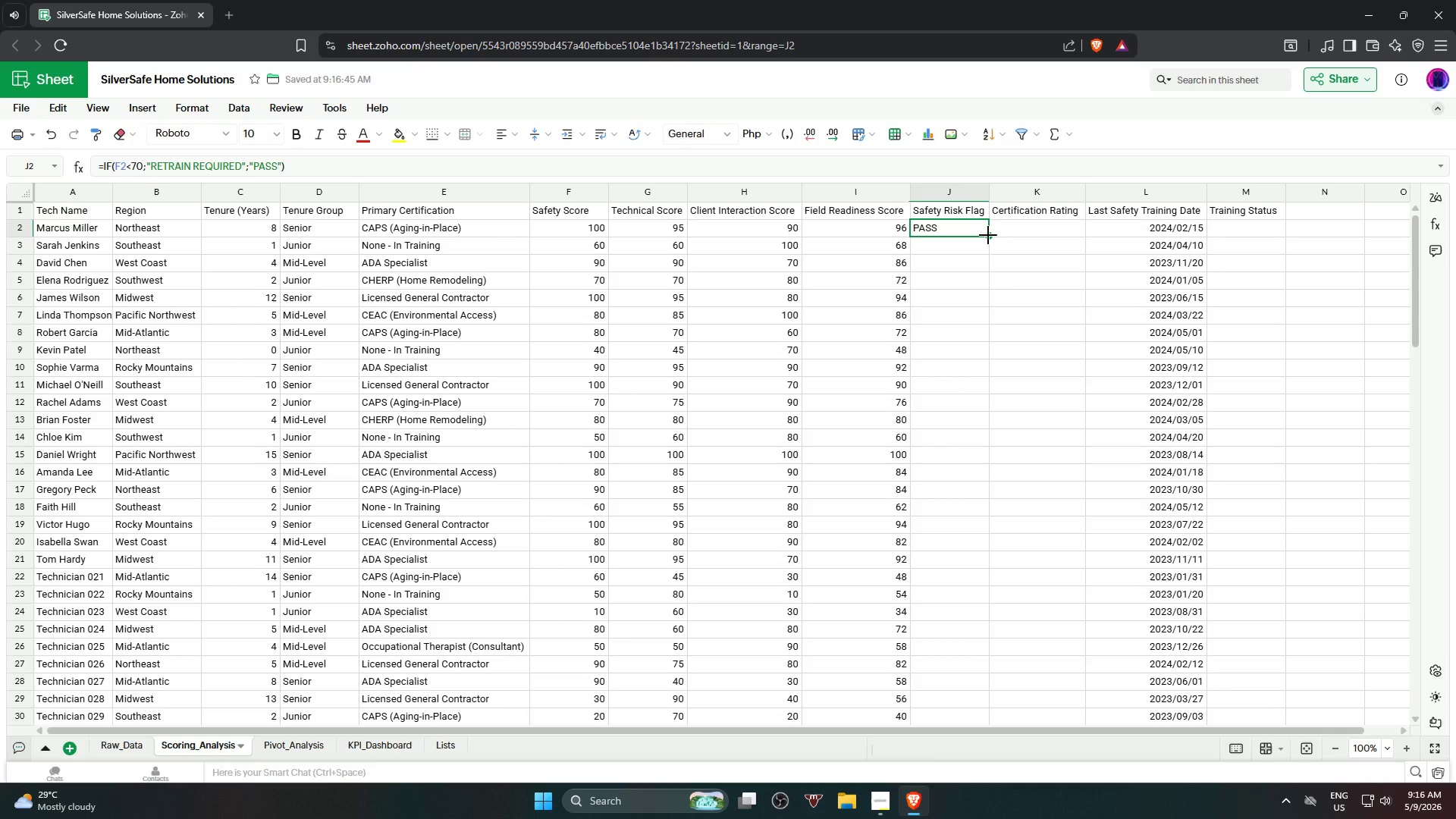 
left_click_drag(start_coordinate=[988, 235], to_coordinate=[974, 597])
 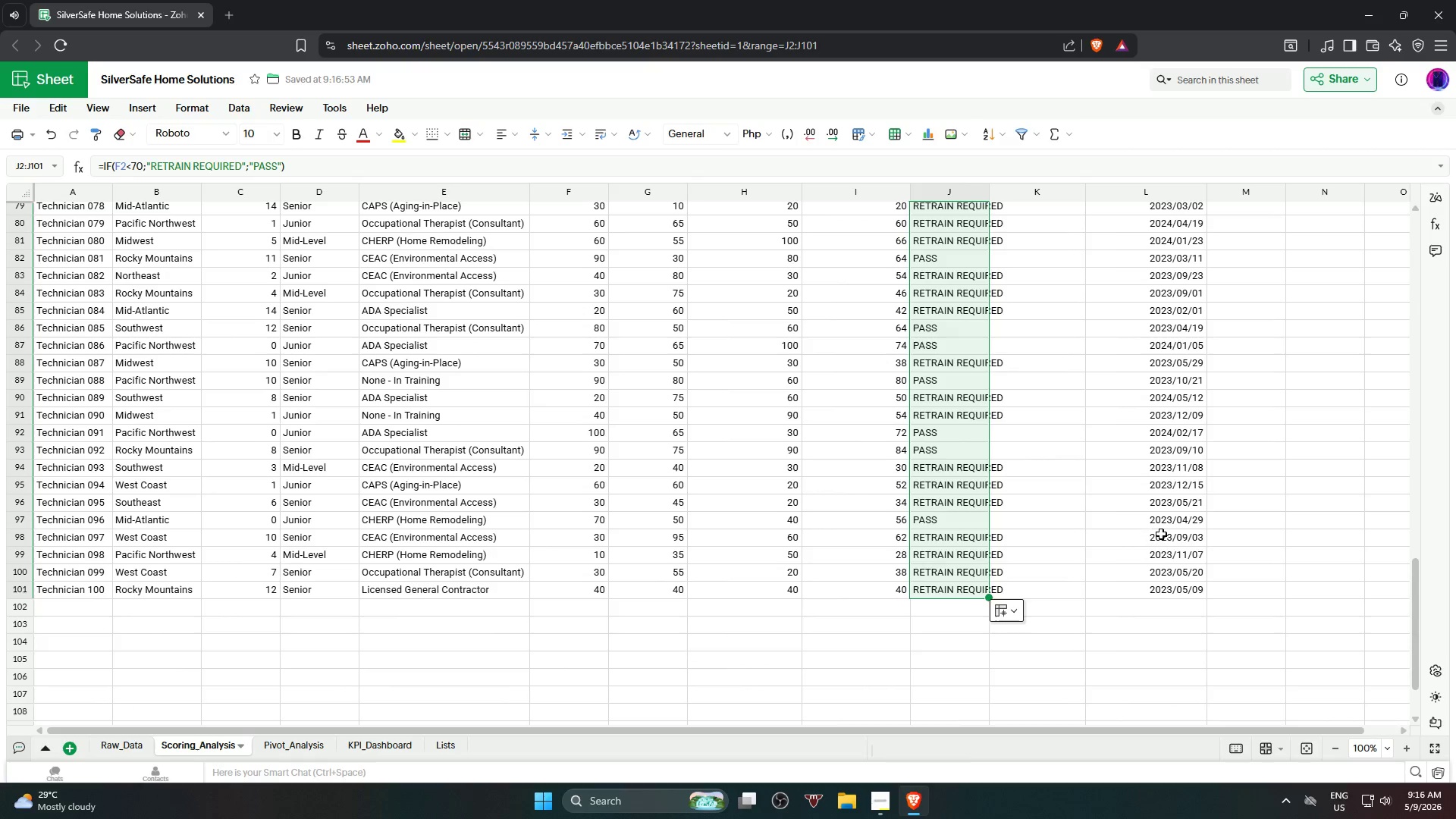 
scroll: coordinate [974, 534], scroll_direction: down, amount: 18.0
 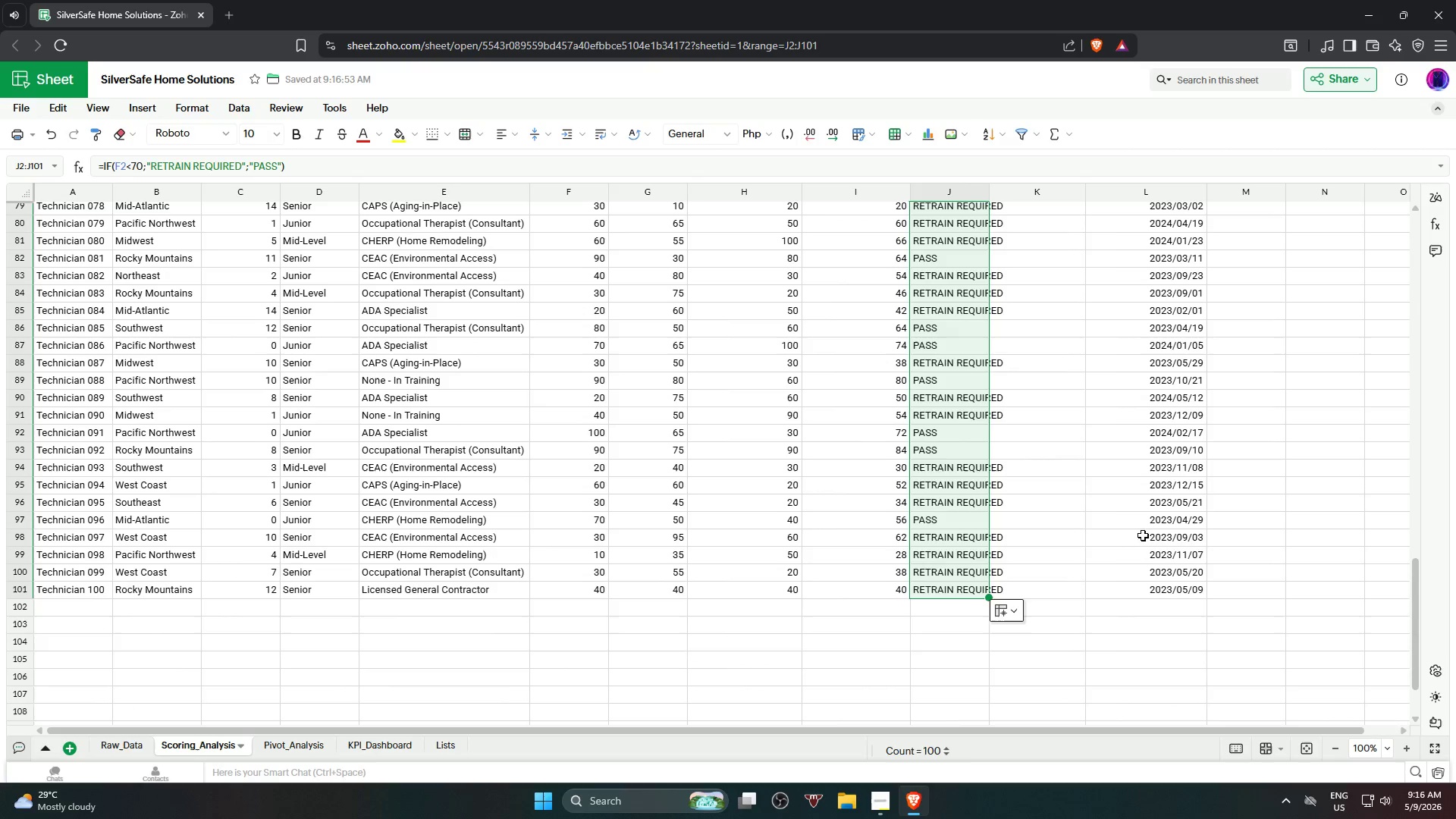 
scroll: coordinate [1106, 410], scroll_direction: up, amount: 13.0
 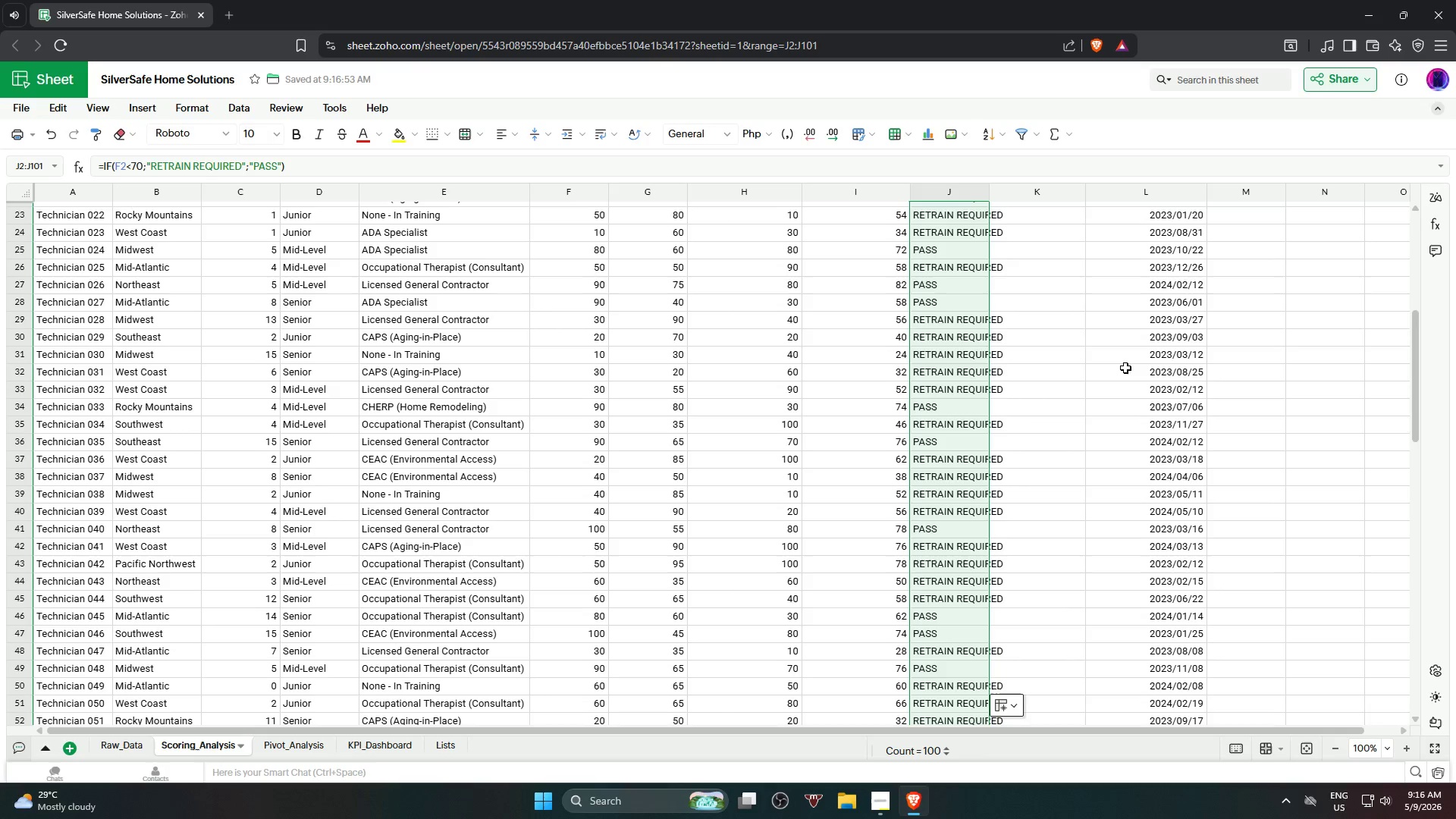 
wait(6.53)
 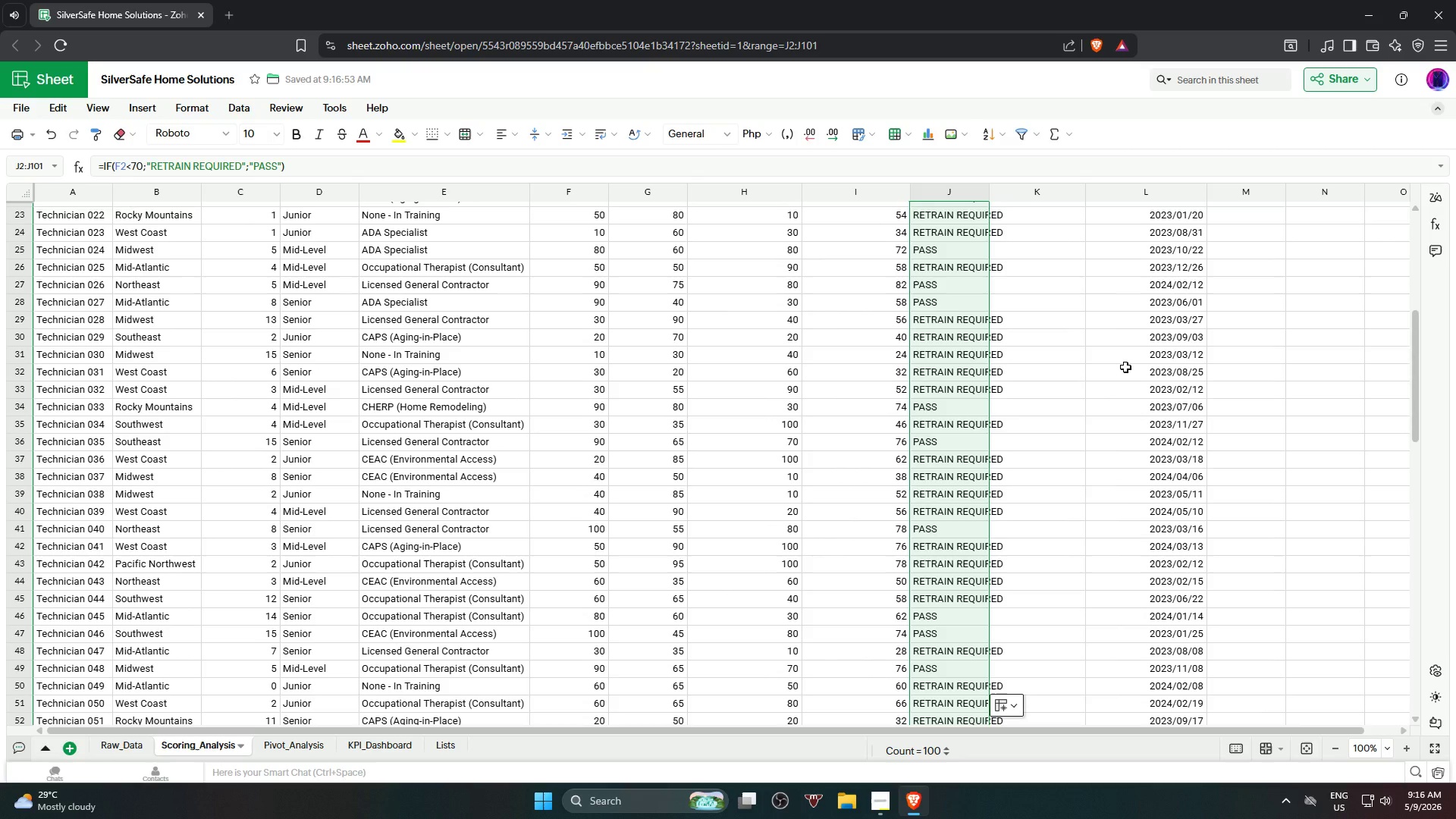 
scroll: coordinate [1125, 368], scroll_direction: up, amount: 3.0
 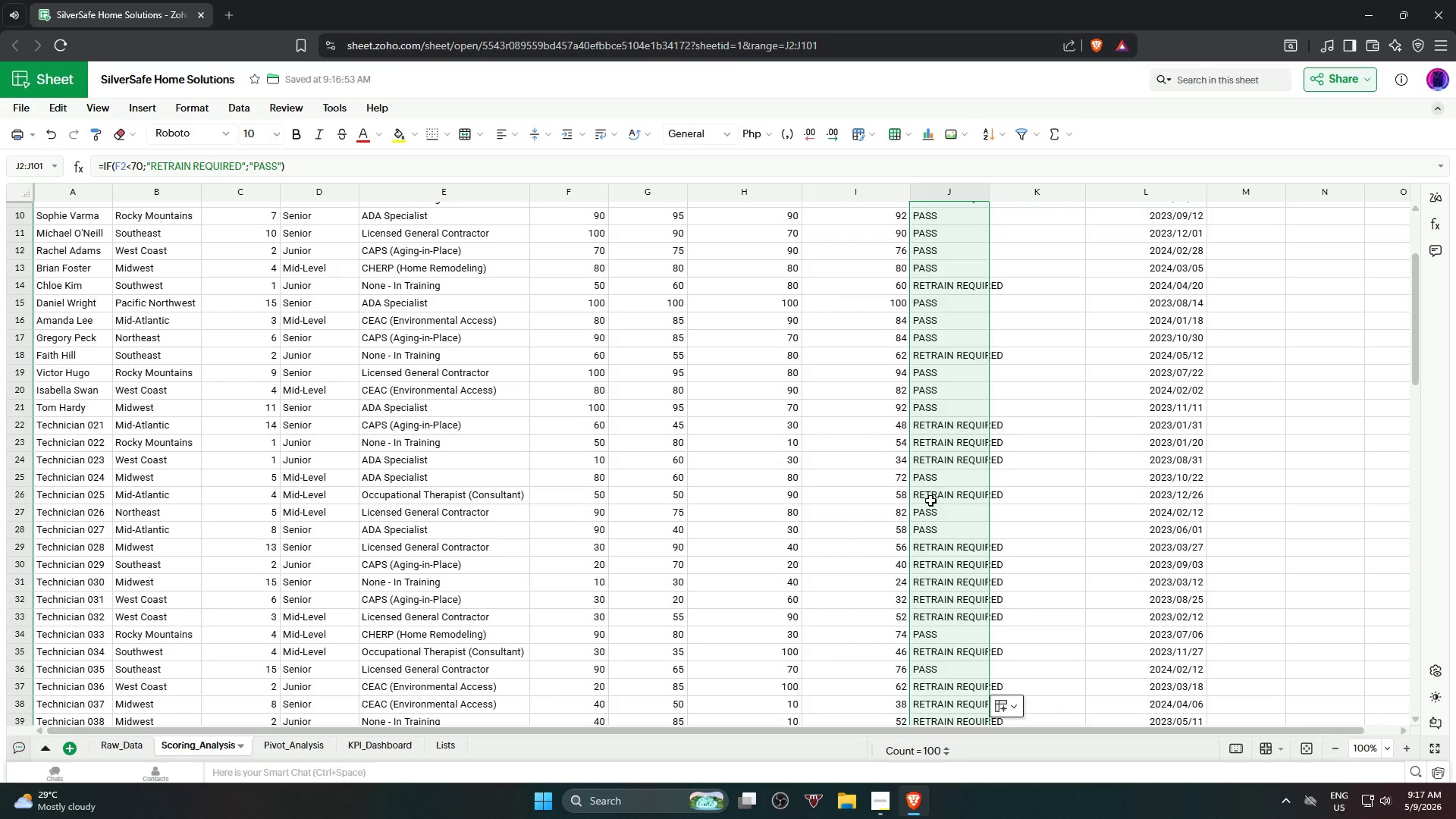 
wait(5.01)
 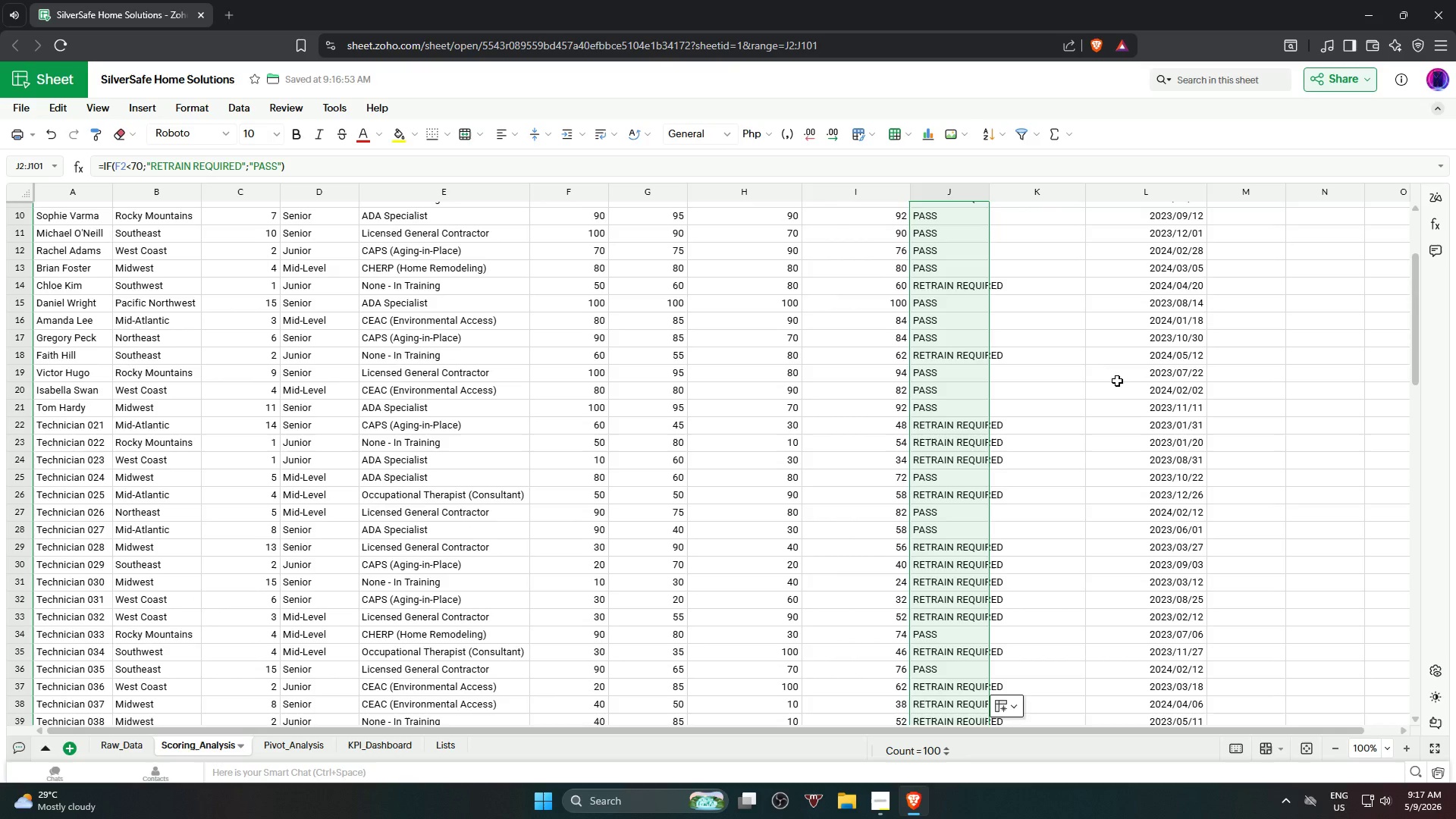 
left_click([934, 527])
 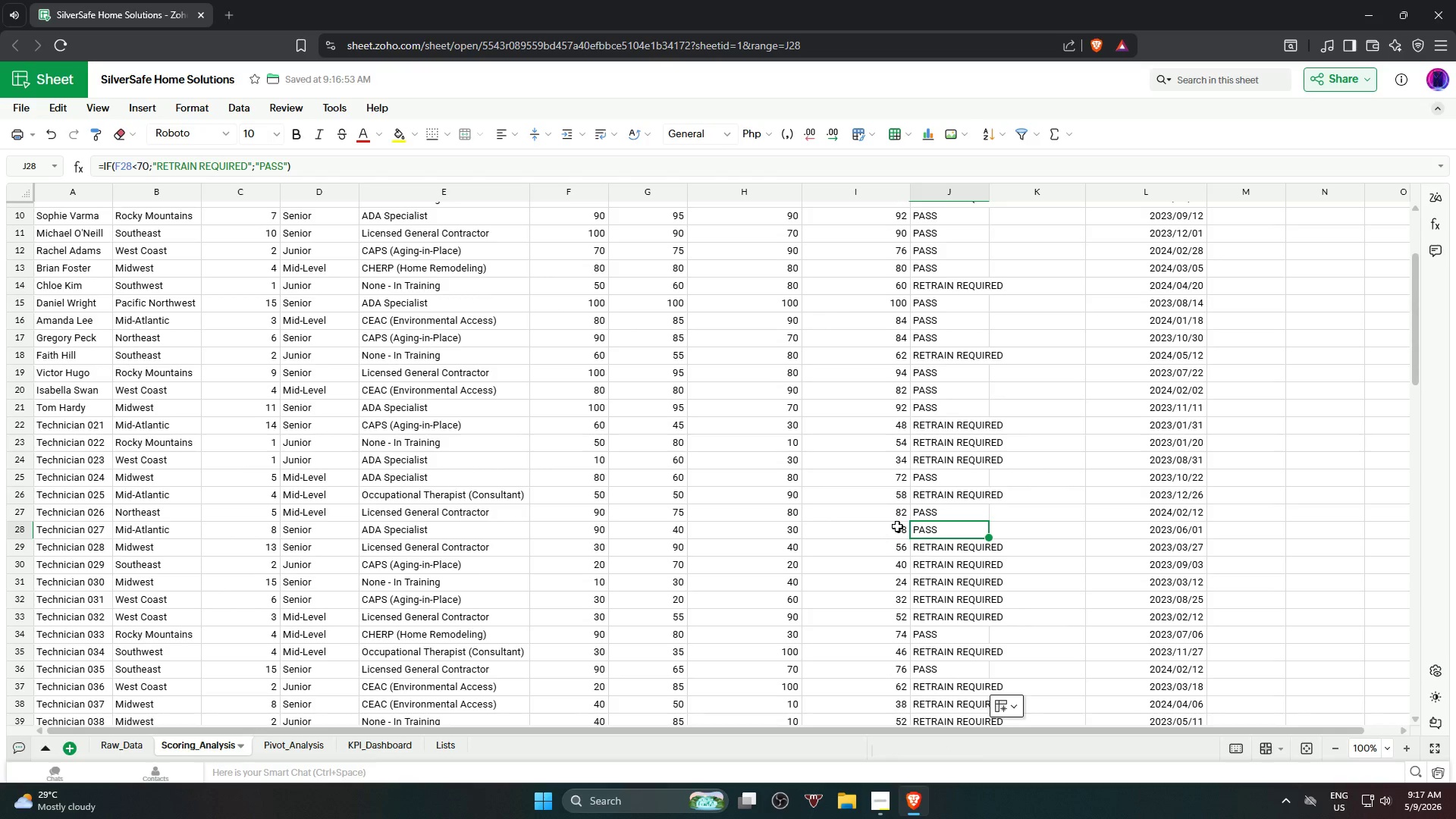 
left_click([862, 533])
 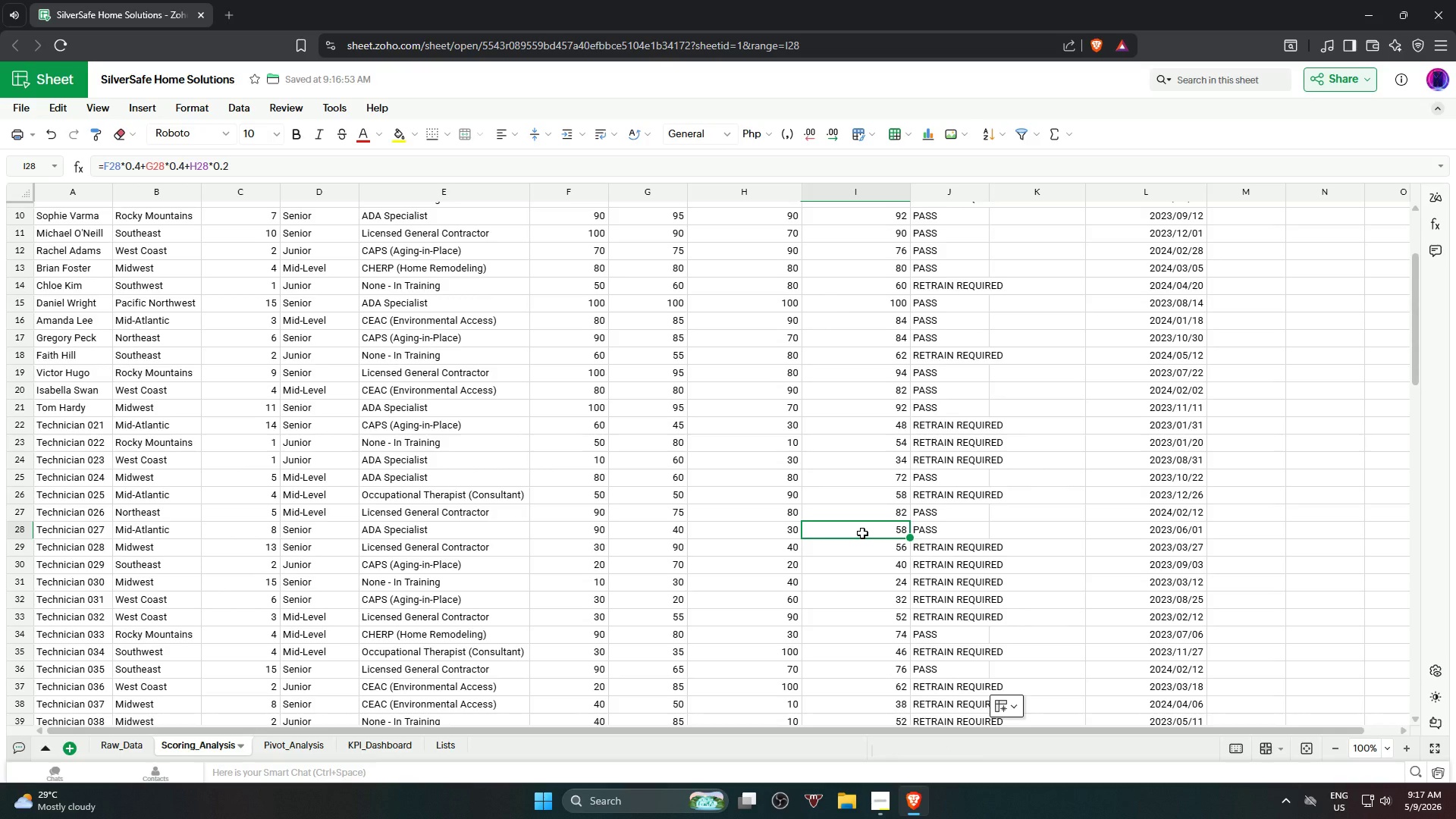 
key(Numpad3)
 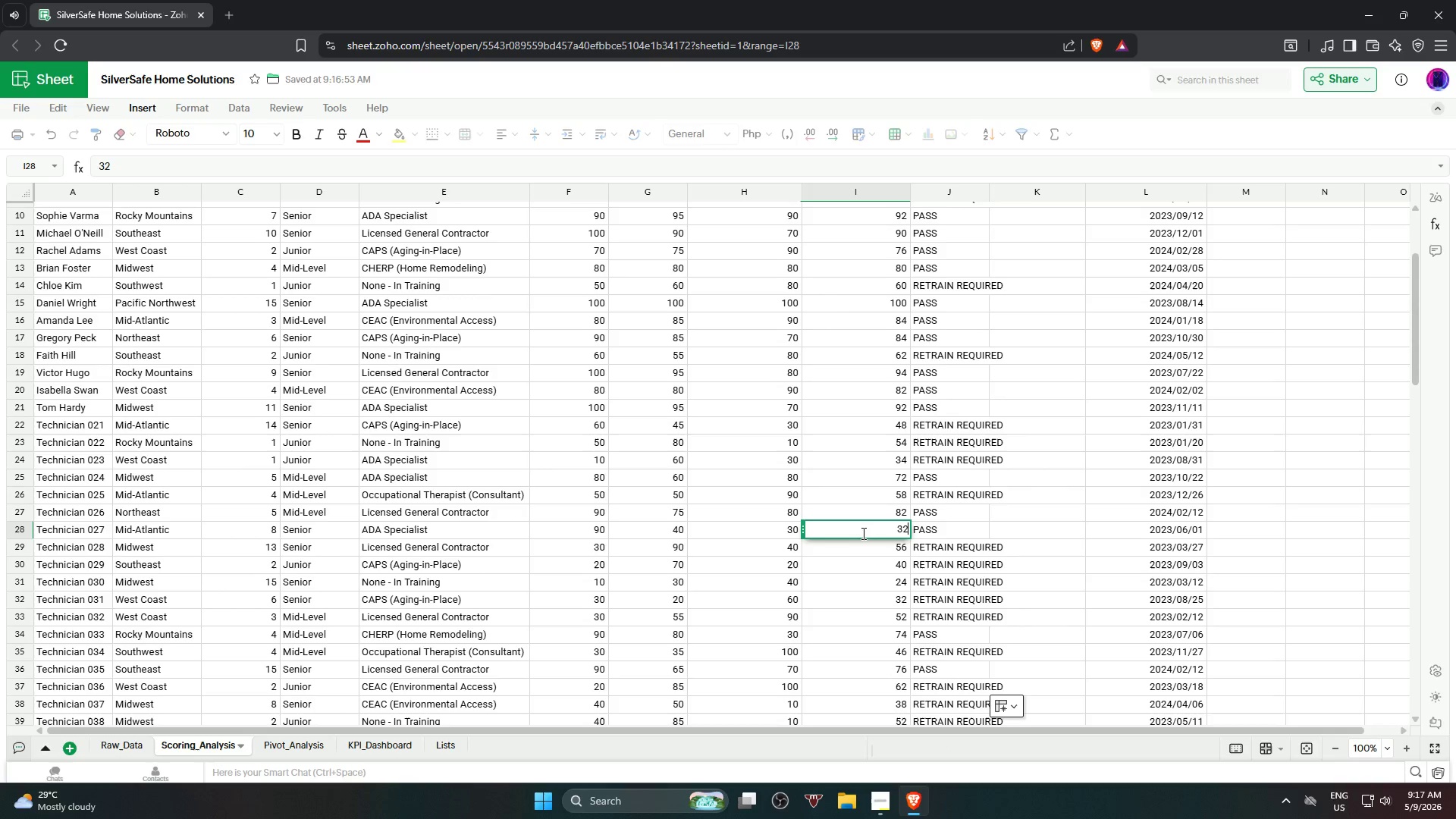 
key(Numpad2)
 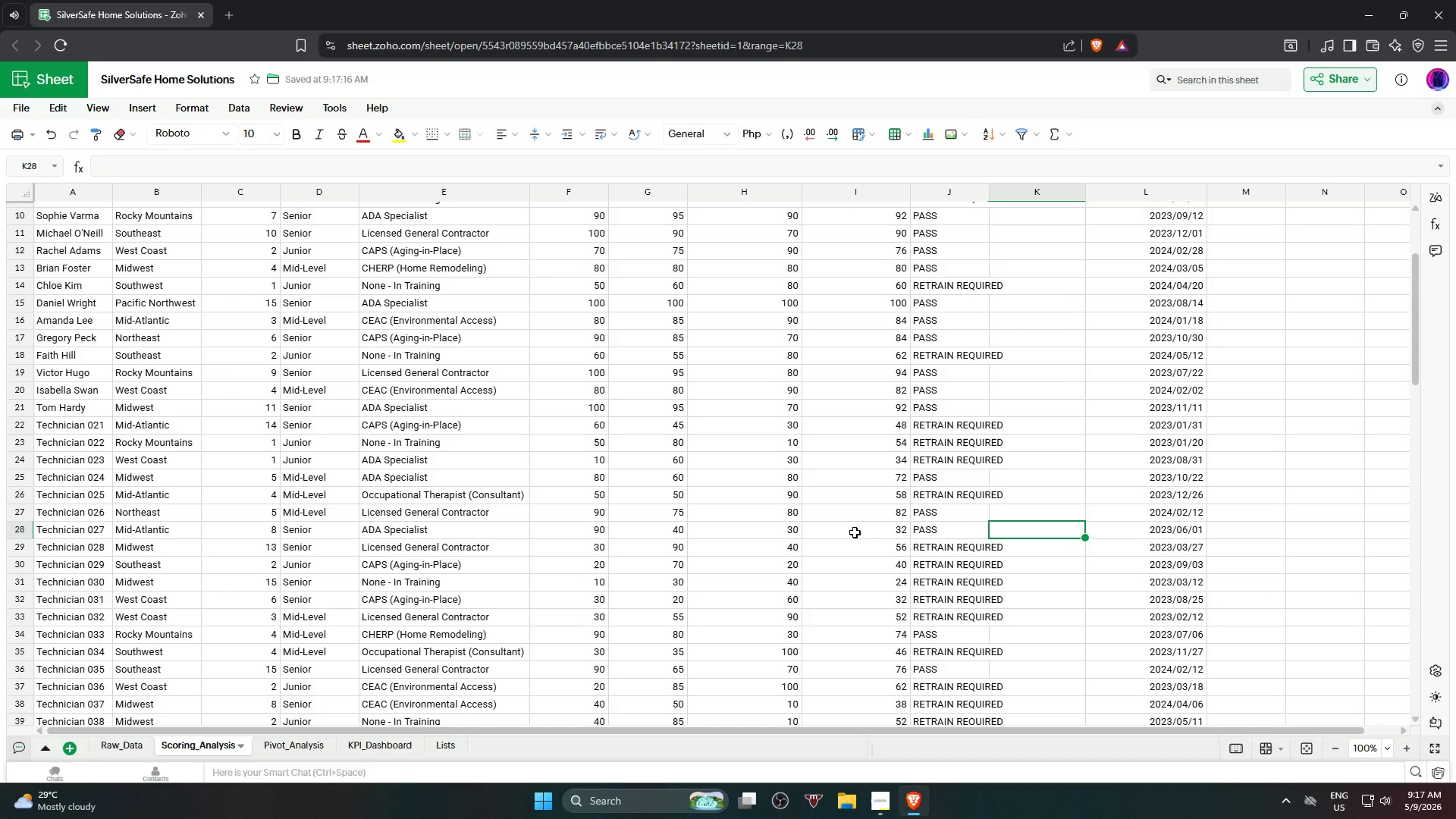 
left_click([937, 532])
 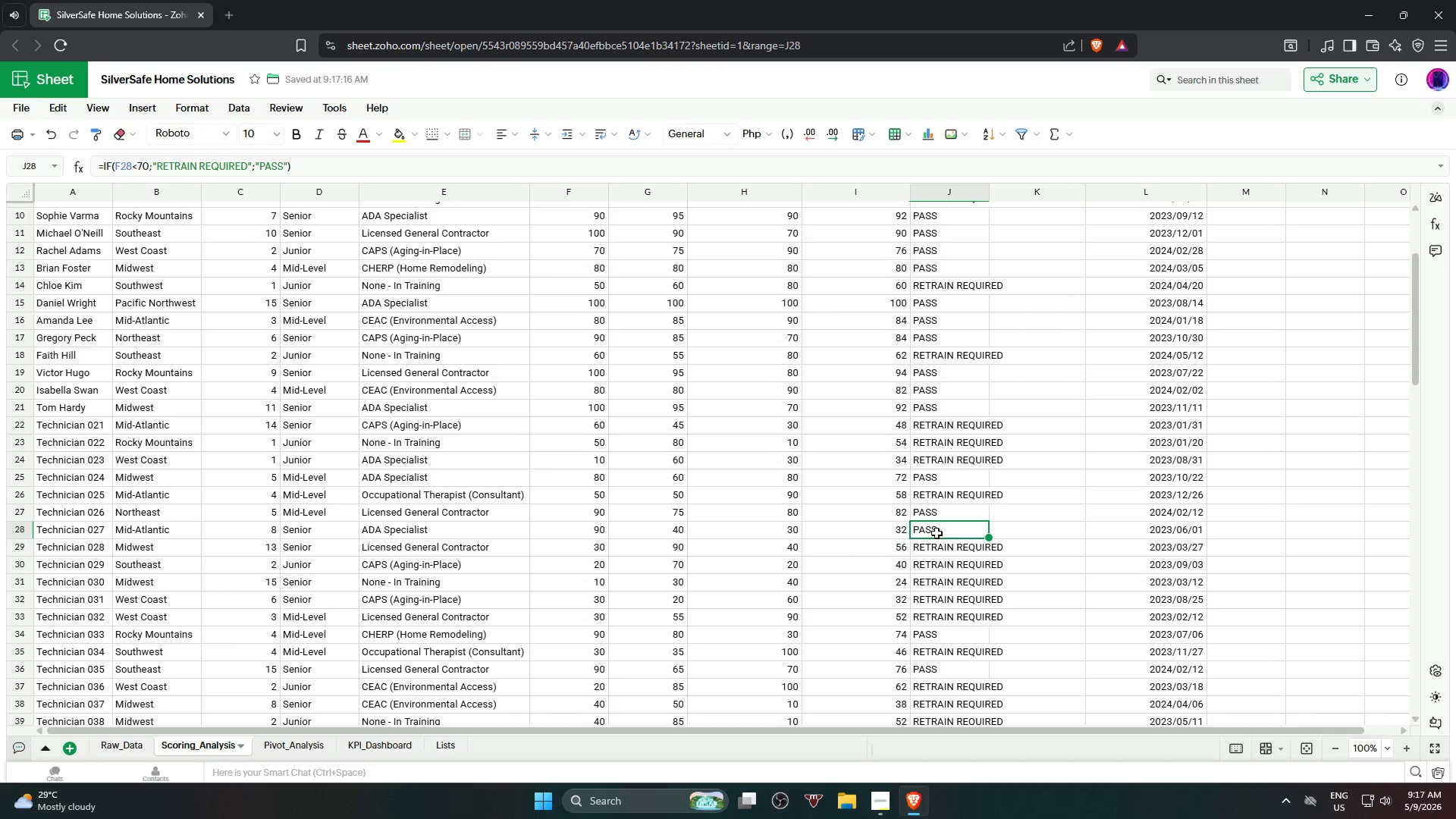 
wait(5.83)
 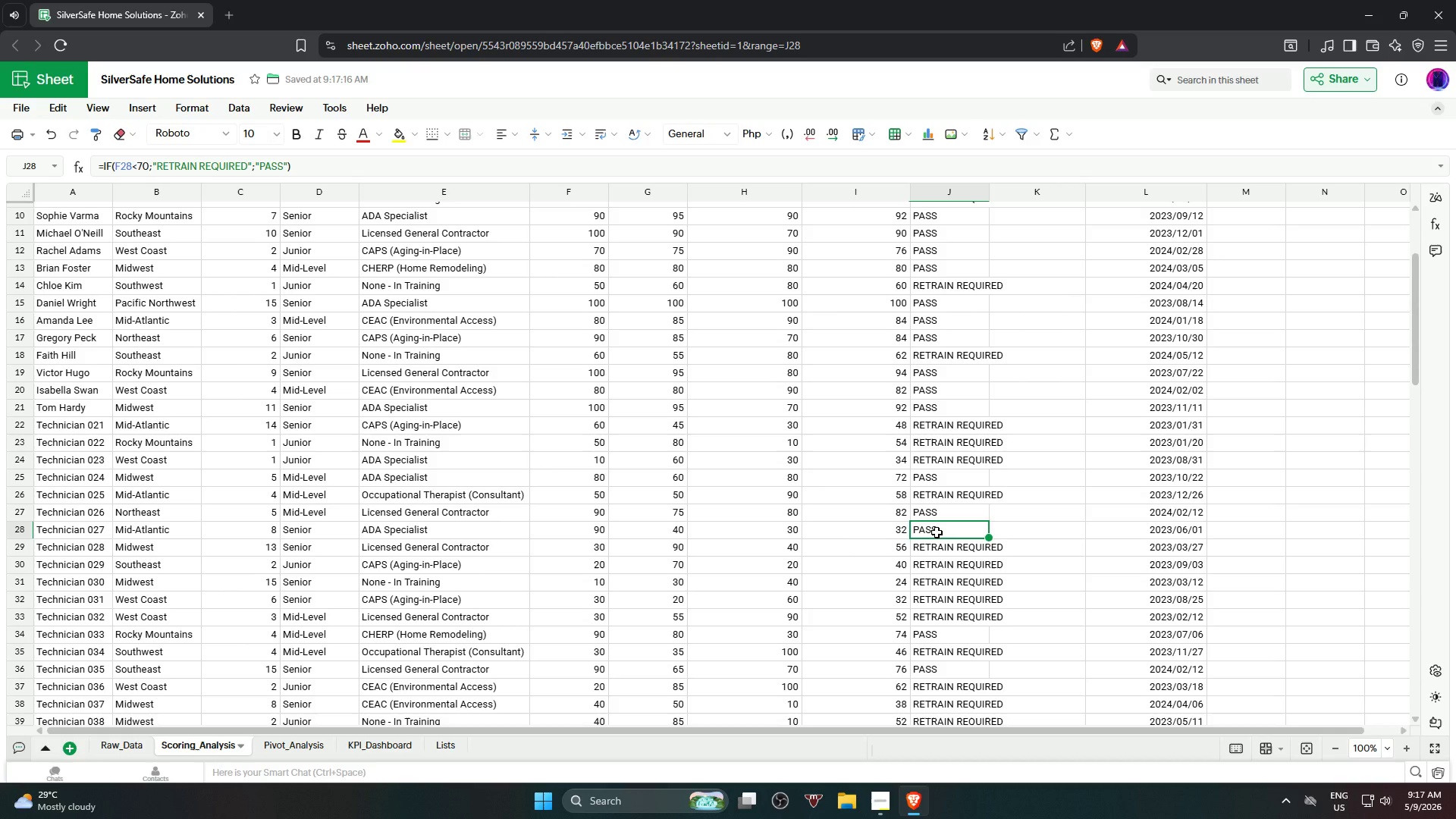 
key(Control+Z)
 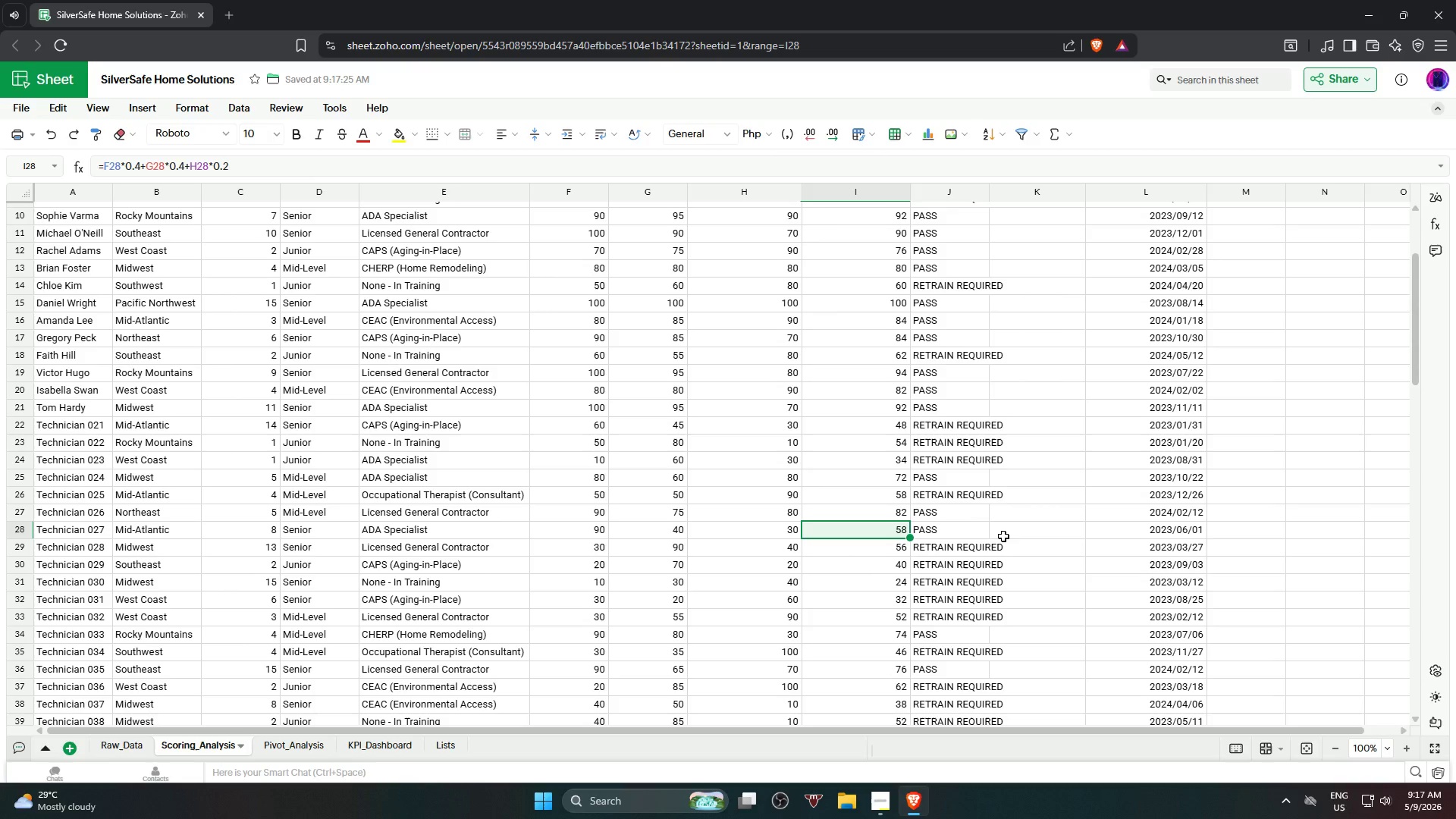 
left_click([973, 526])
 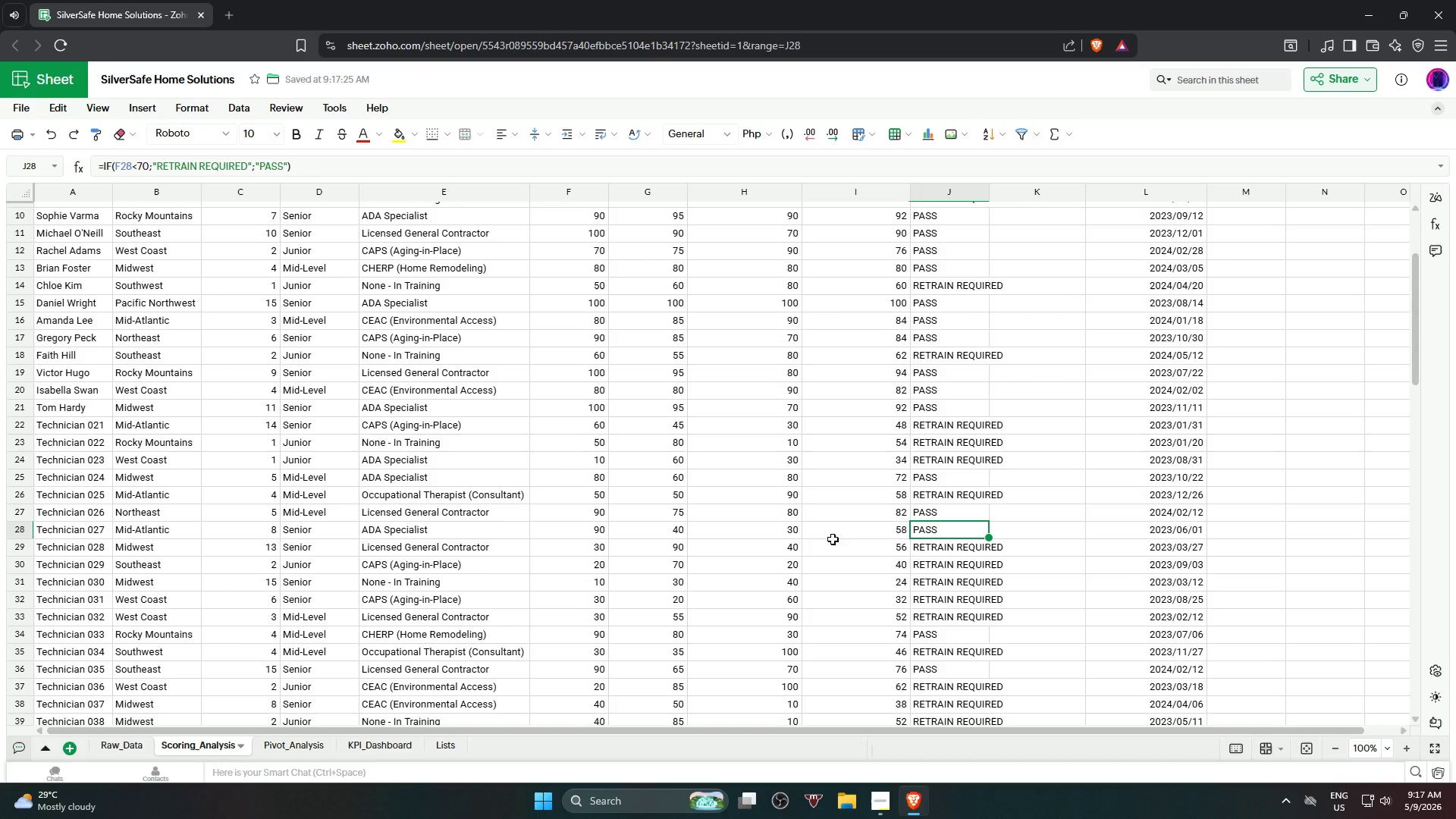 
wait(5.59)
 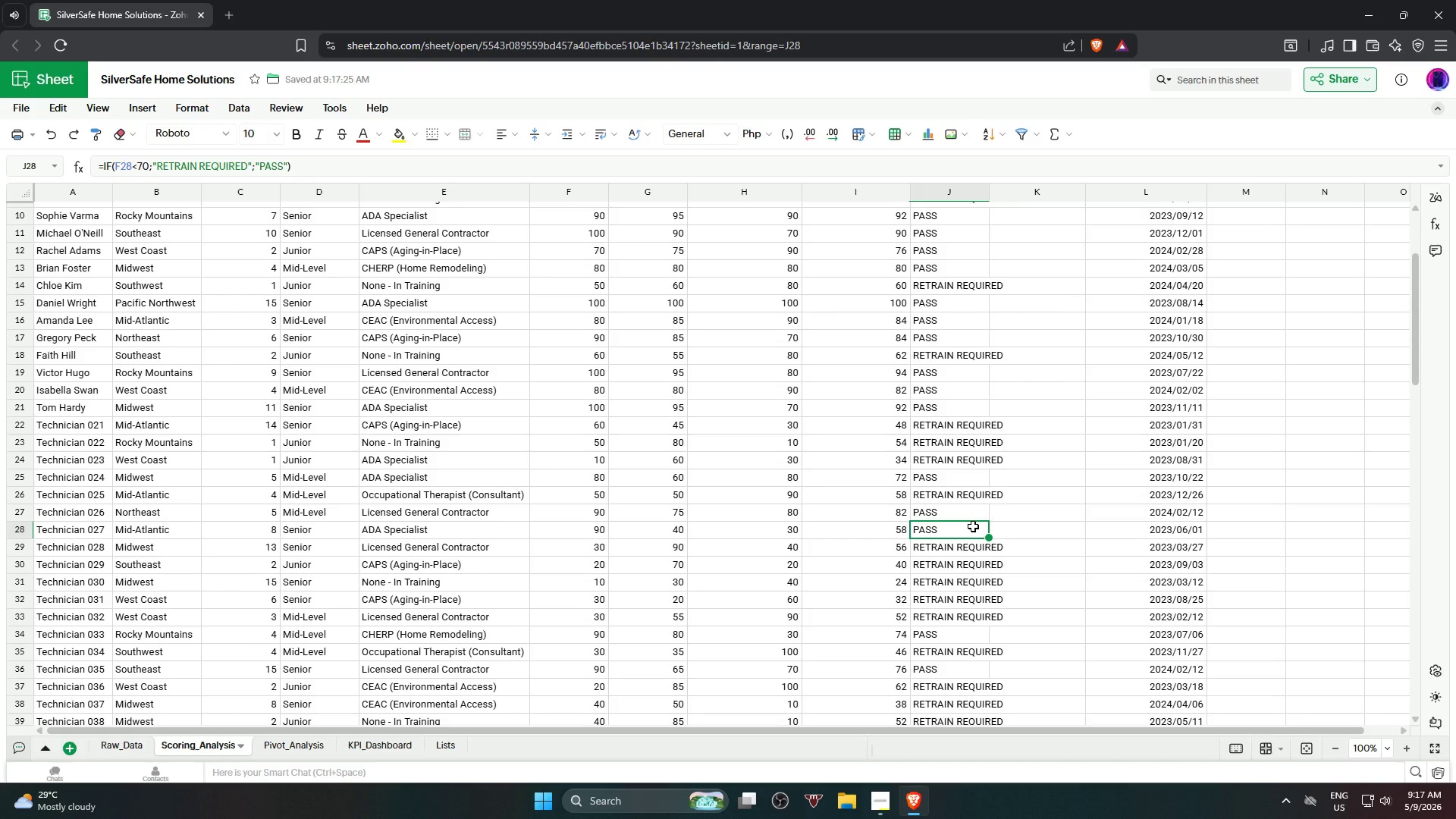 
scroll: coordinate [664, 480], scroll_direction: up, amount: 5.0
 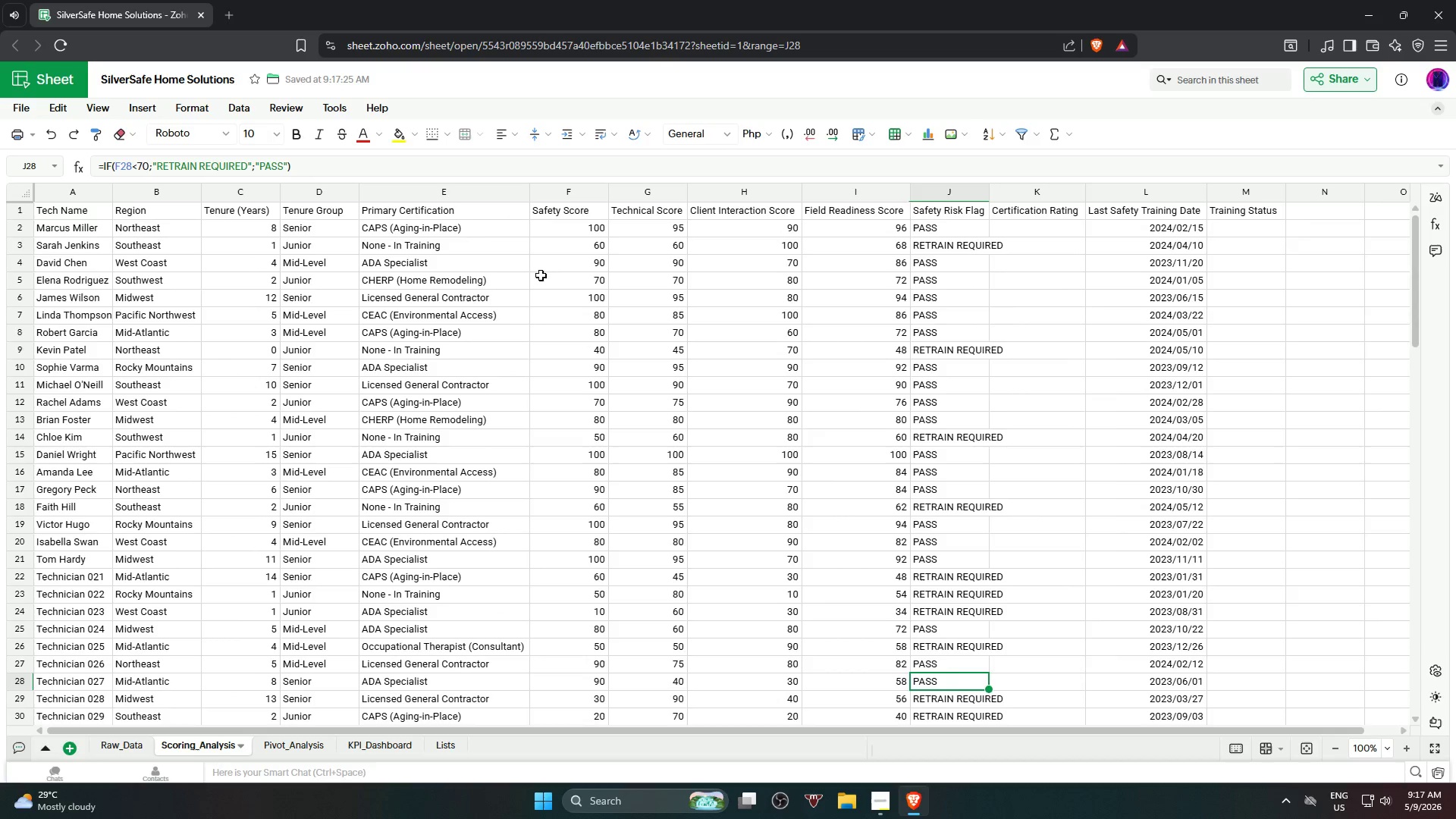 
scroll: coordinate [563, 460], scroll_direction: down, amount: 7.0
 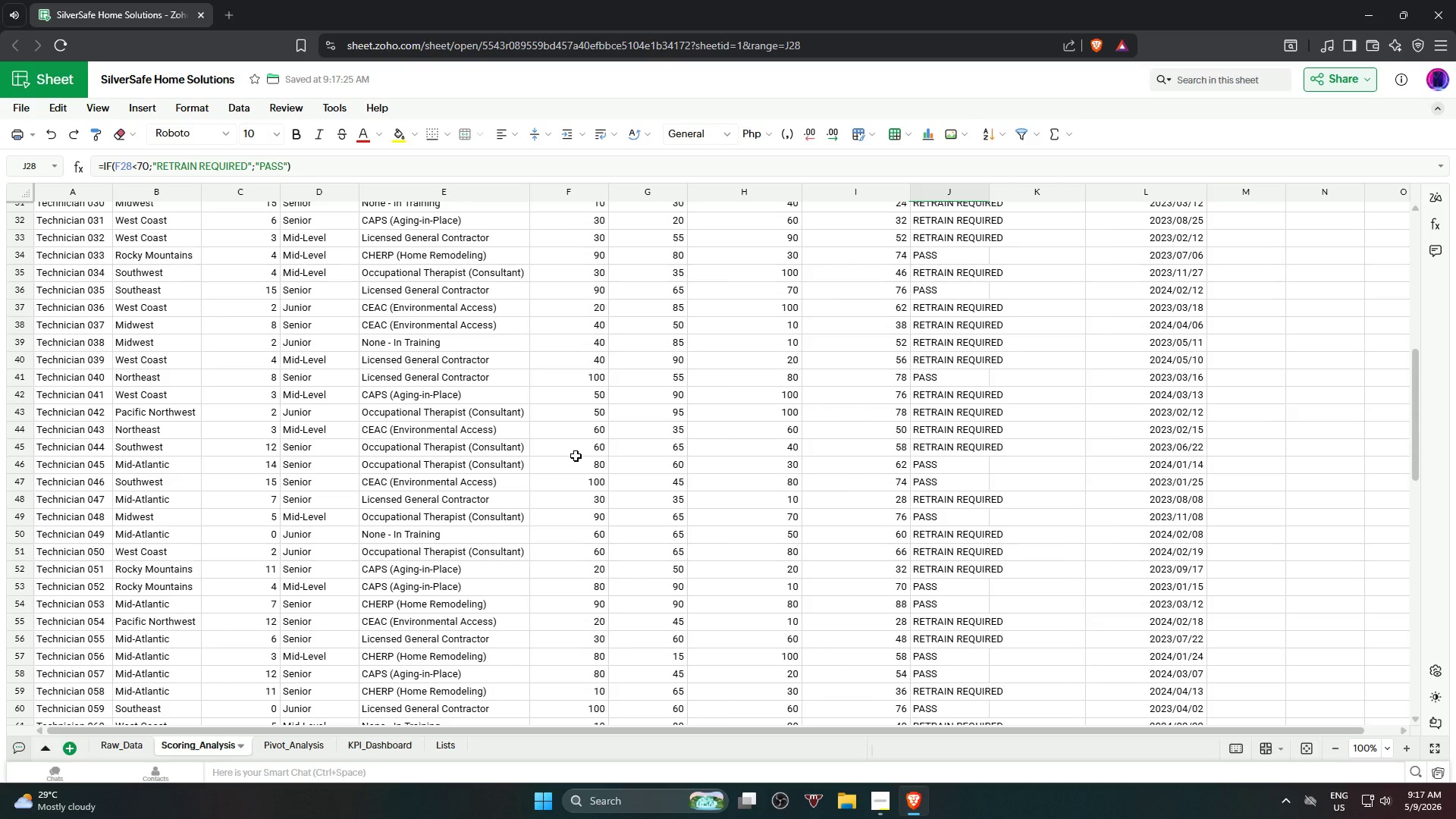 
scroll: coordinate [874, 426], scroll_direction: up, amount: 14.0
 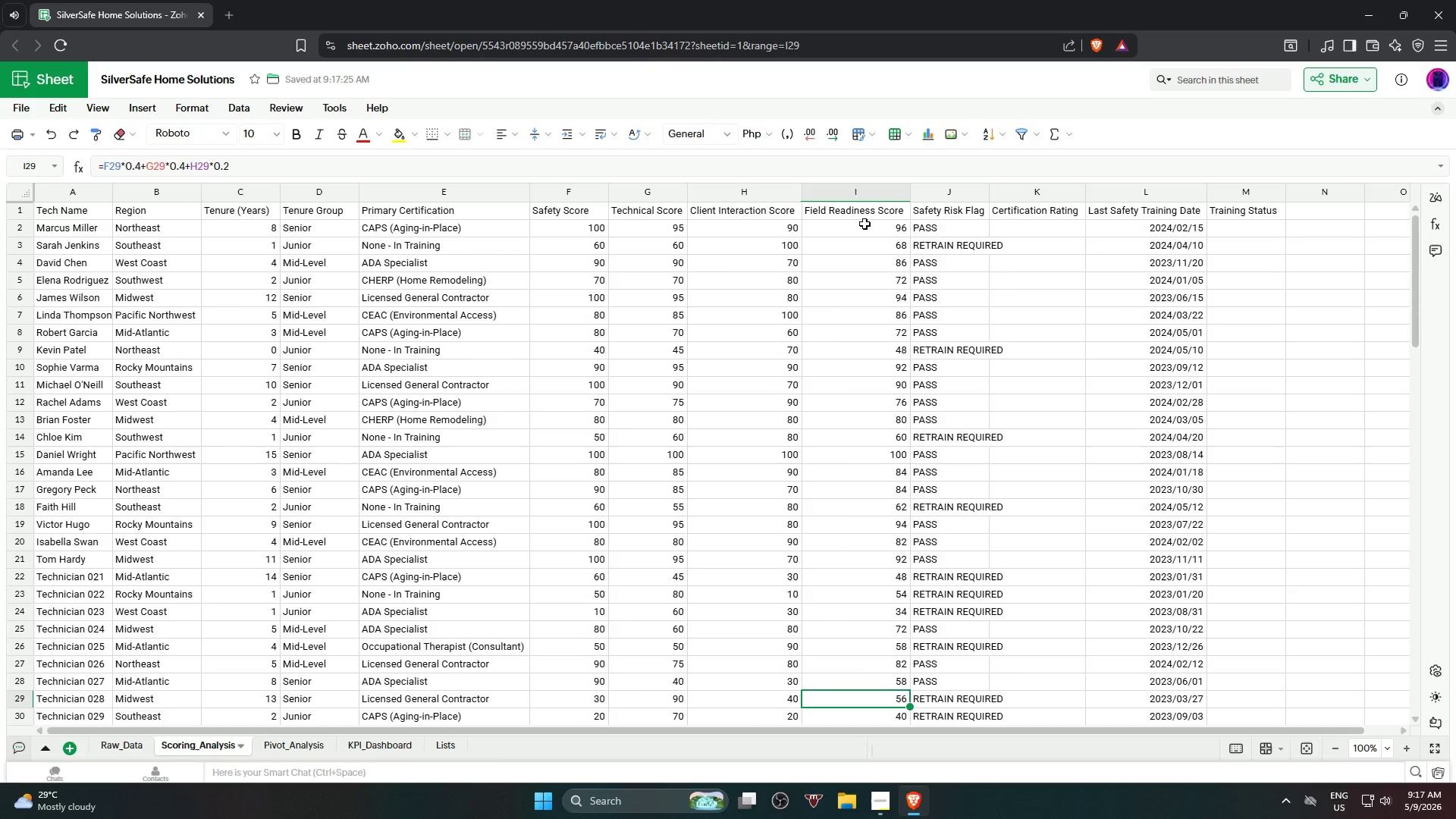 
left_click([864, 224])
 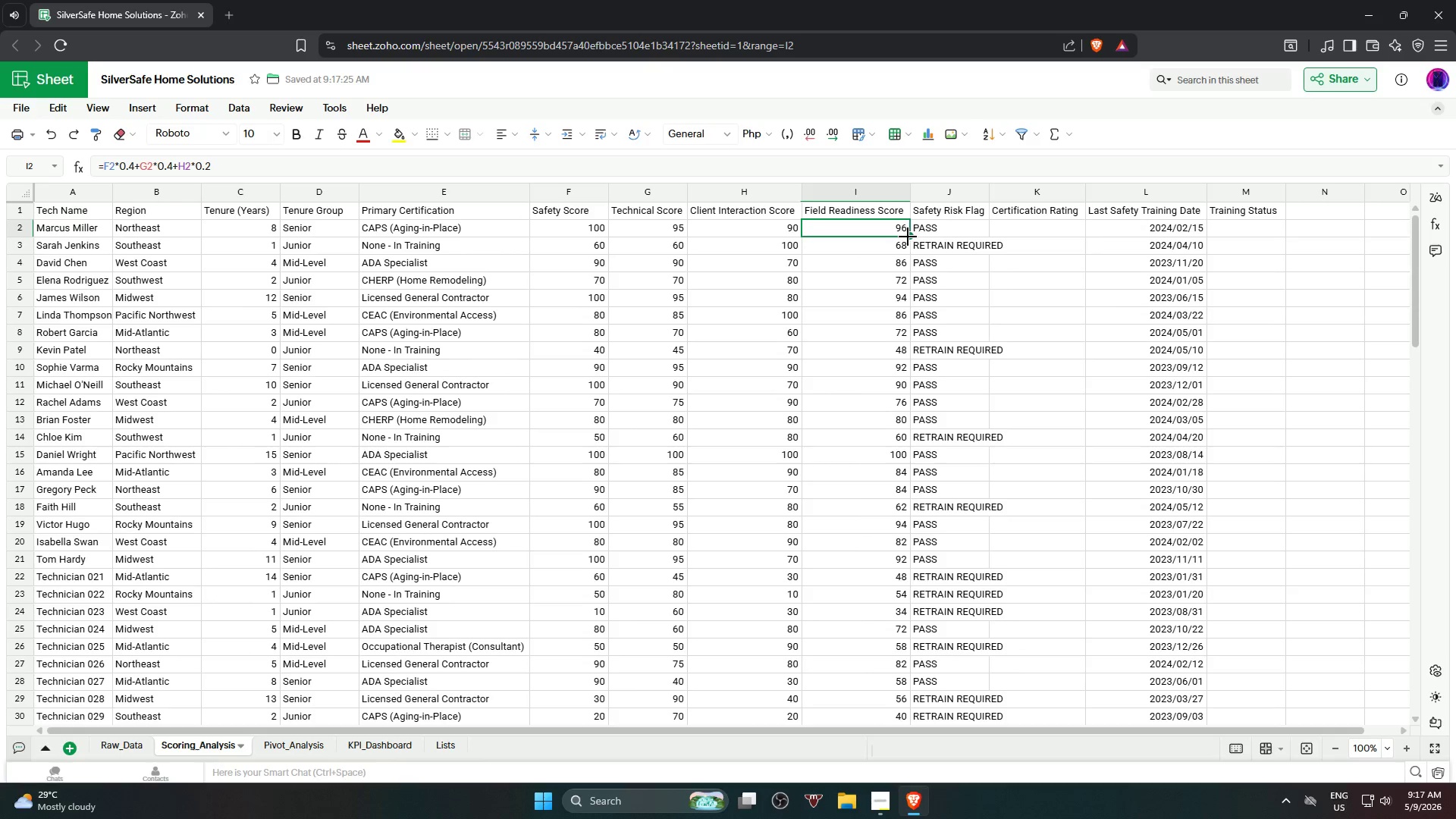 
wait(5.62)
 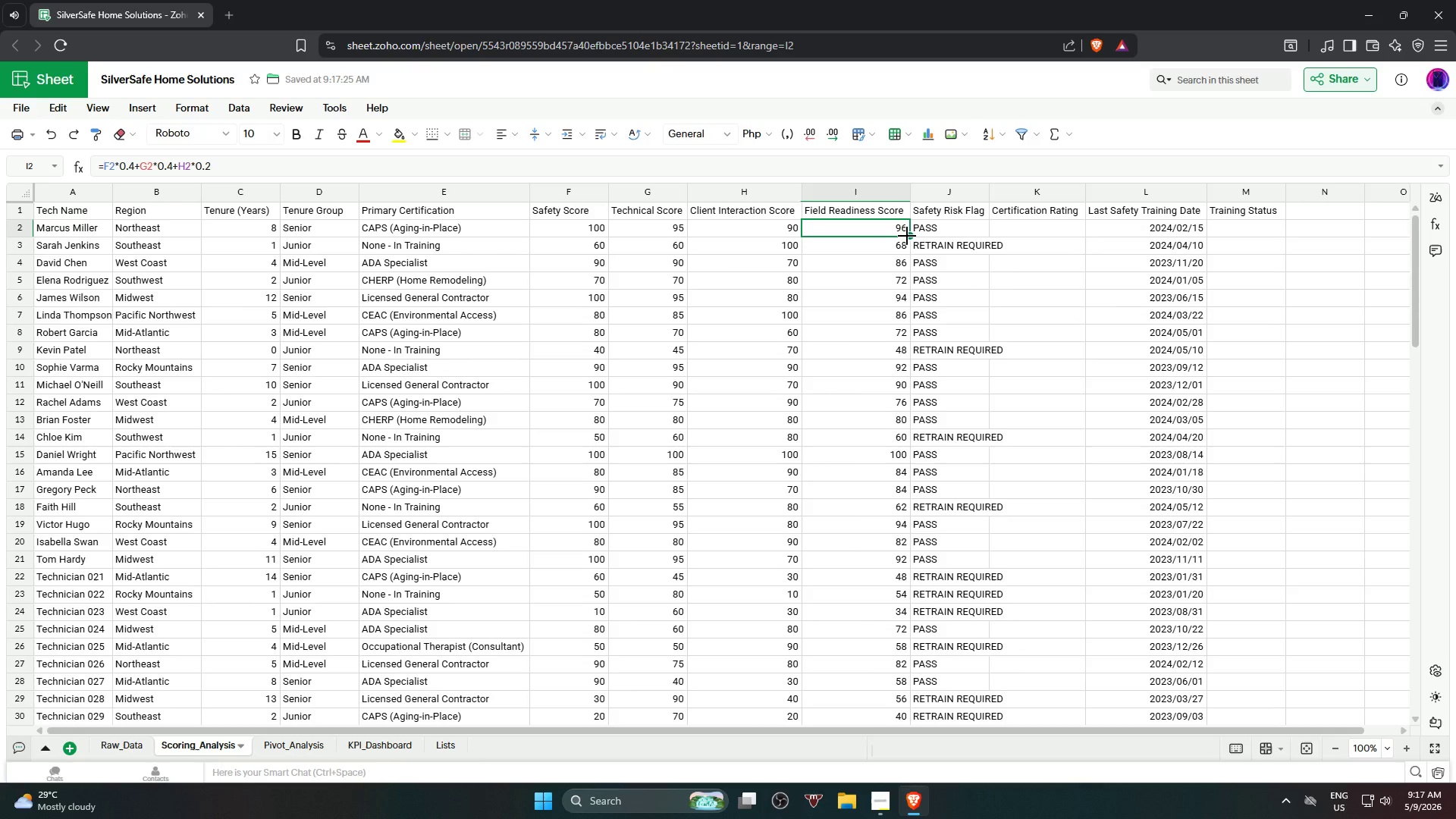 
left_click_drag(start_coordinate=[912, 237], to_coordinate=[892, 598])
 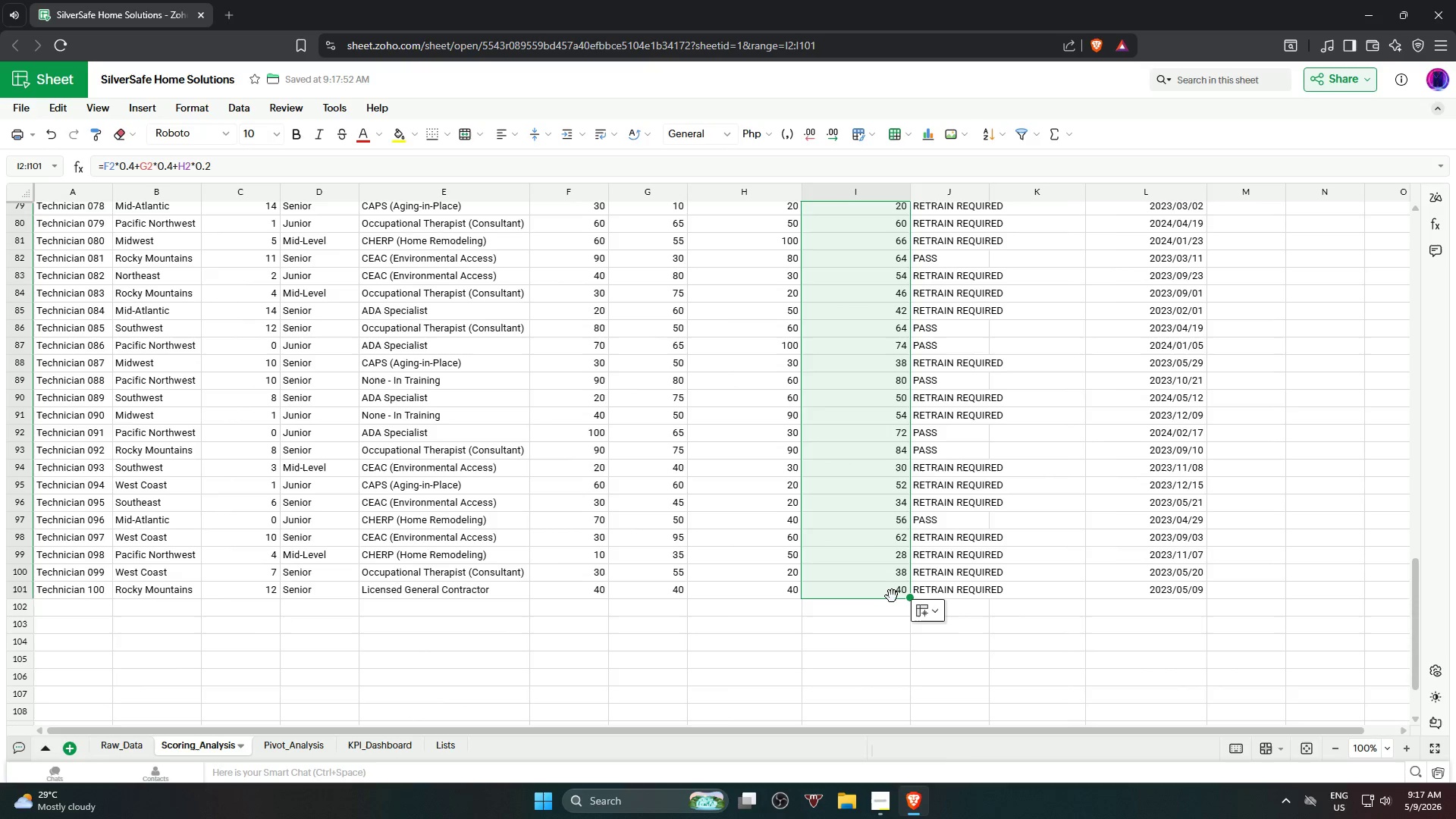 
scroll: coordinate [887, 551], scroll_direction: down, amount: 18.0
 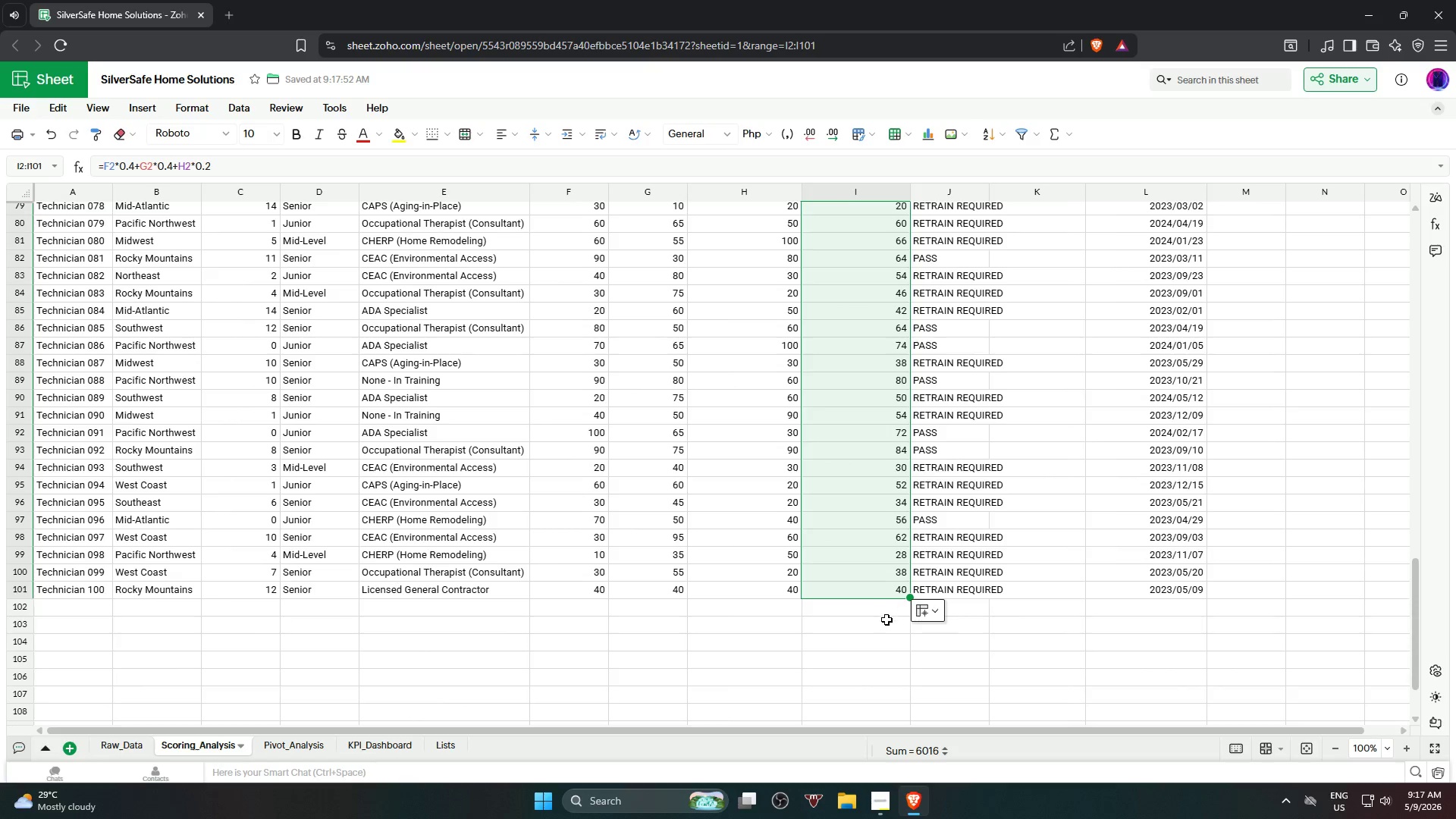 
left_click([852, 664])
 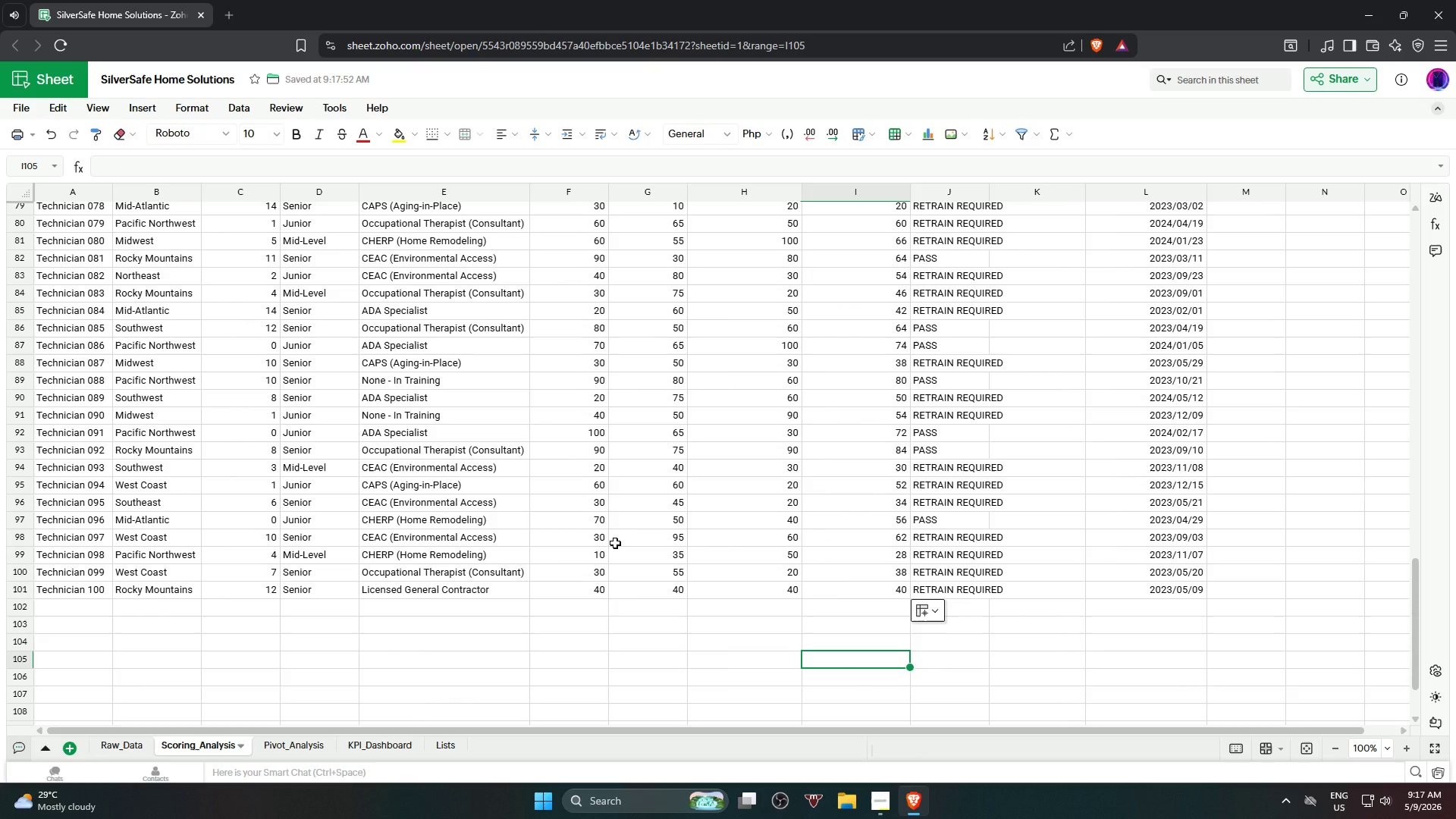 
scroll: coordinate [1021, 347], scroll_direction: up, amount: 22.0
 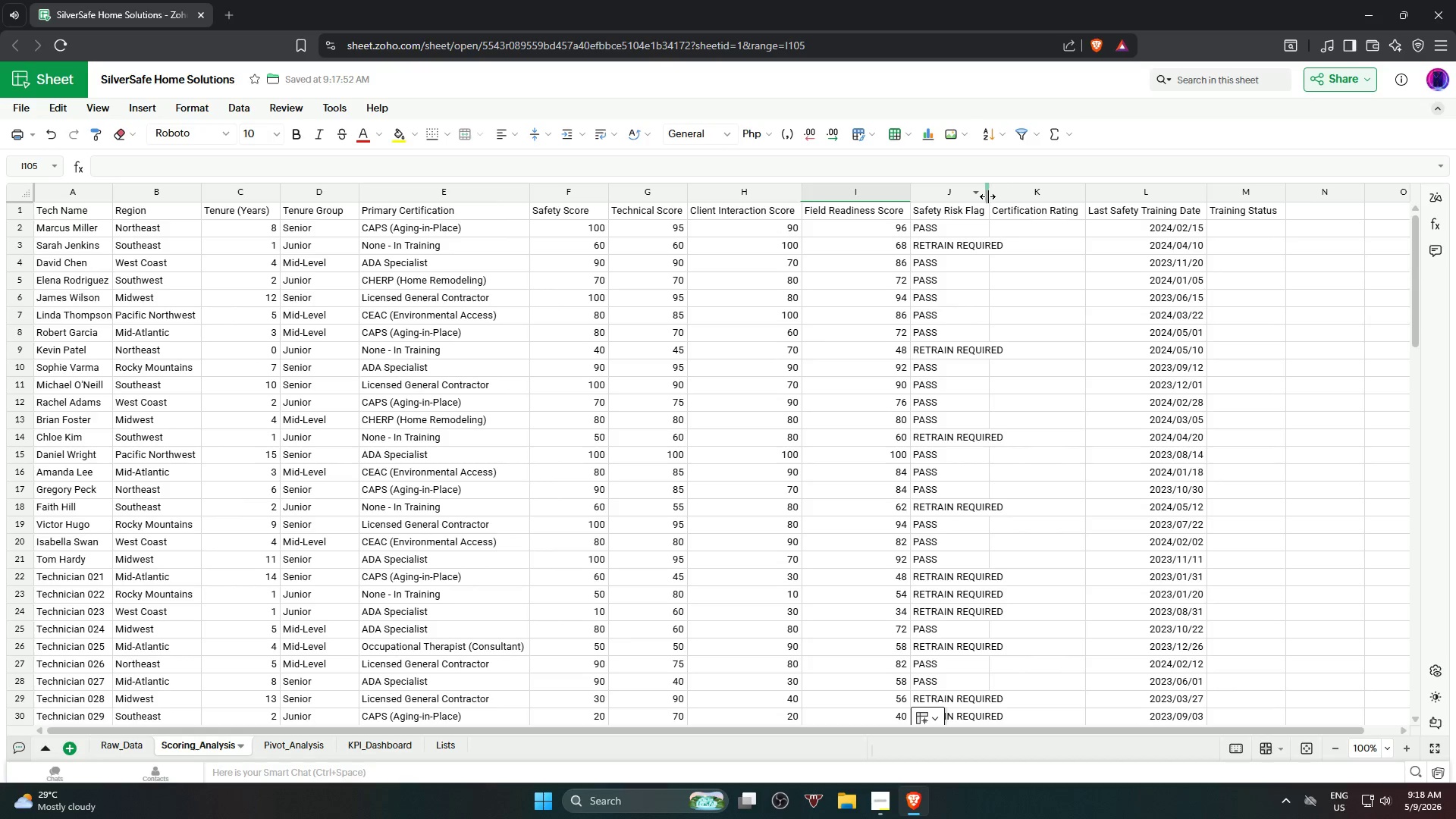 
double_click([988, 196])
 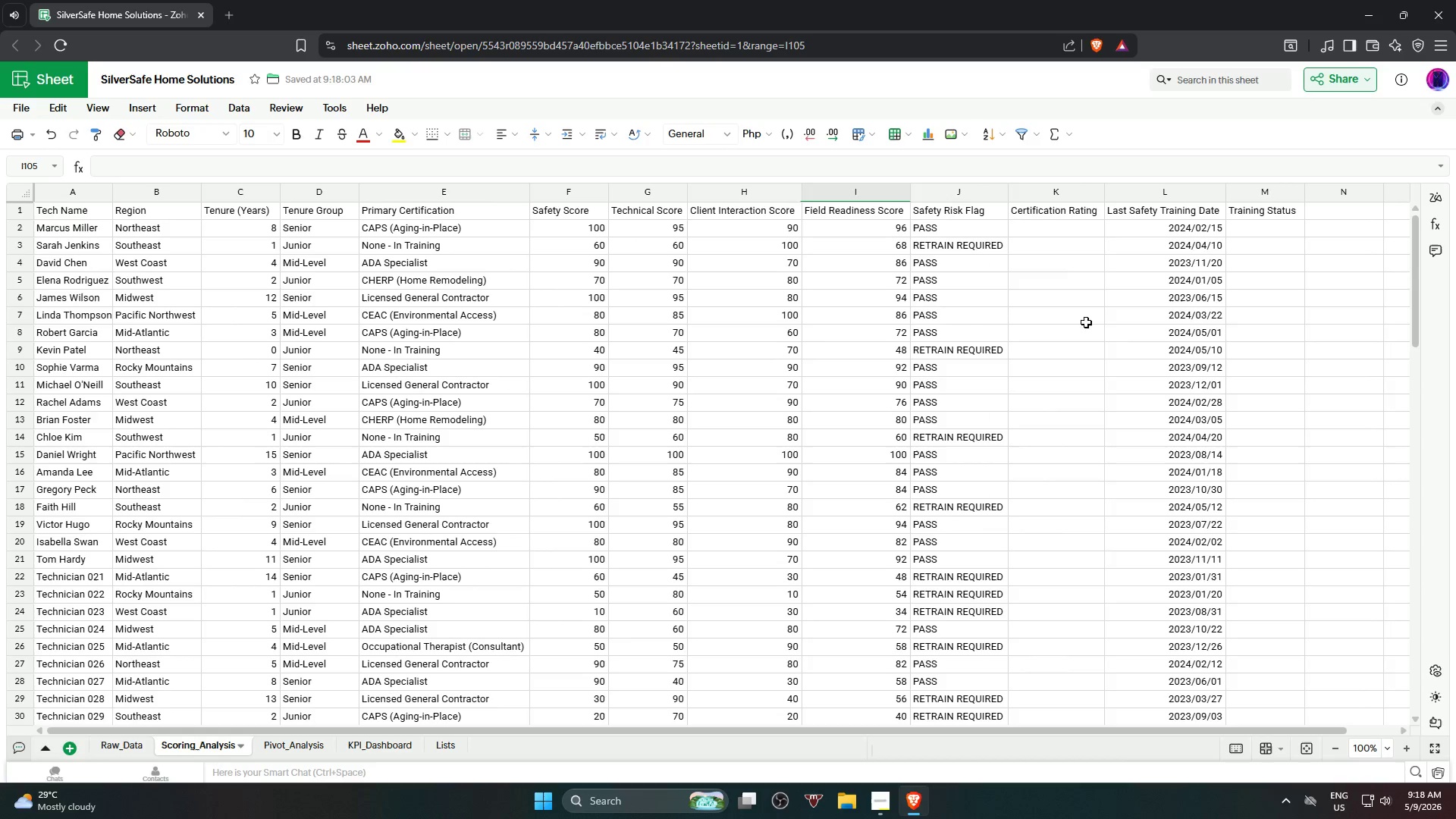 
left_click([1100, 338])
 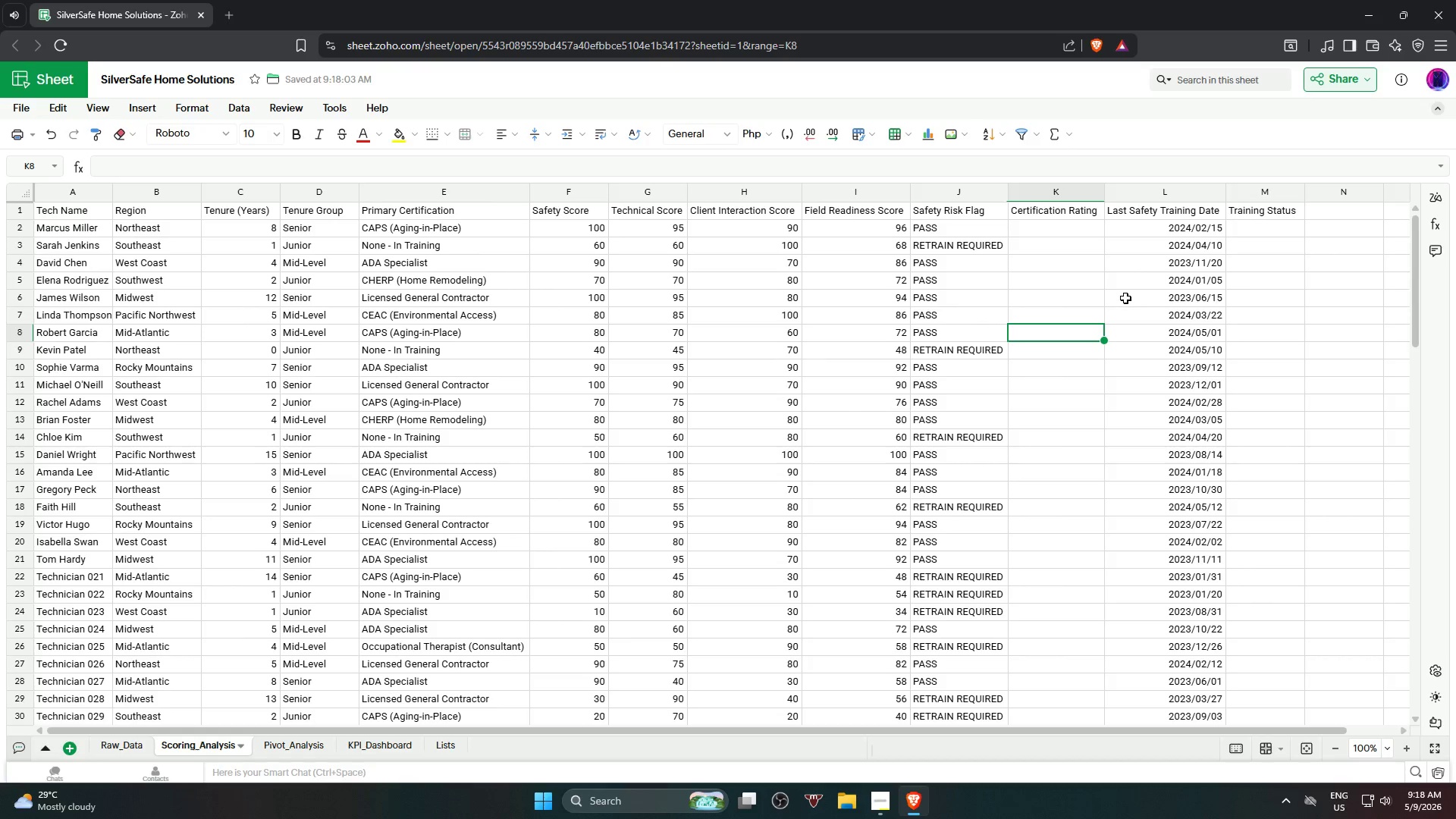 
wait(32.51)
 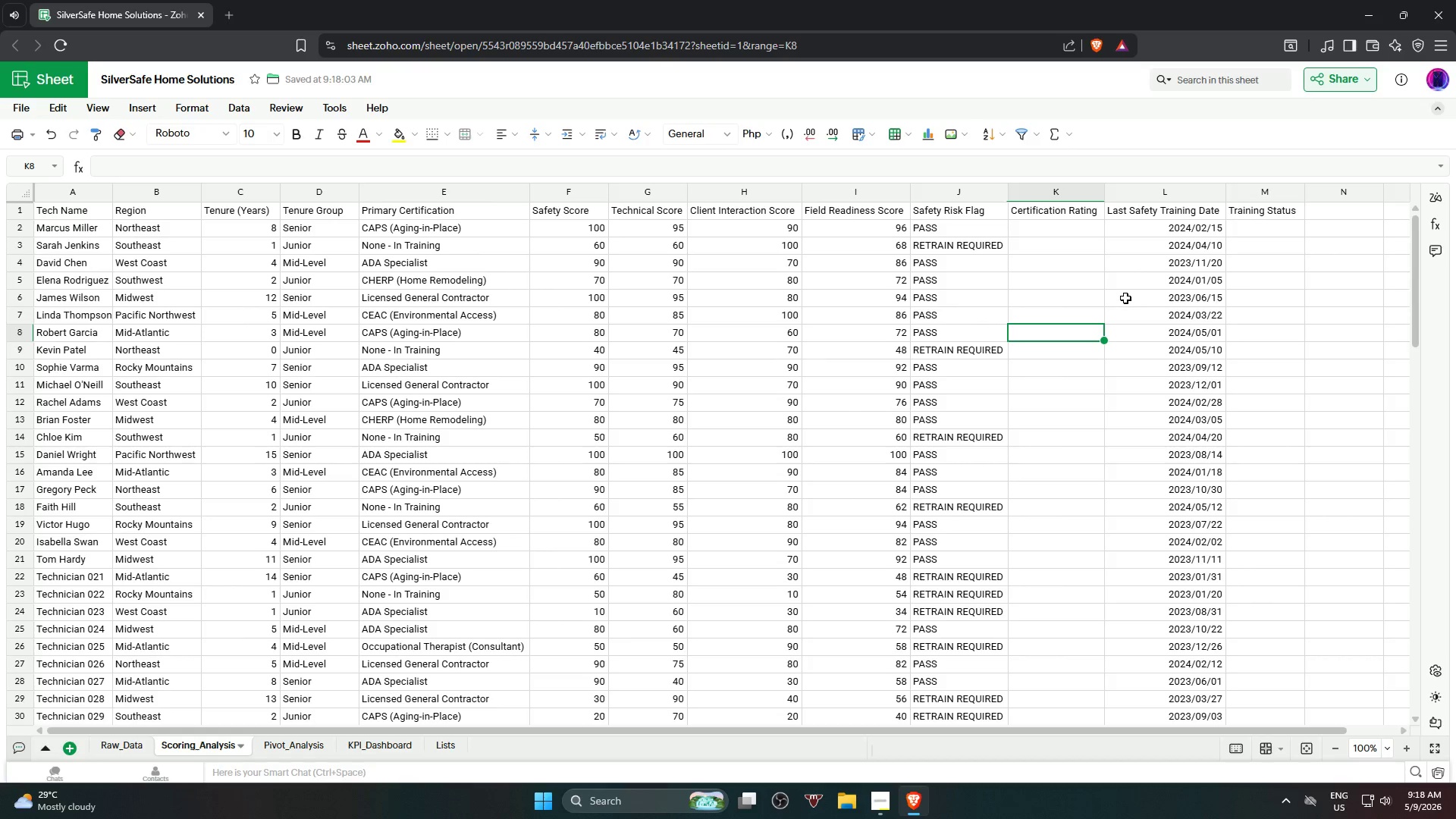 
left_click([1062, 233])
 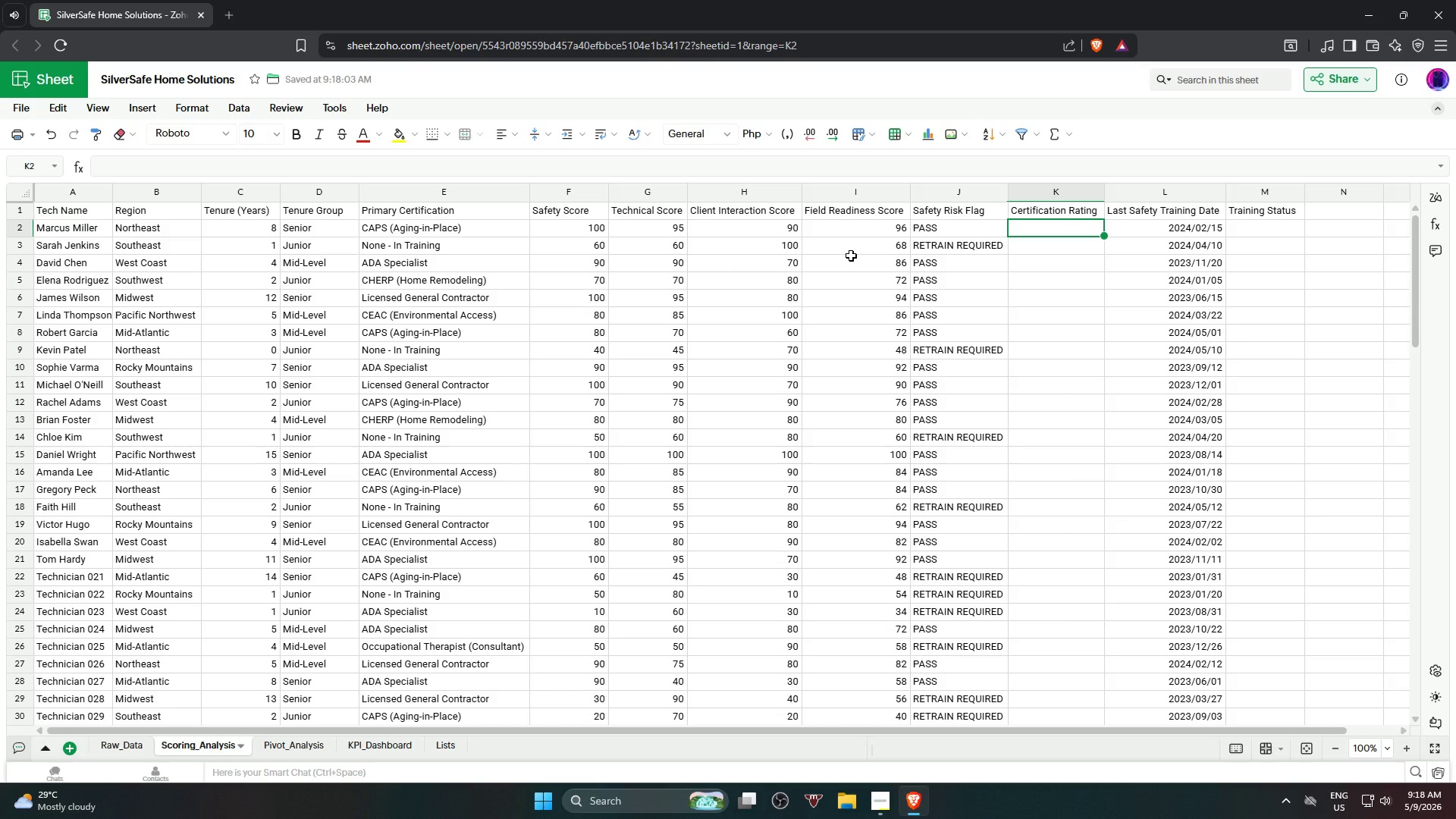 
wait(26.16)
 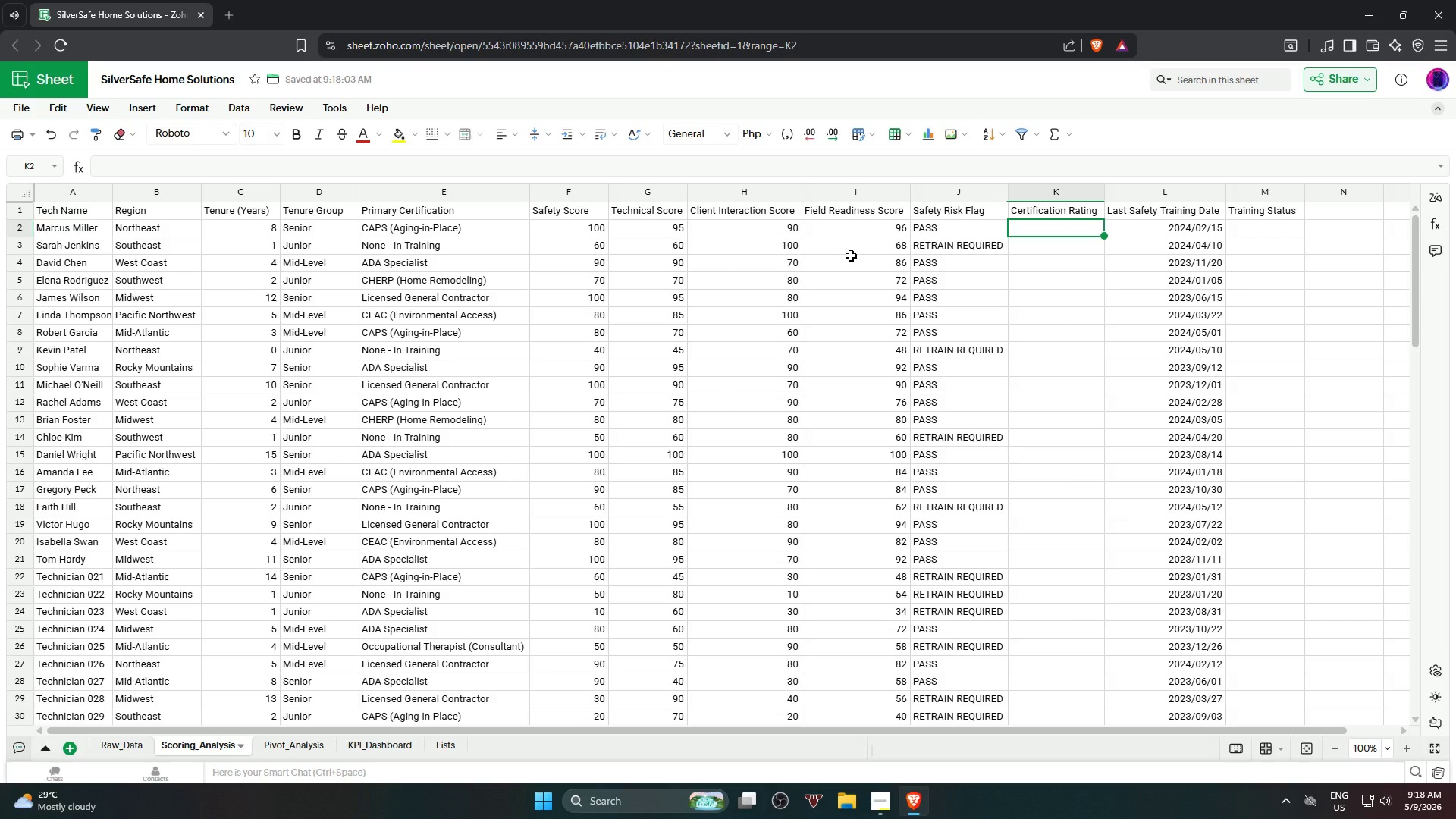 
key(Equal)
 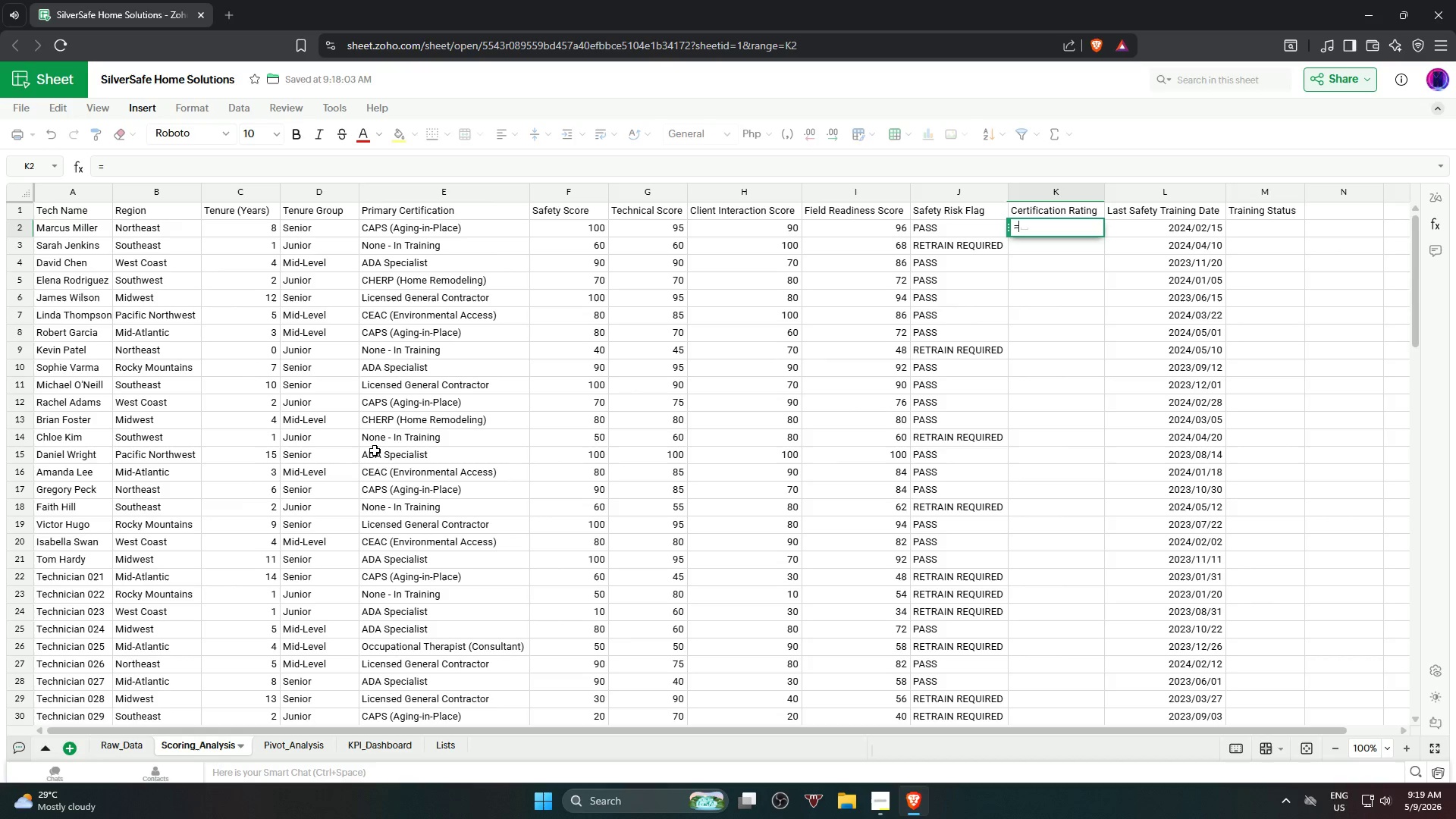 
wait(19.86)
 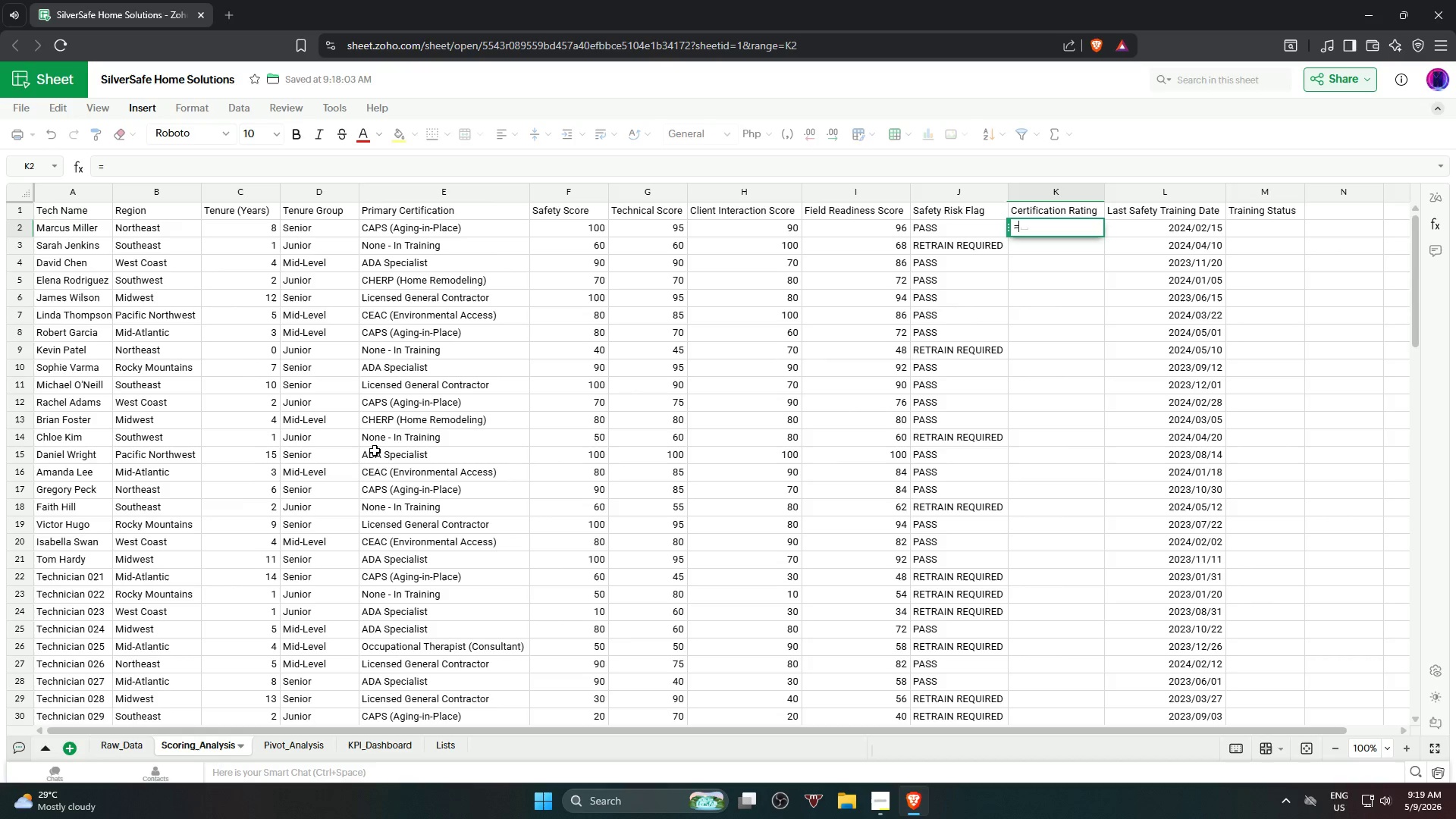 
type(IF)
 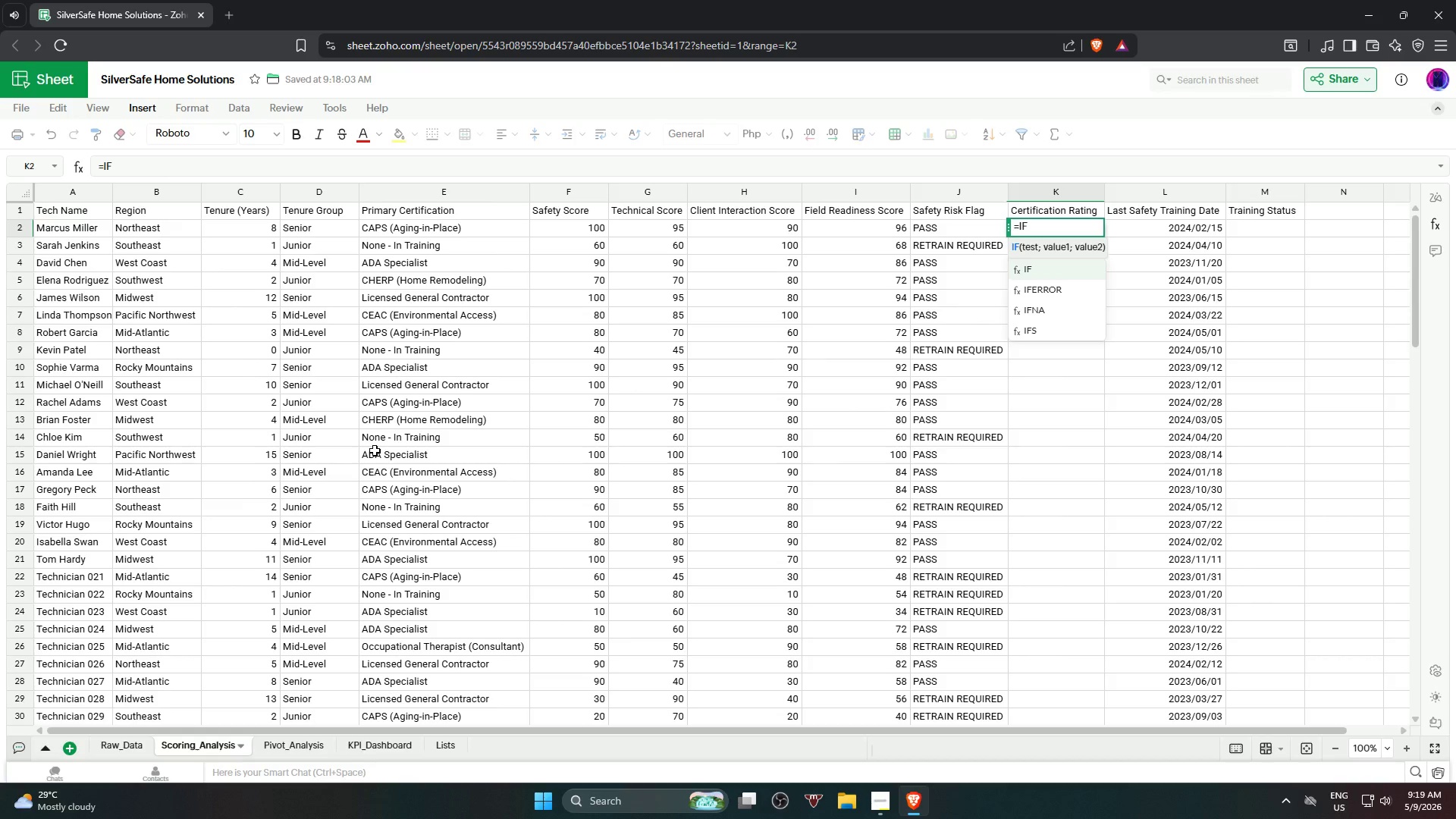 
key(Enter)
 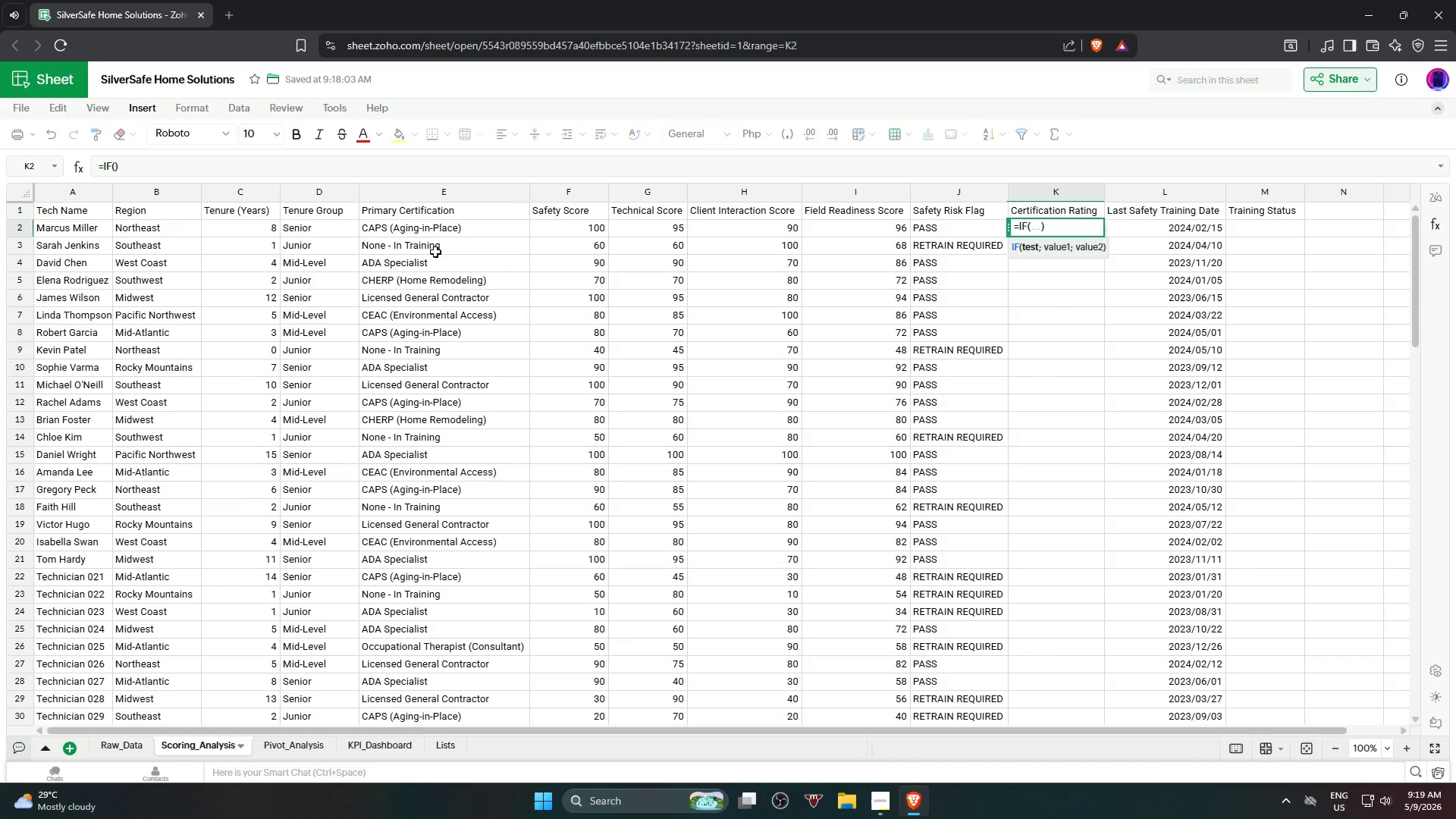 
left_click([455, 230])
 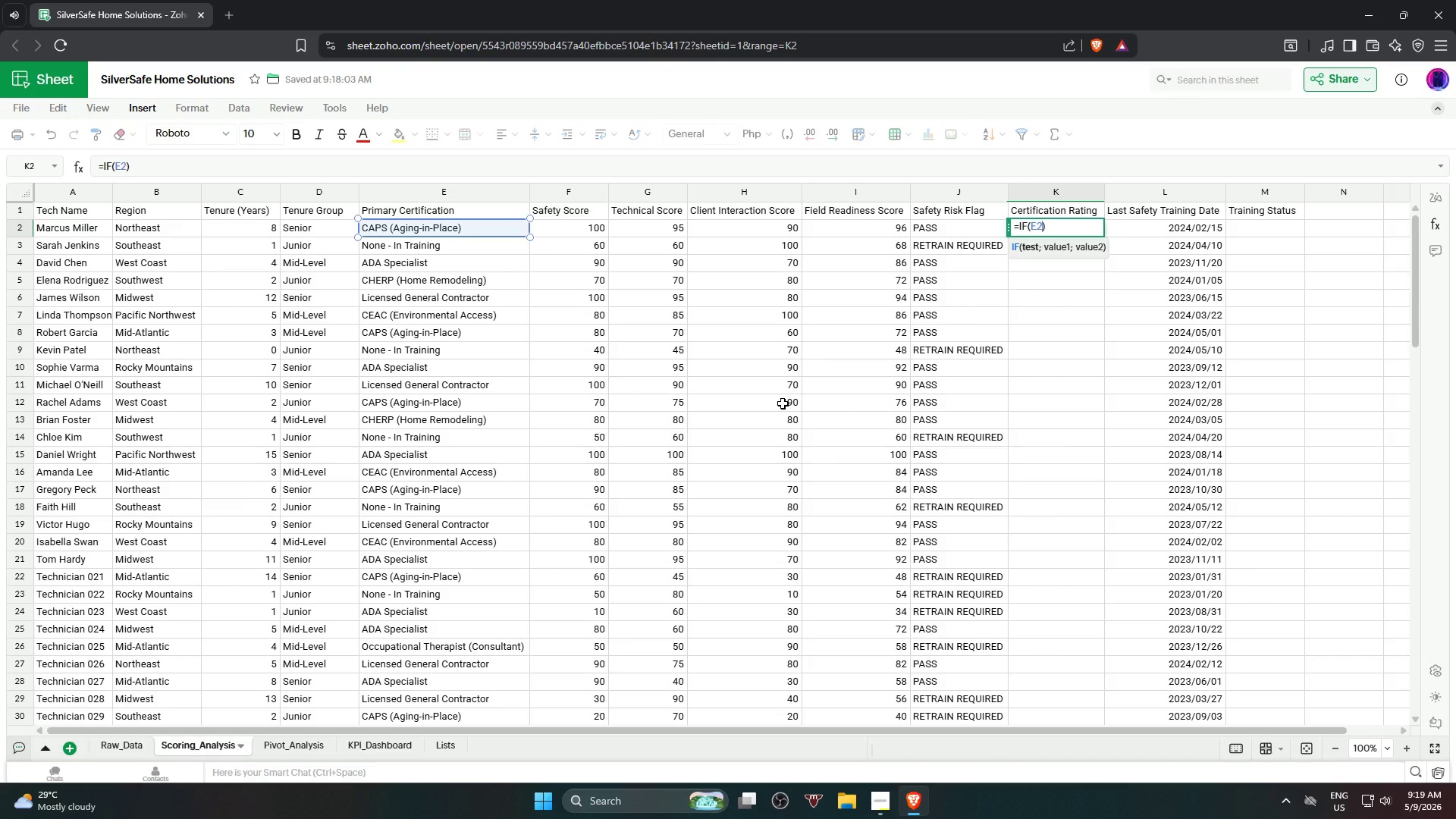 
type(="nONE - )
key(Backspace)
key(Backspace)
key(Backspace)
key(Backspace)
key(Backspace)
key(Backspace)
key(Backspace)
type(None - In )
 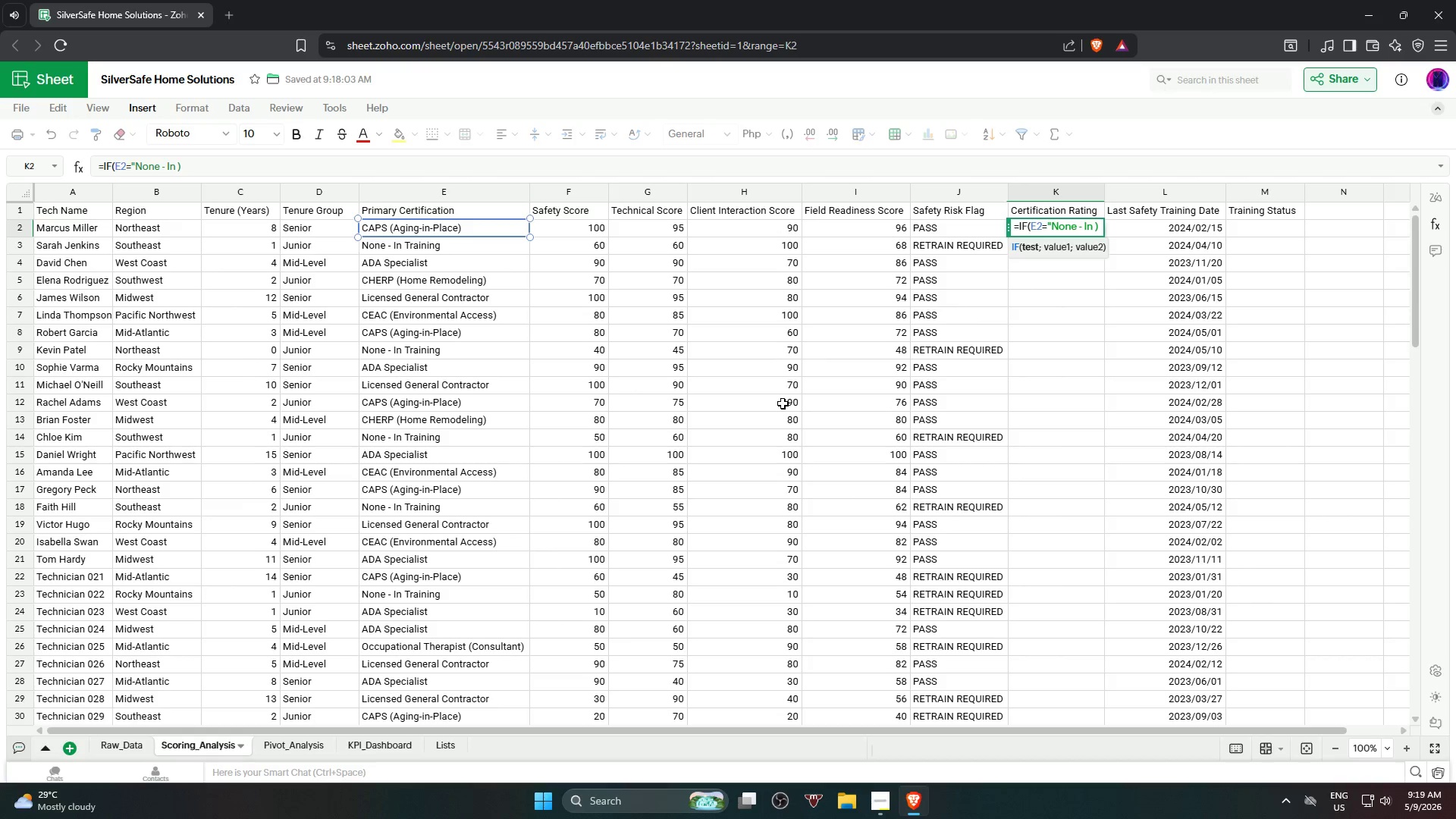 
type(R)
key(Backspace)
type(Training"1)
key(Backspace)
type(,1,5)
 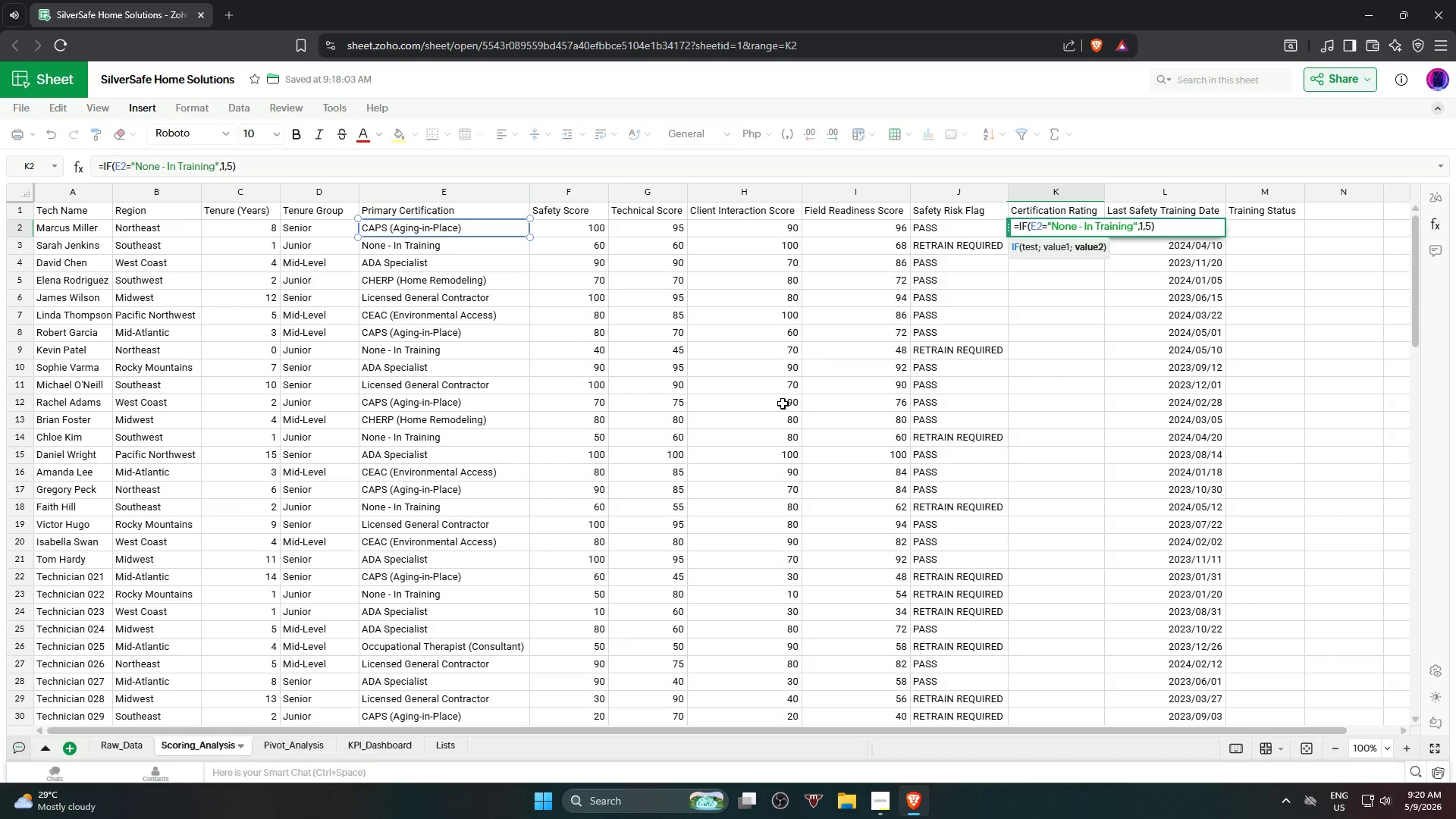 
key(Enter)
 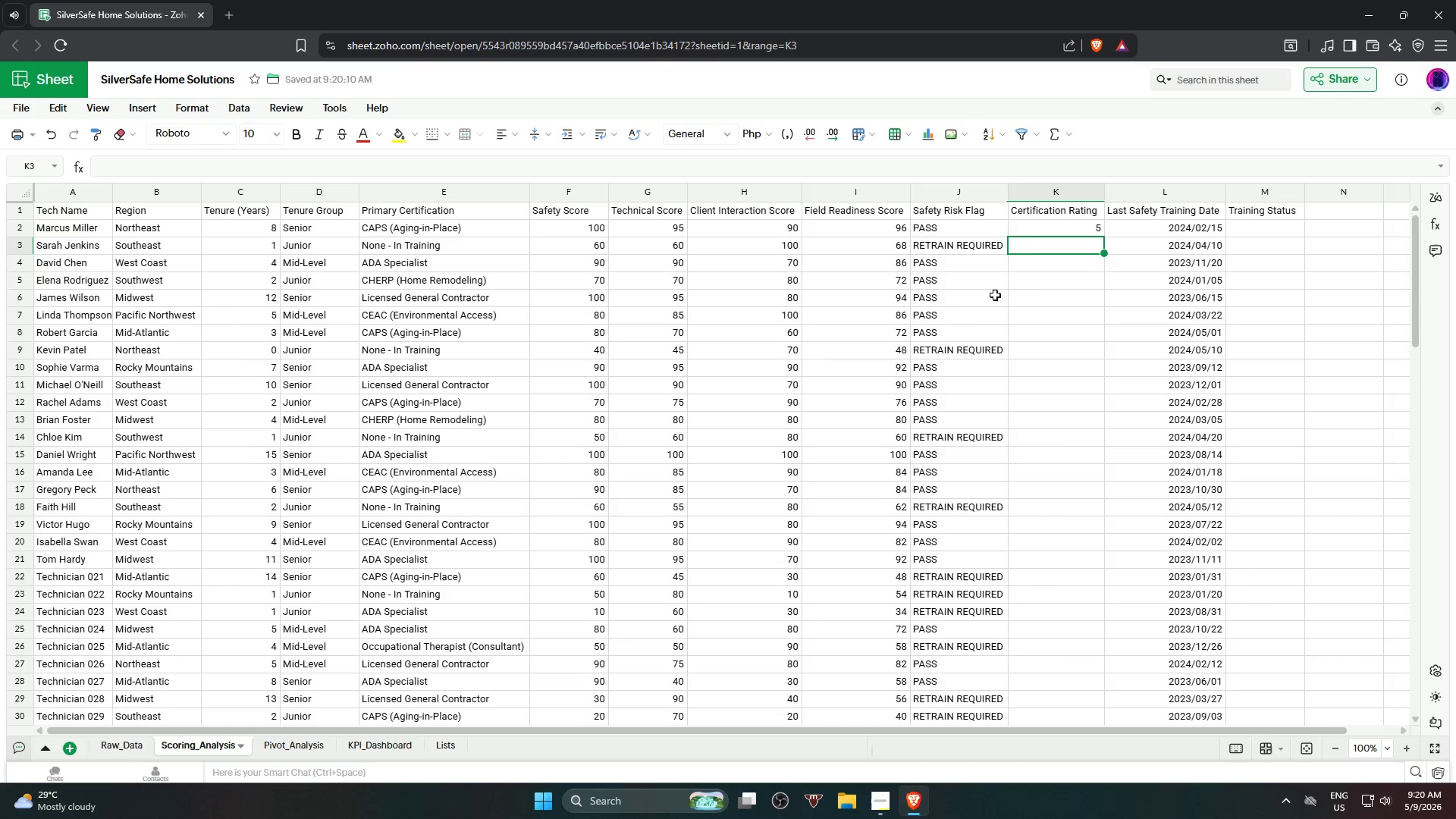 
left_click([1049, 231])
 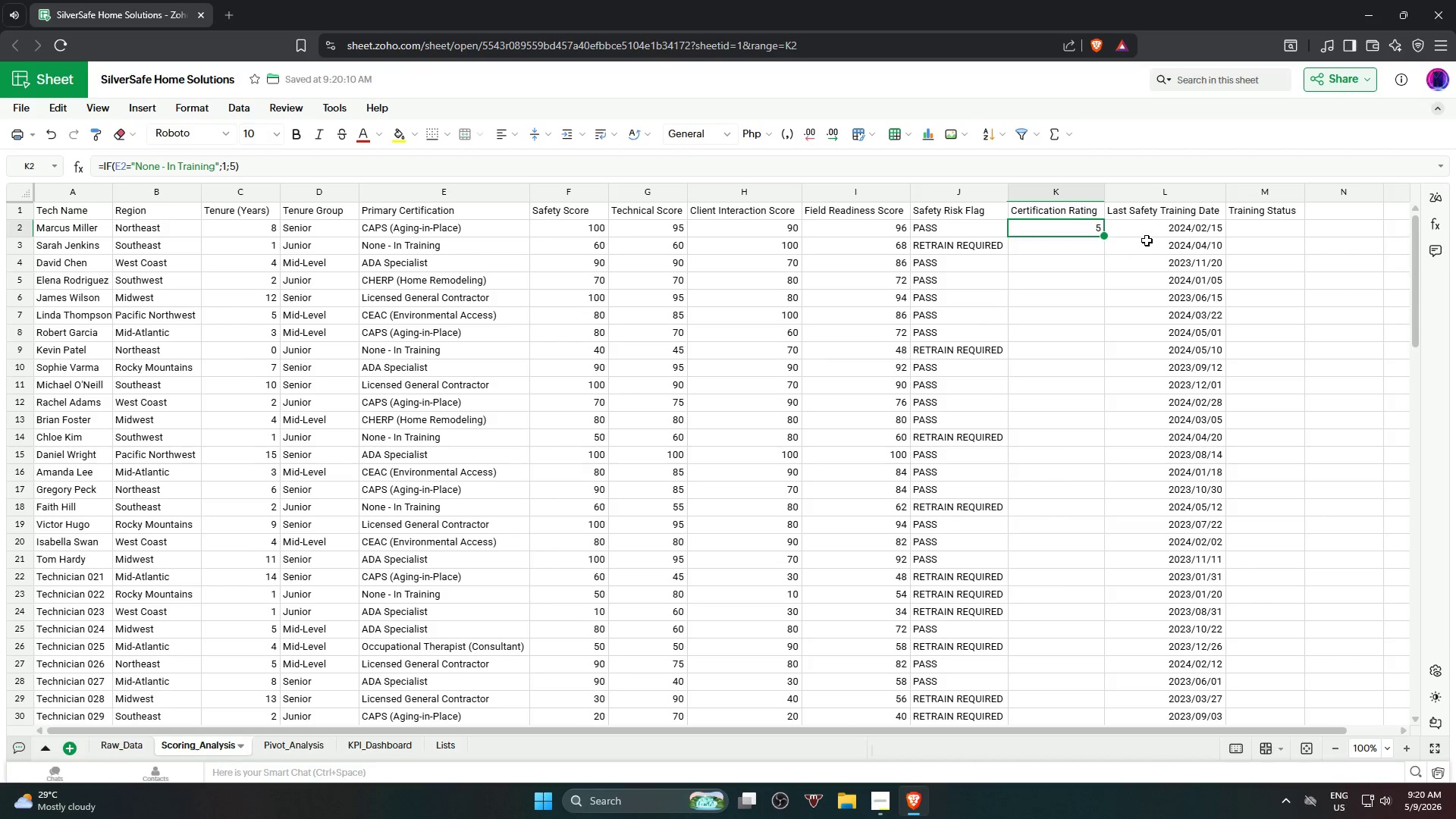 
left_click_drag(start_coordinate=[1104, 237], to_coordinate=[1091, 362])
 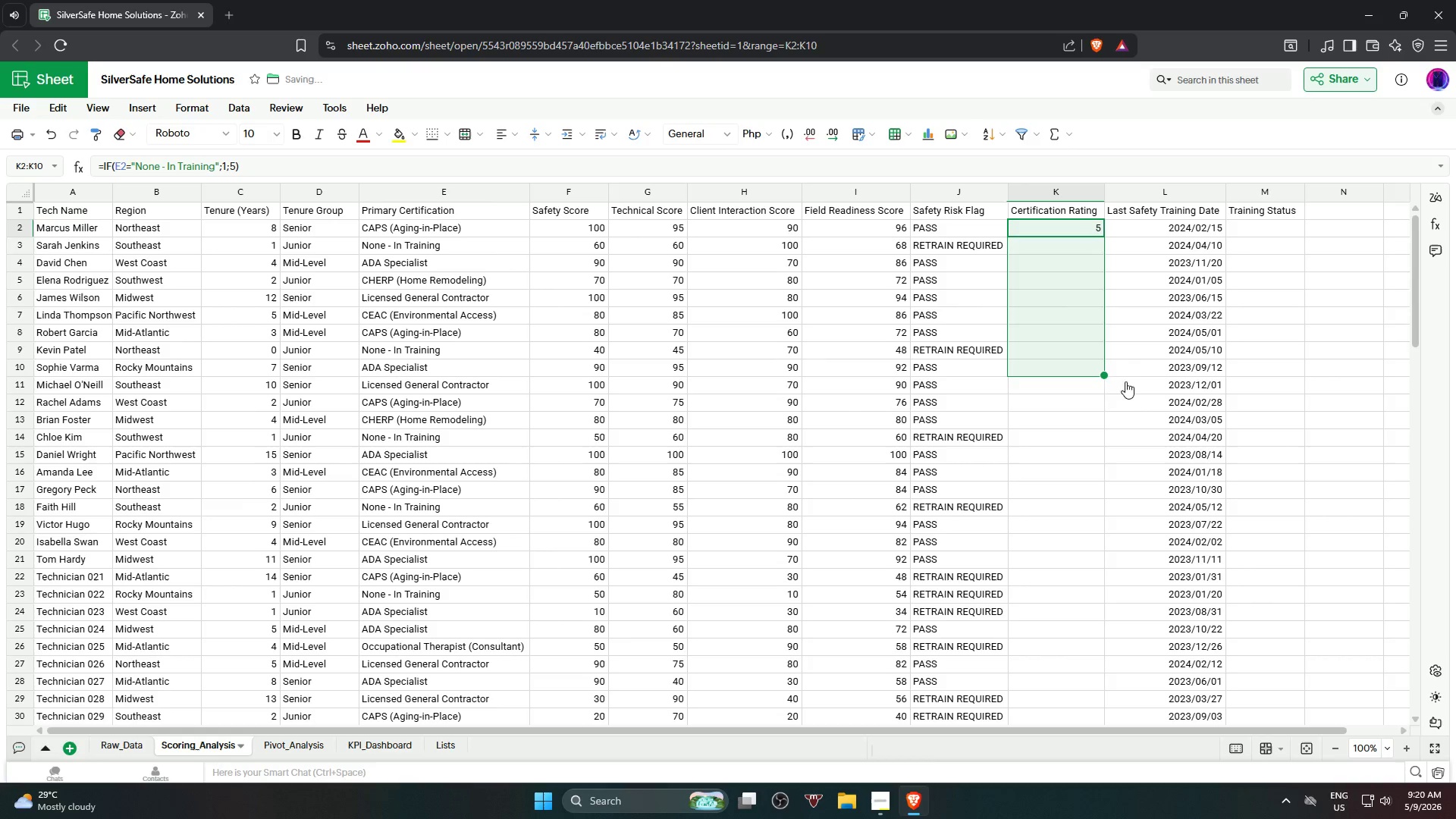 
mouse_move([1108, 374])
 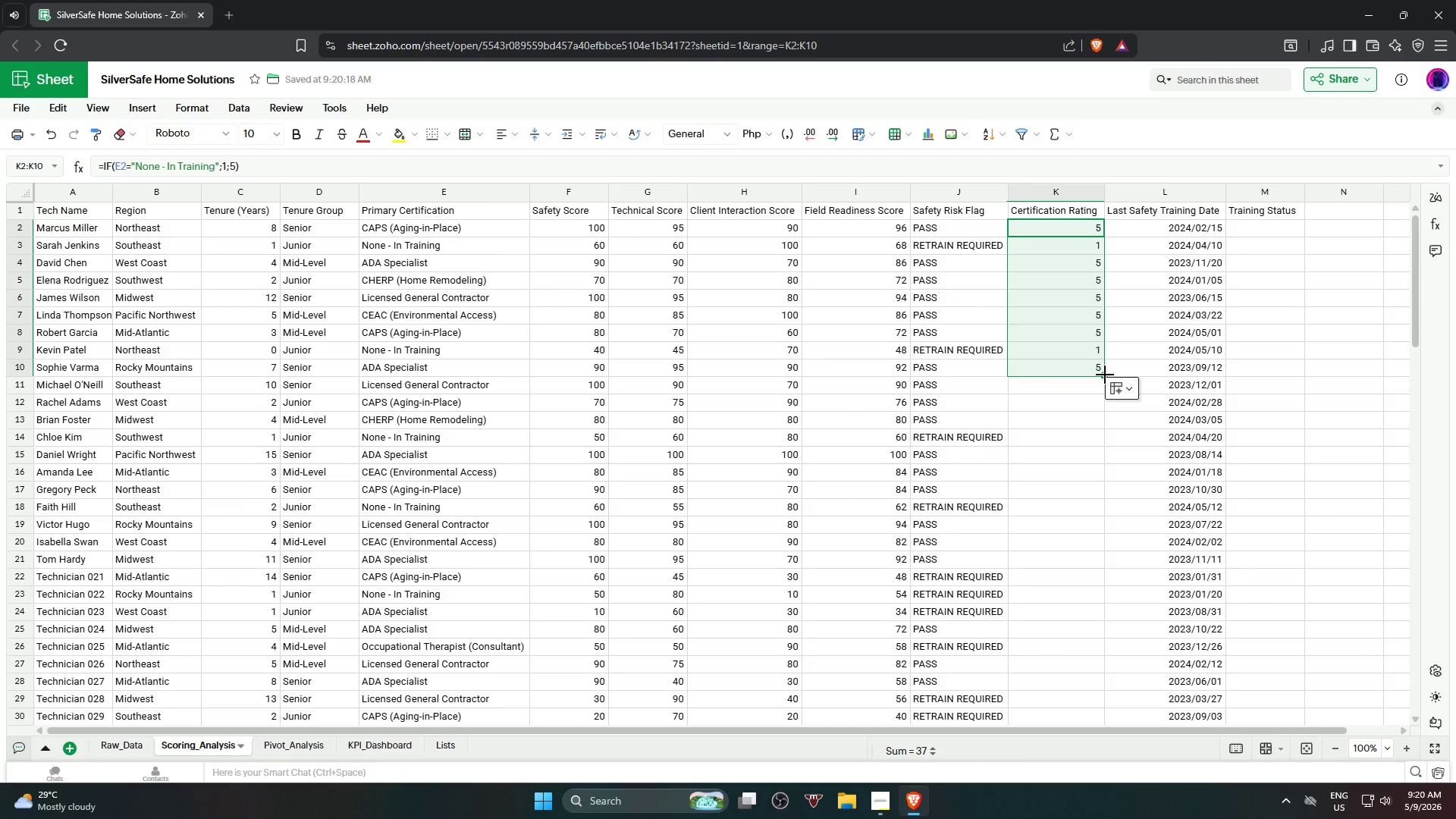 
left_click_drag(start_coordinate=[1105, 372], to_coordinate=[1060, 520])
 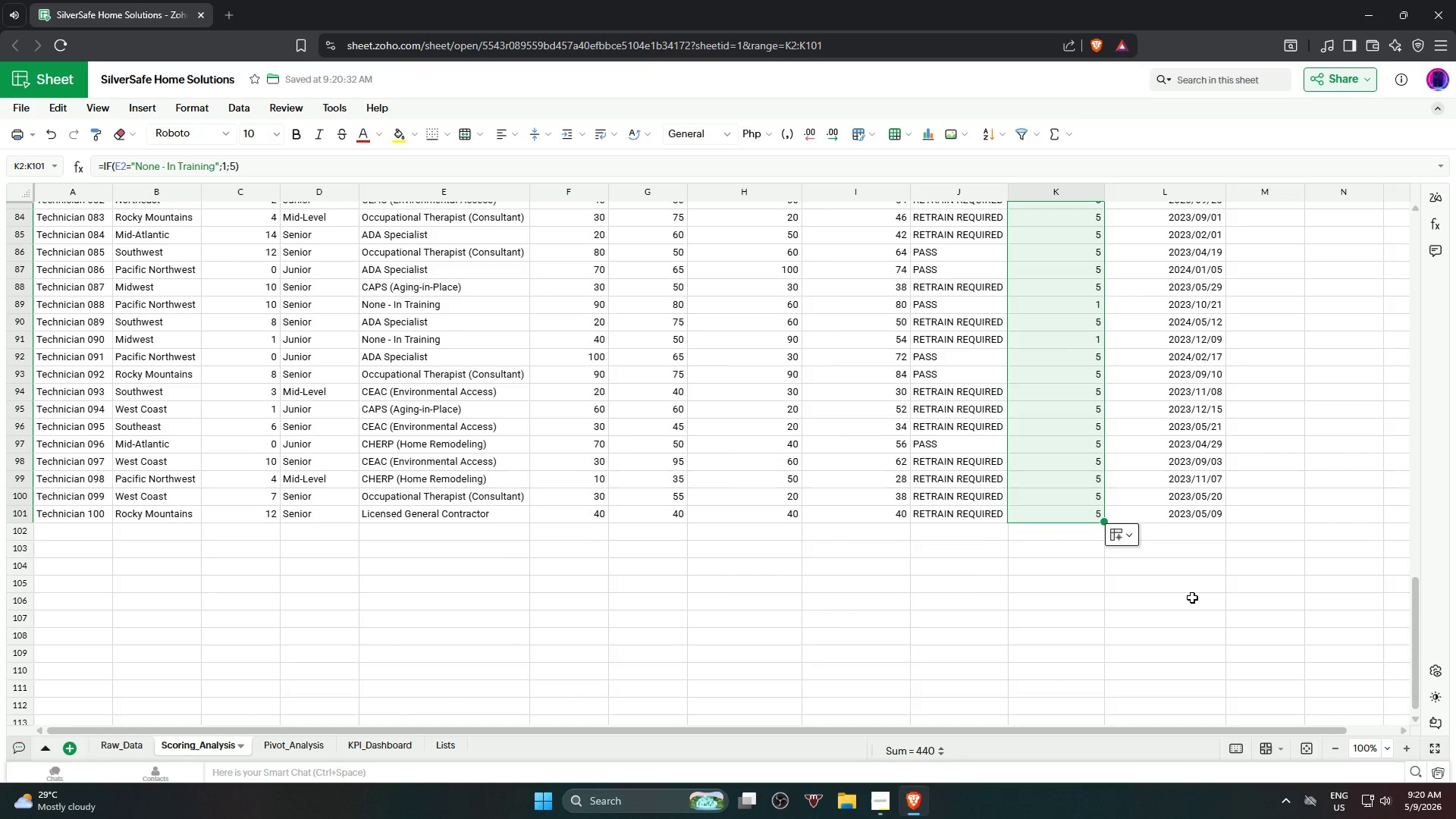 
scroll: coordinate [1083, 675], scroll_direction: down, amount: 19.0
 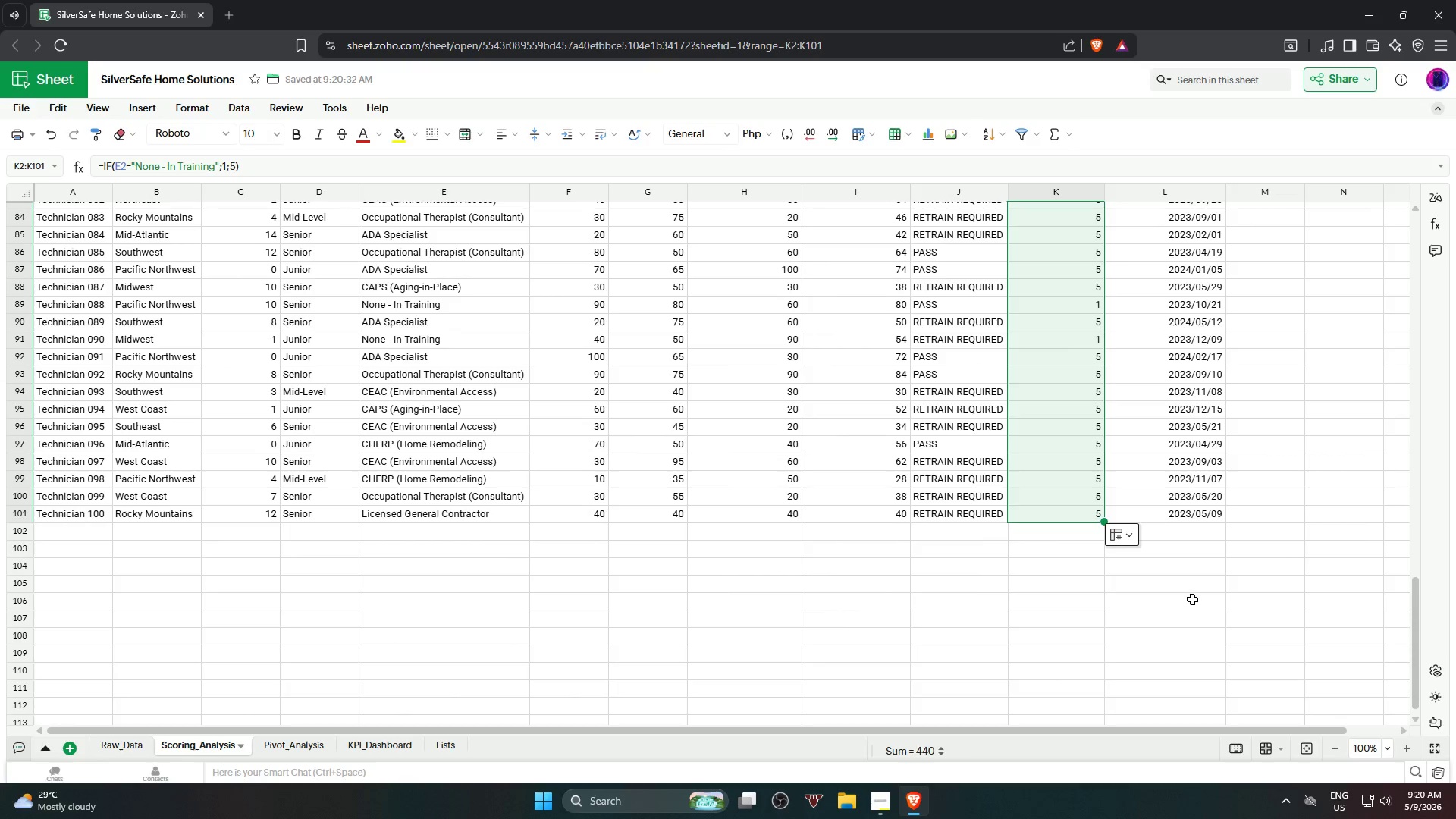 
scroll: coordinate [1251, 432], scroll_direction: up, amount: 30.0
 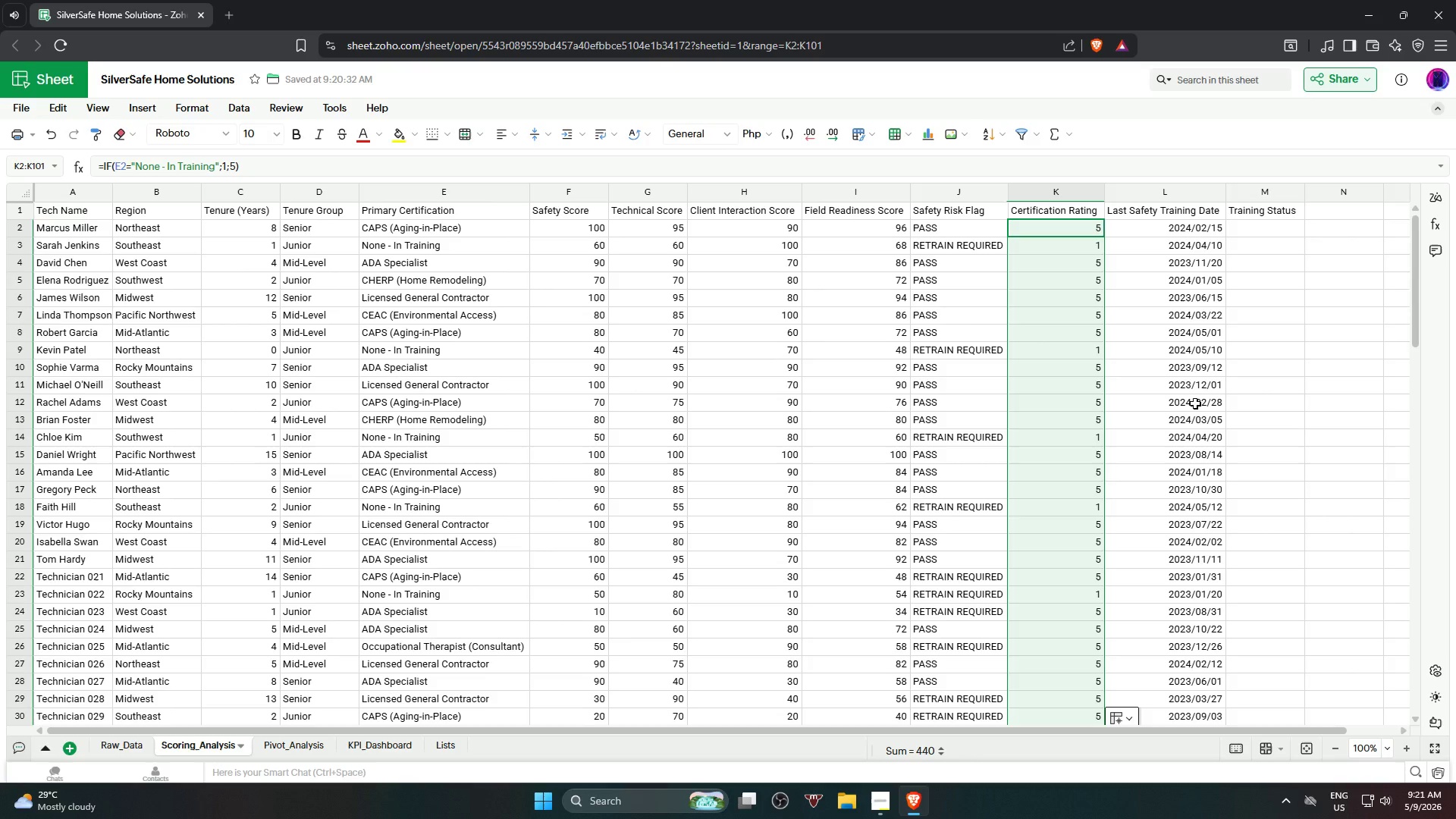 
wait(58.96)
 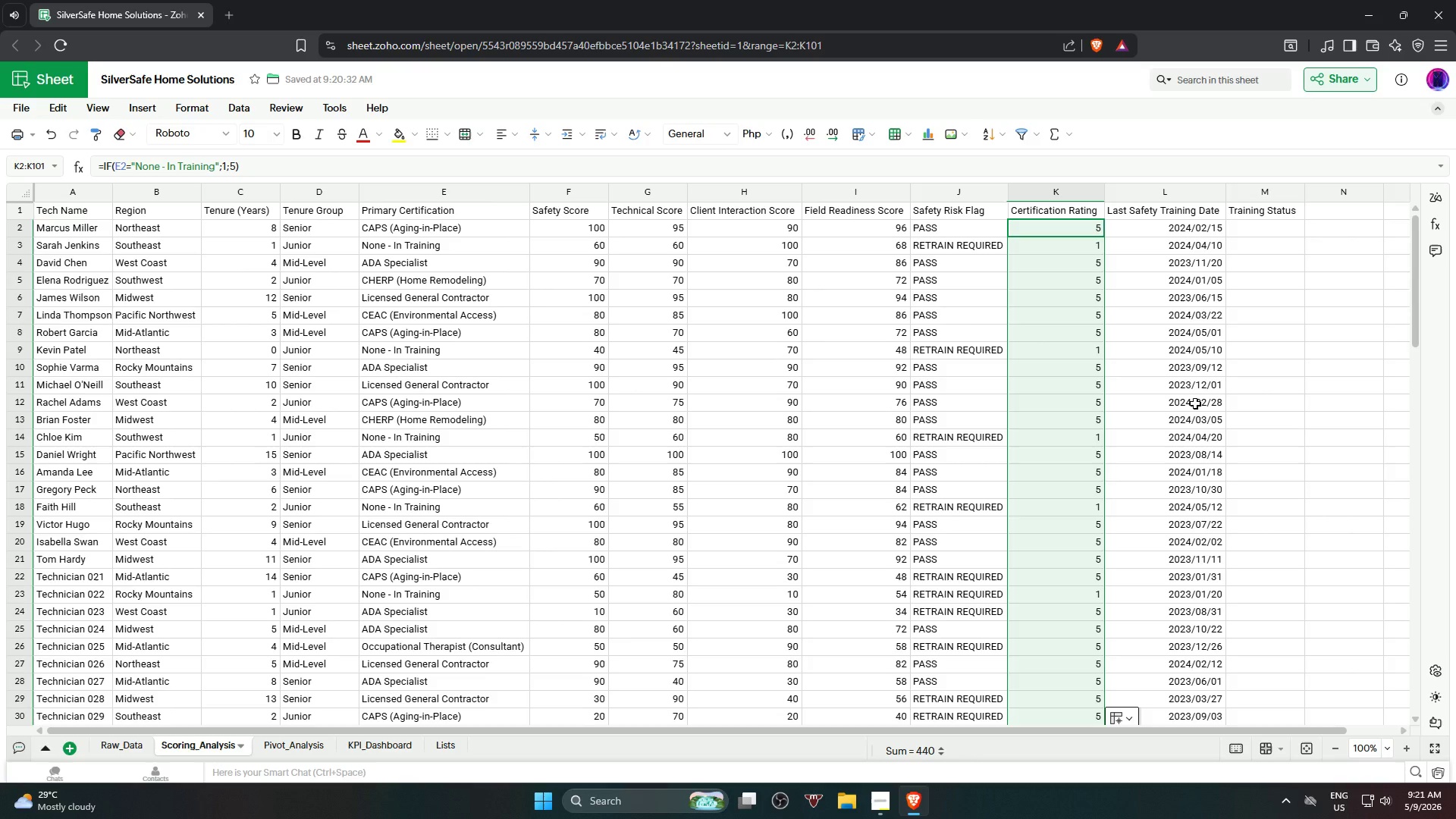 
scroll: coordinate [1190, 399], scroll_direction: up, amount: 1.0
 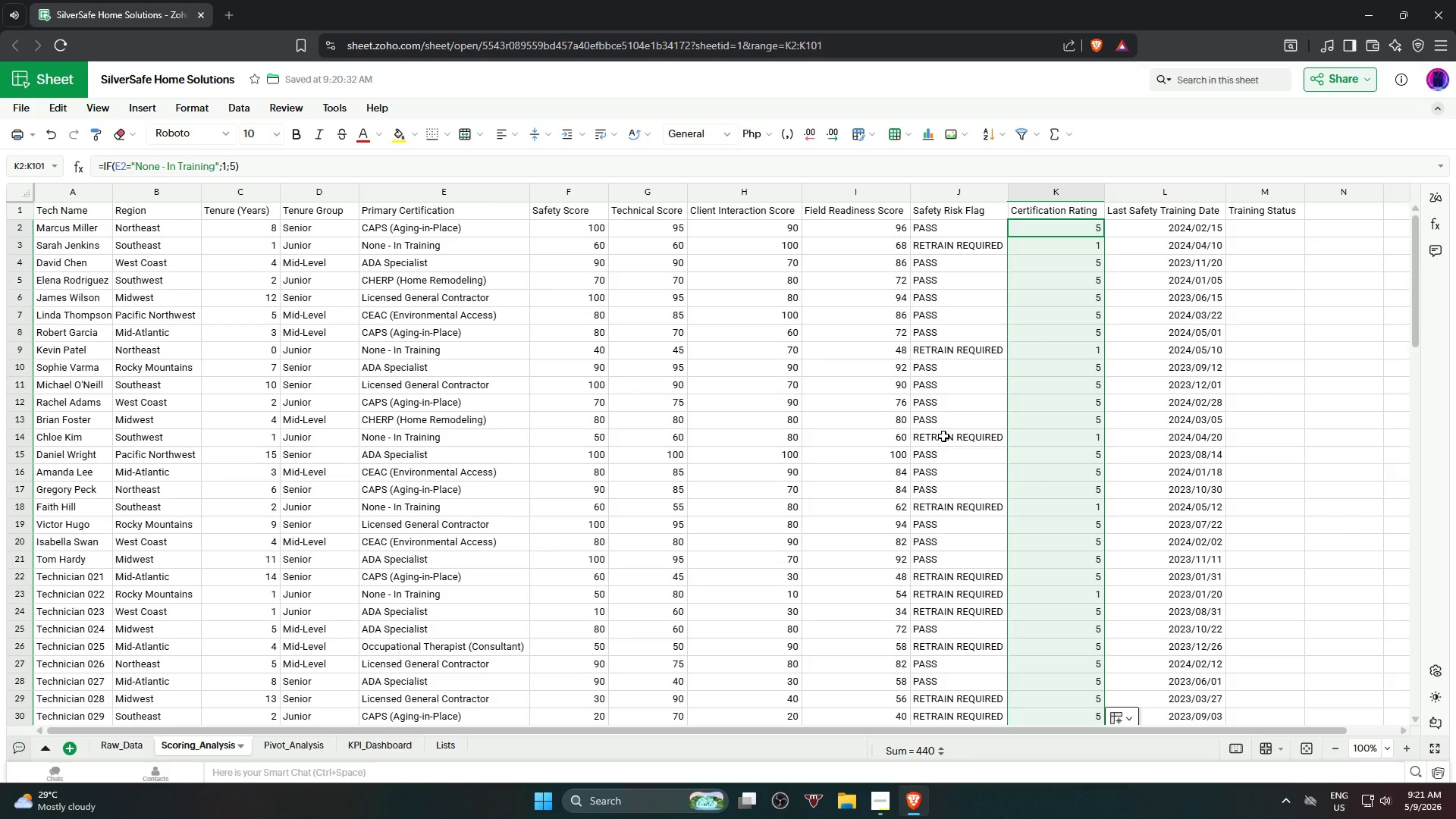 
wait(20.67)
 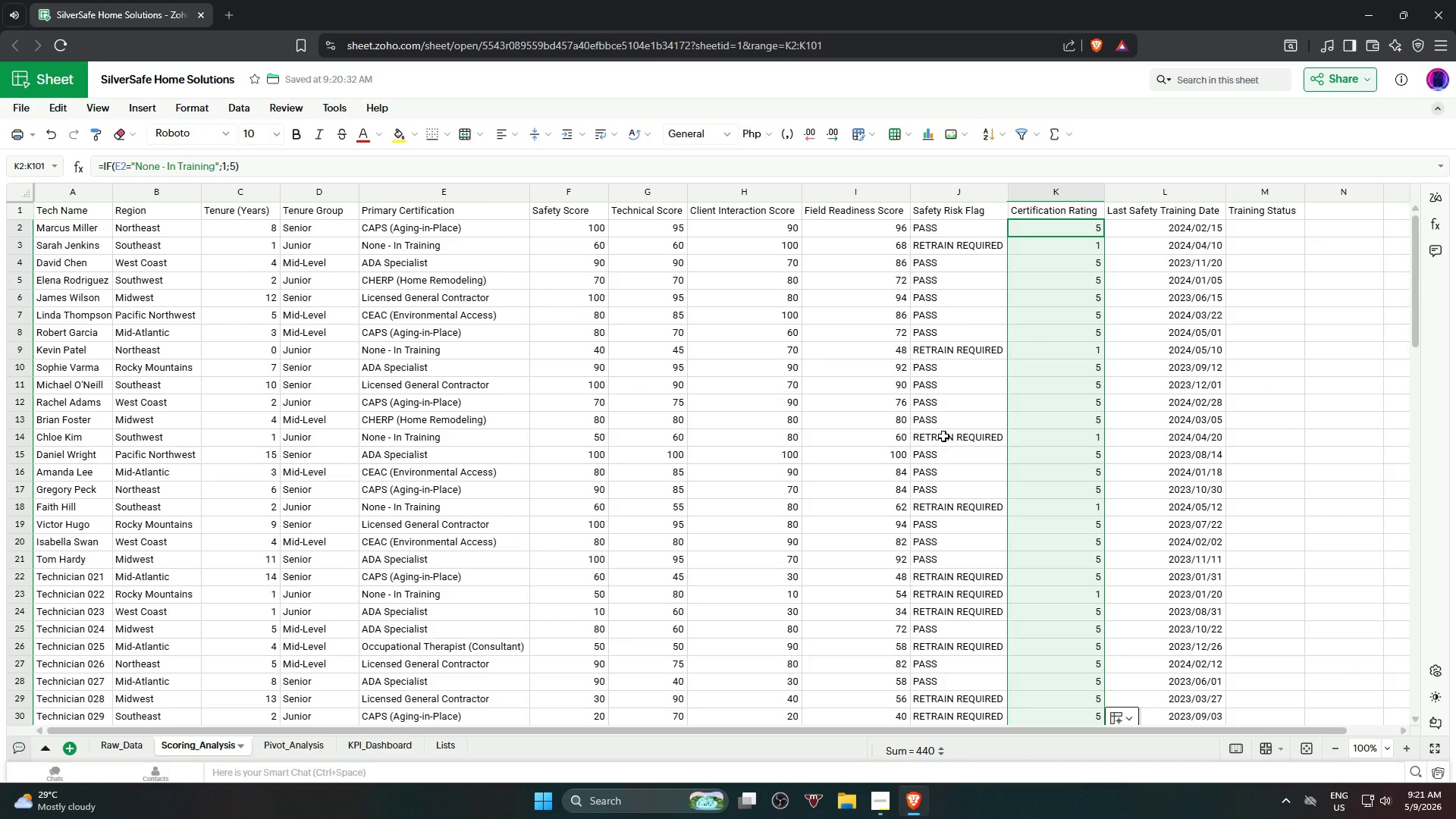 
left_click([1050, 233])
 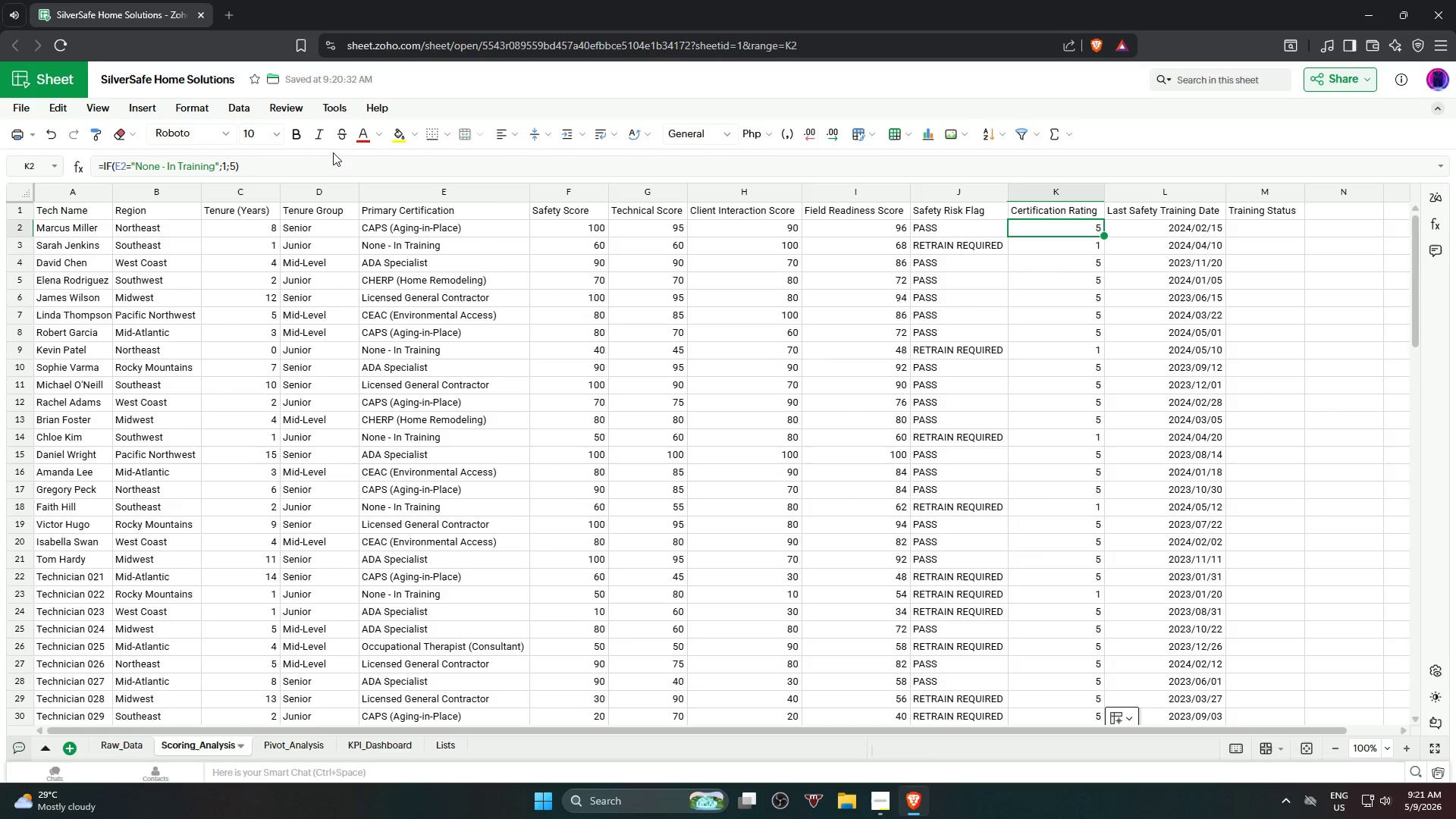 
left_click_drag(start_coordinate=[281, 166], to_coordinate=[133, 164])
 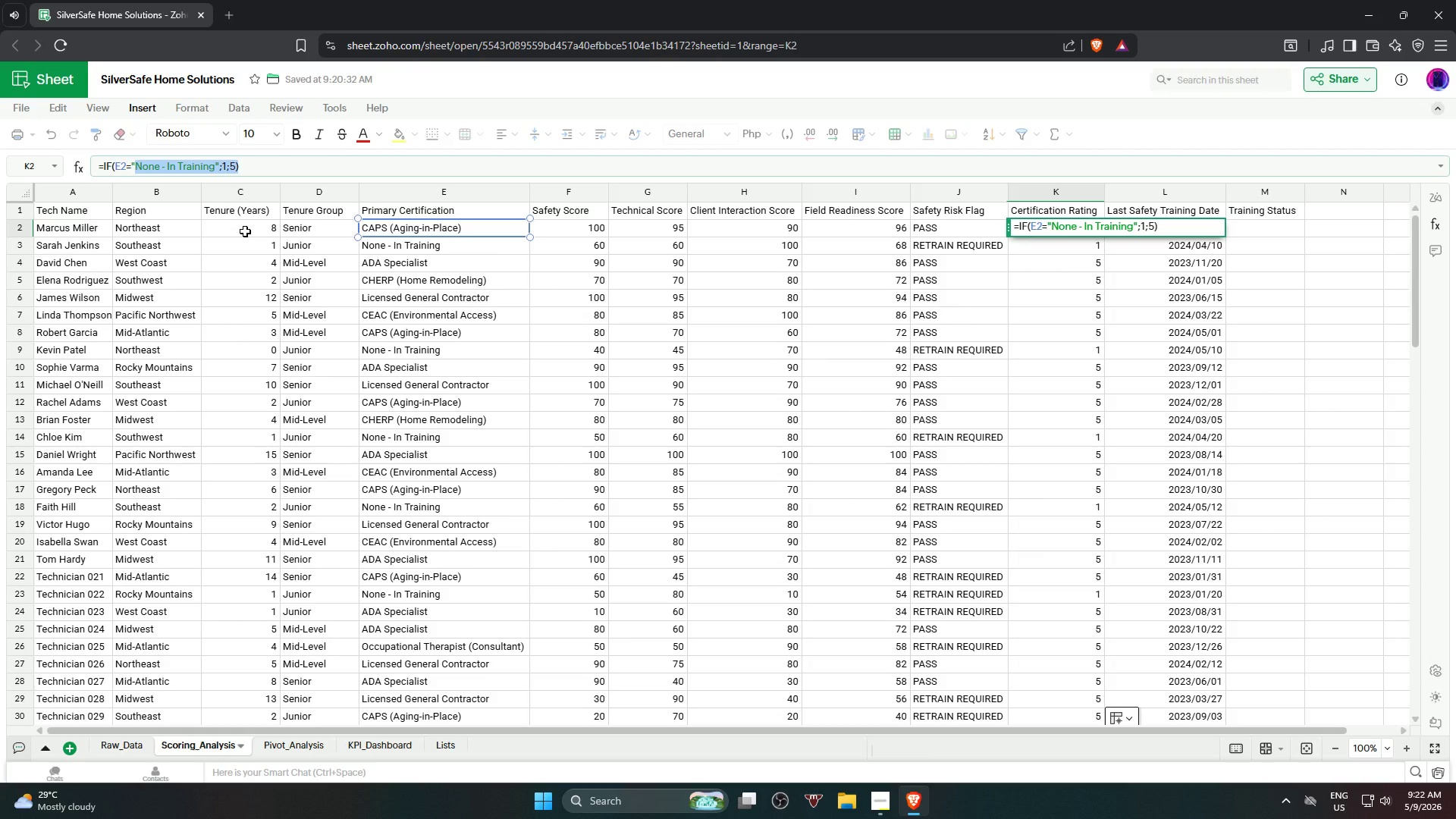 
key(Backspace)
type(None - In Training",1,if)
key(Backspace)
key(Backspace)
type( )
key(Backspace)
 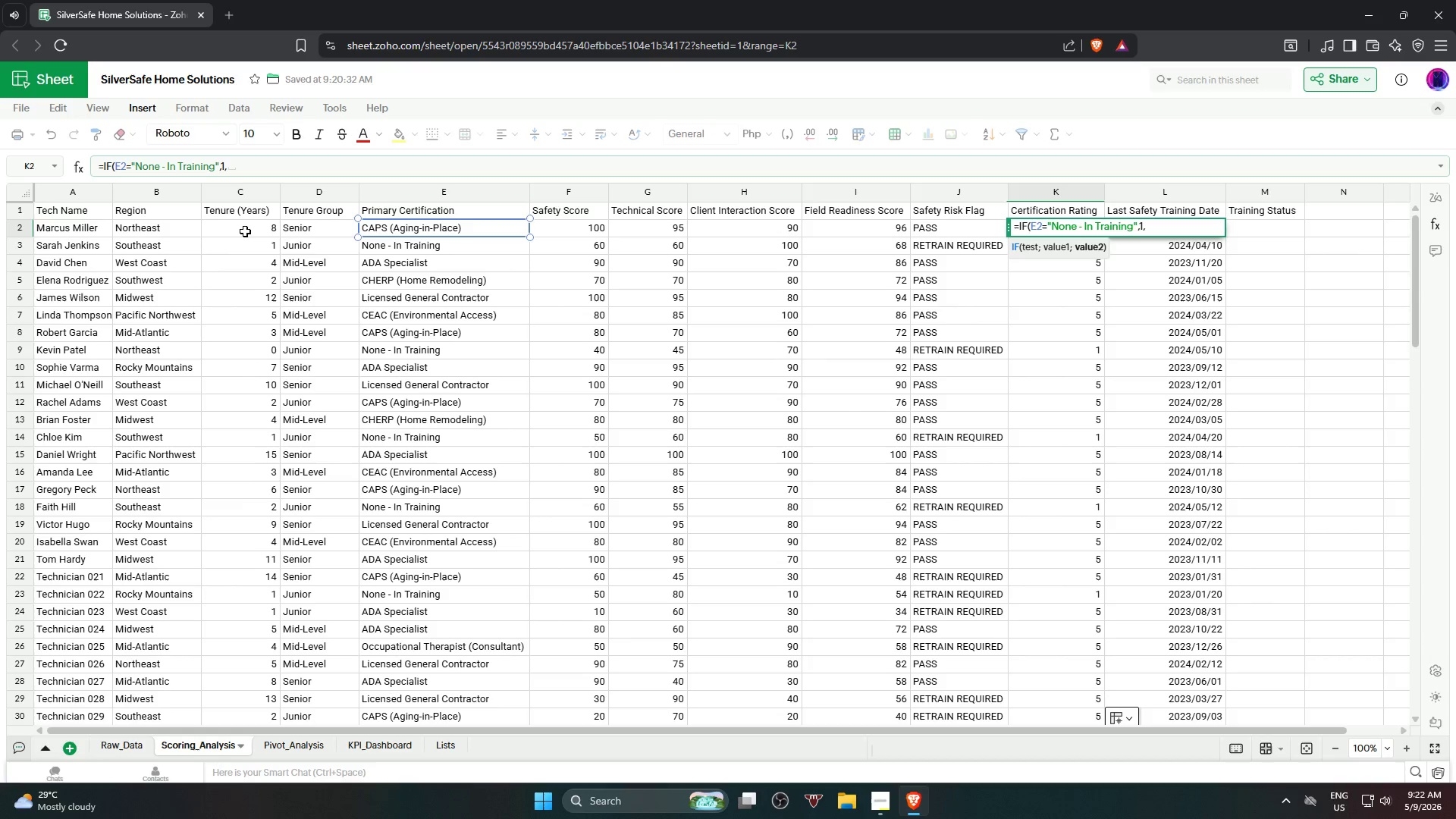 
left_click([1160, 228])
 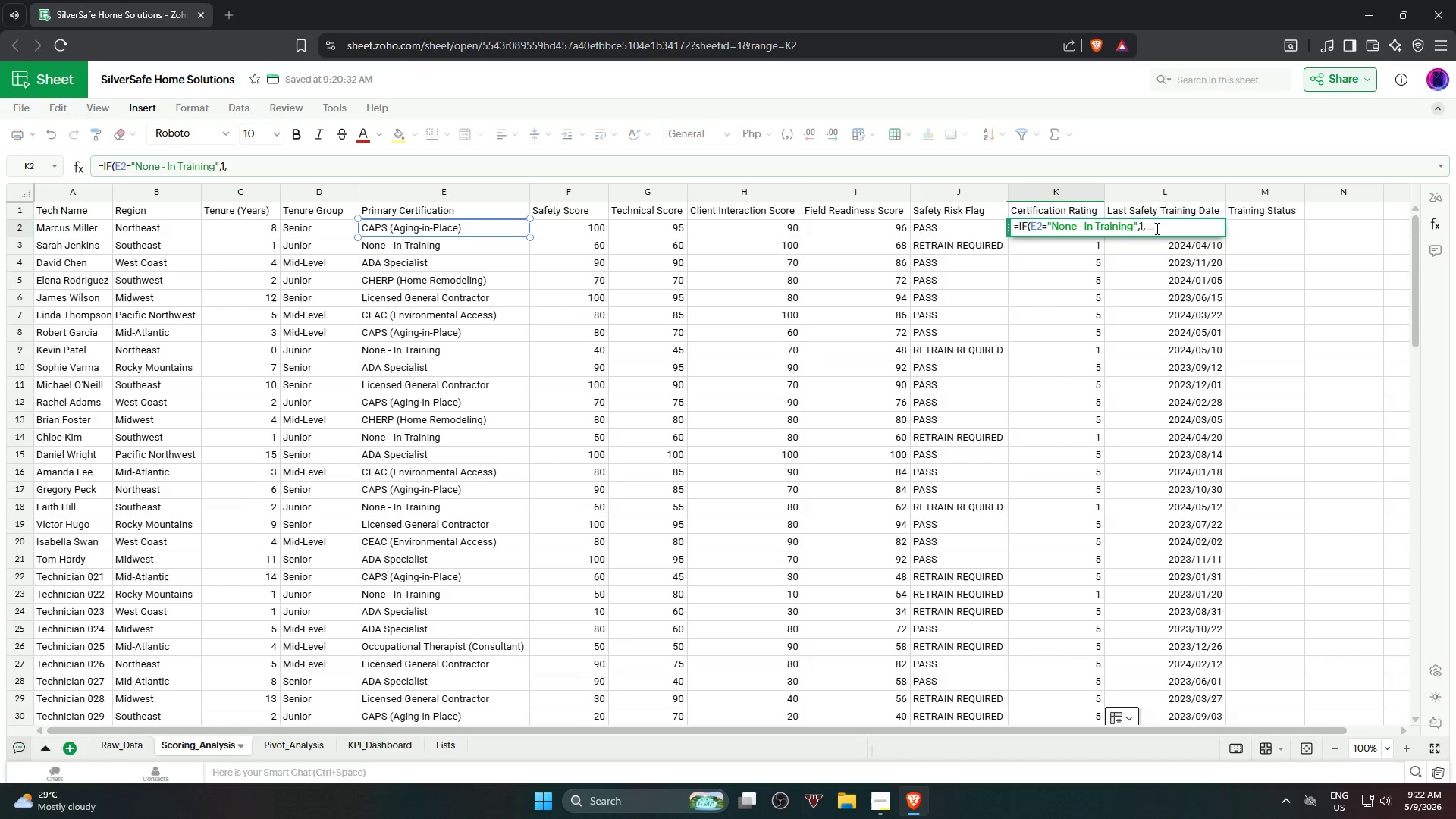 
key(Backspace)
type(,if)
 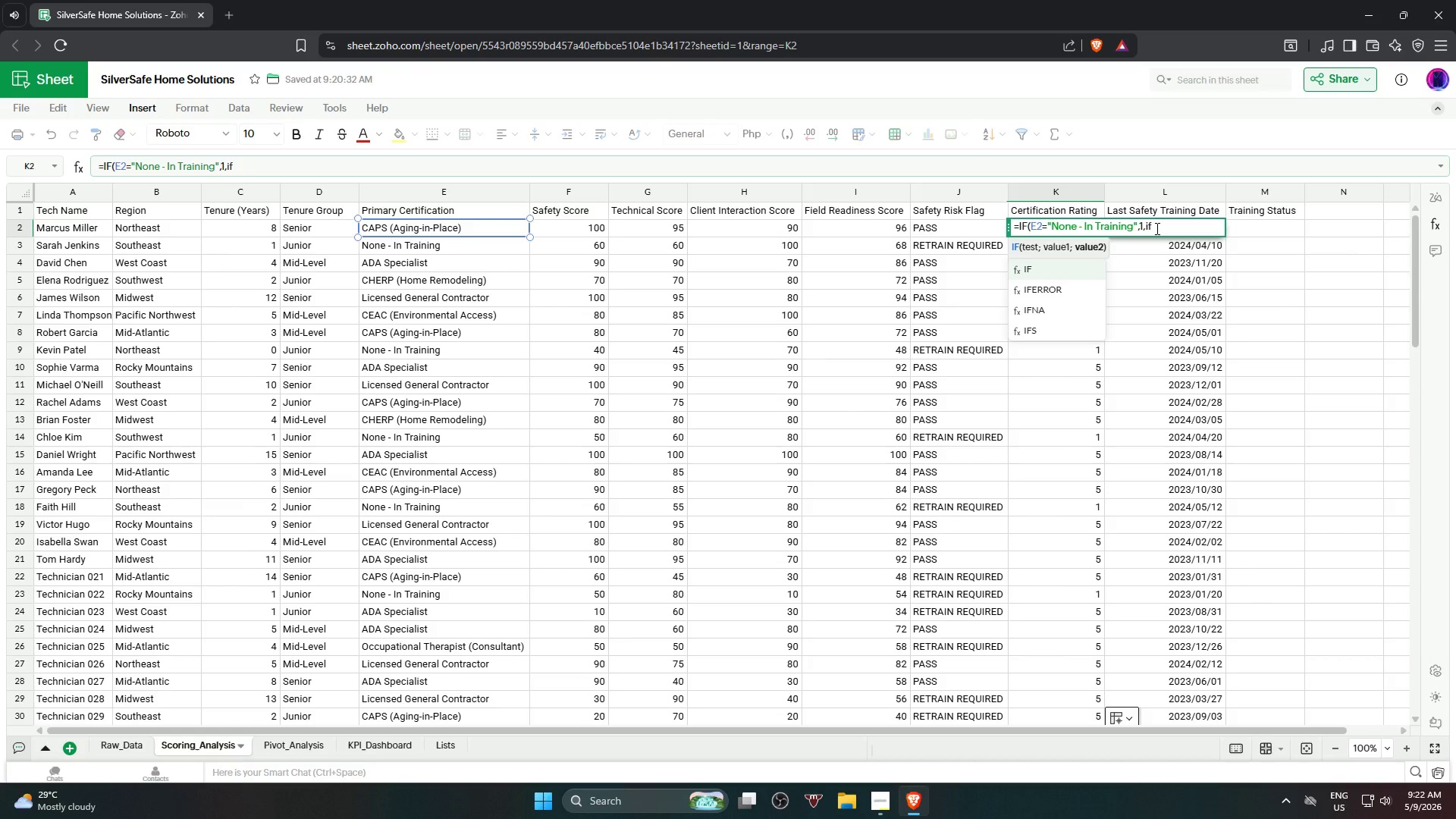 
key(Enter)
 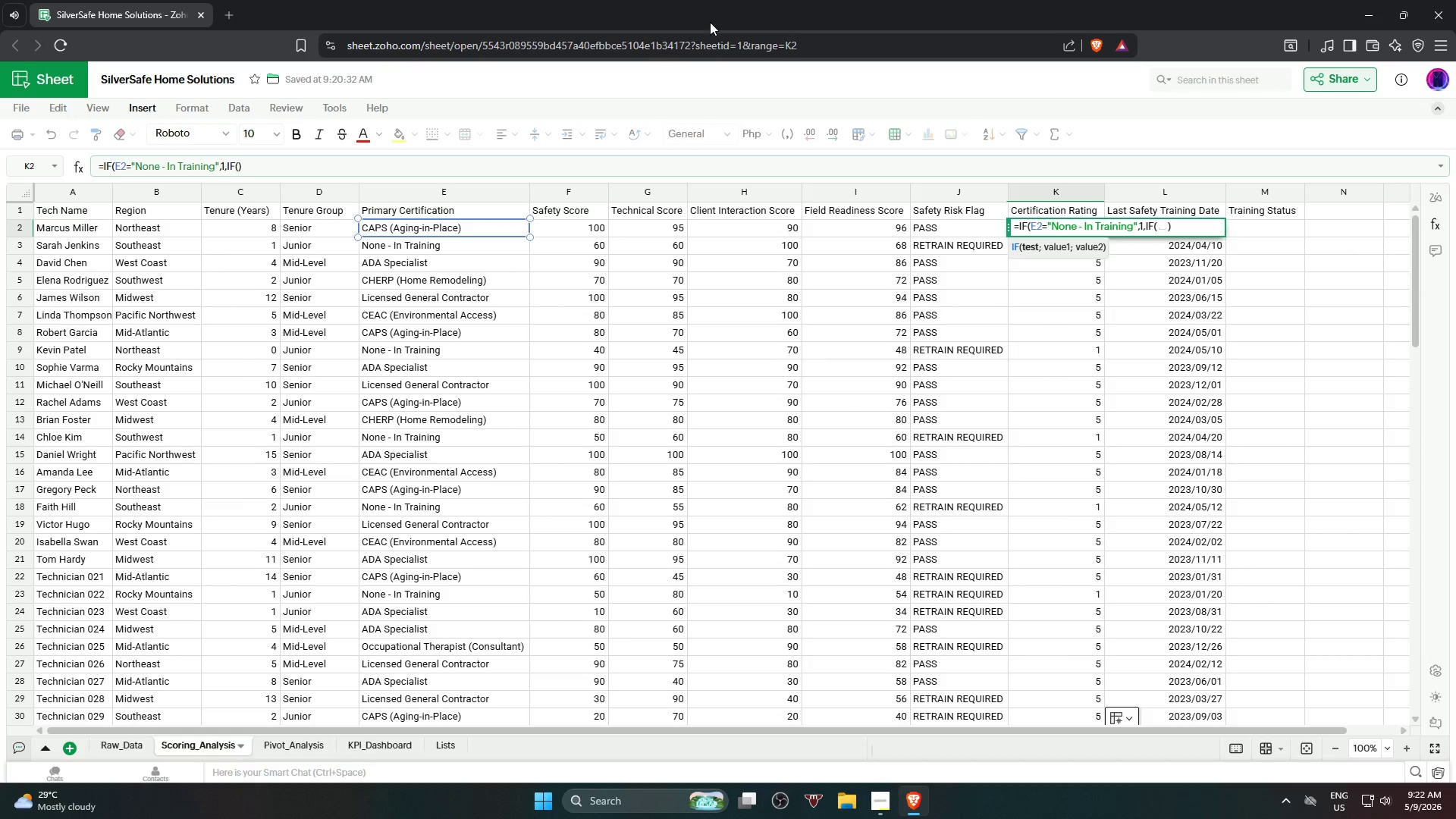 
left_click([460, 232])
 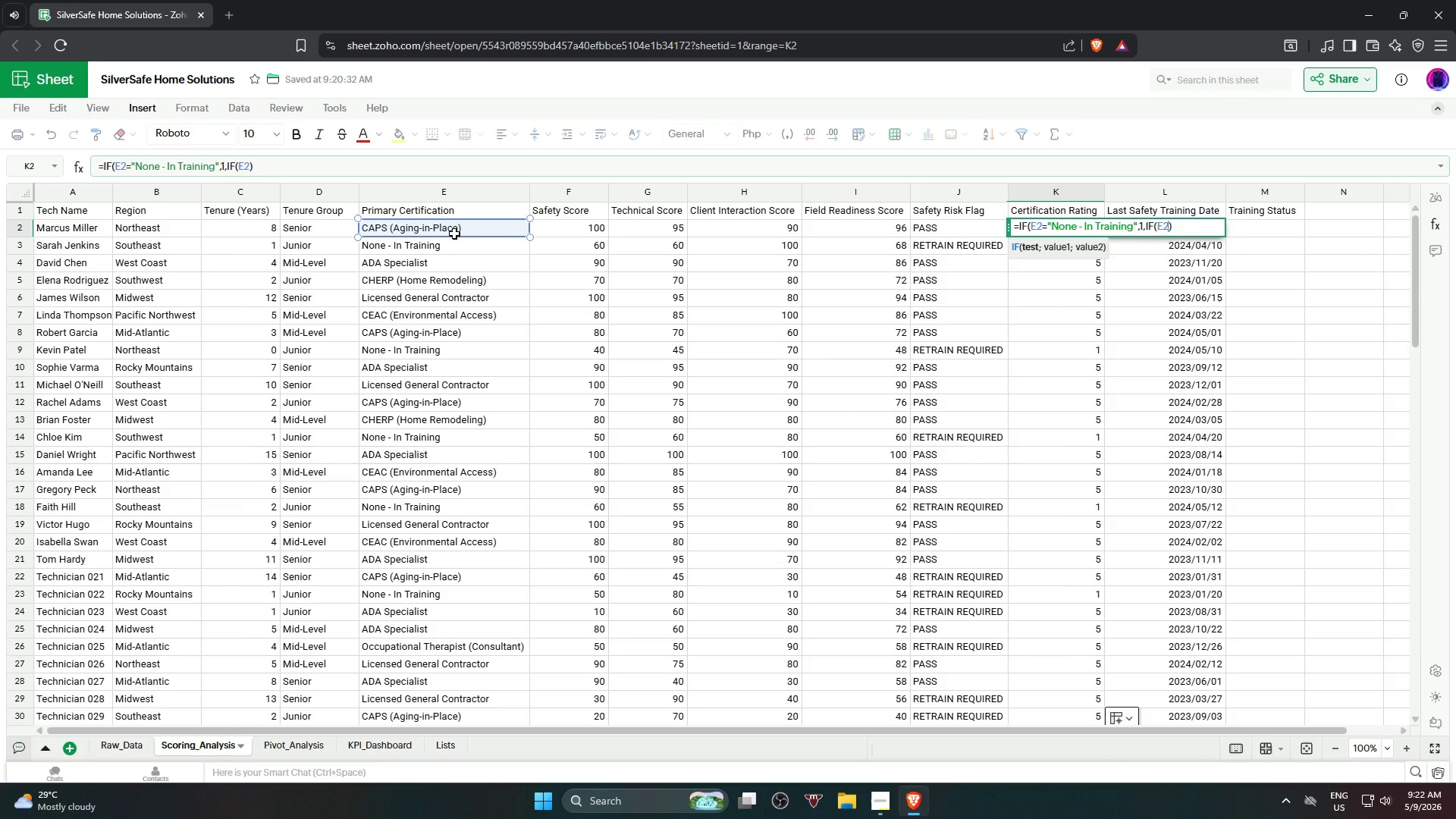 
type(="CAPS (Aging-in)
 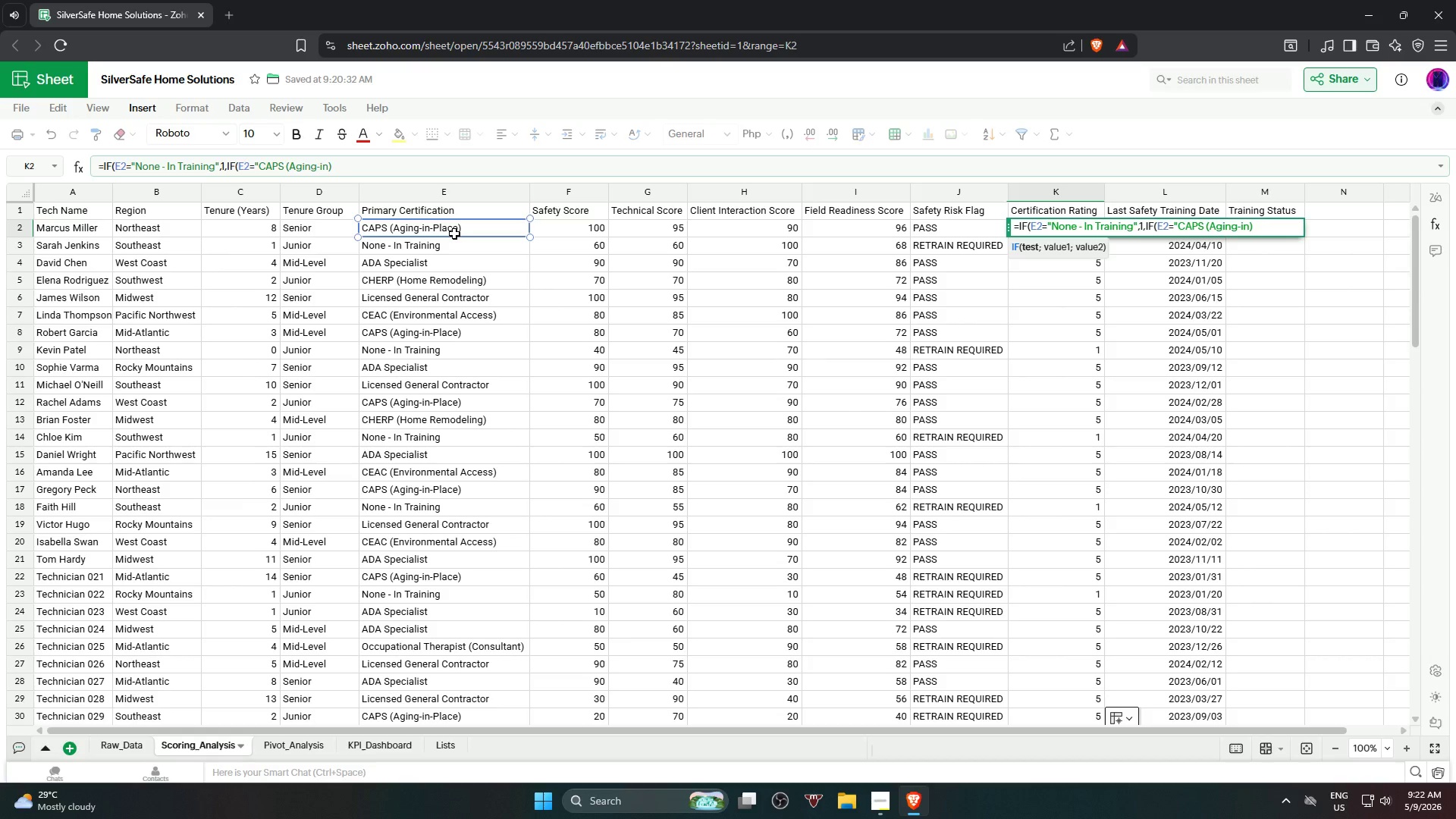 
type(-p)
key(Backspace)
type(Place)
 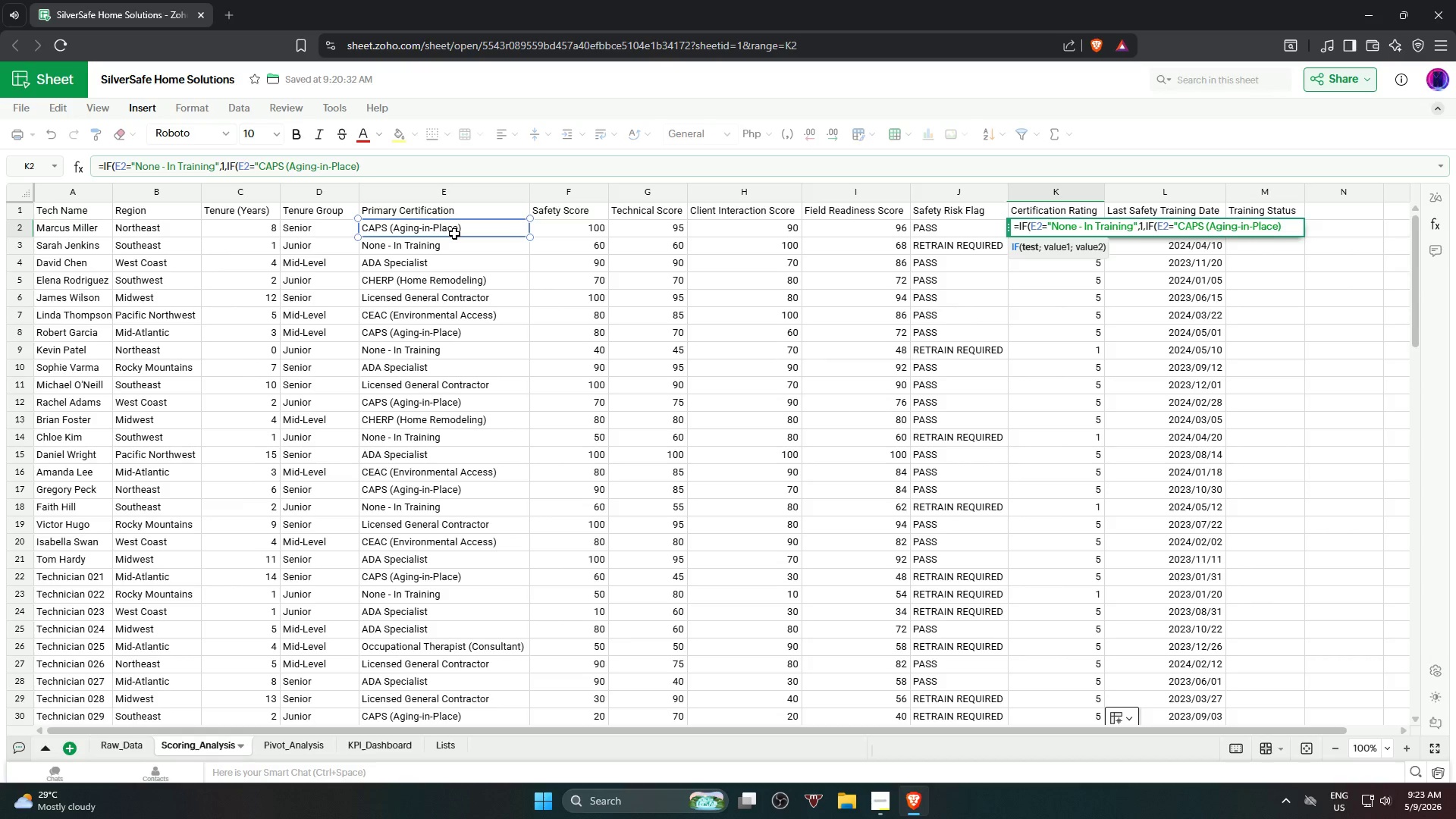 
key(Shift+9)
 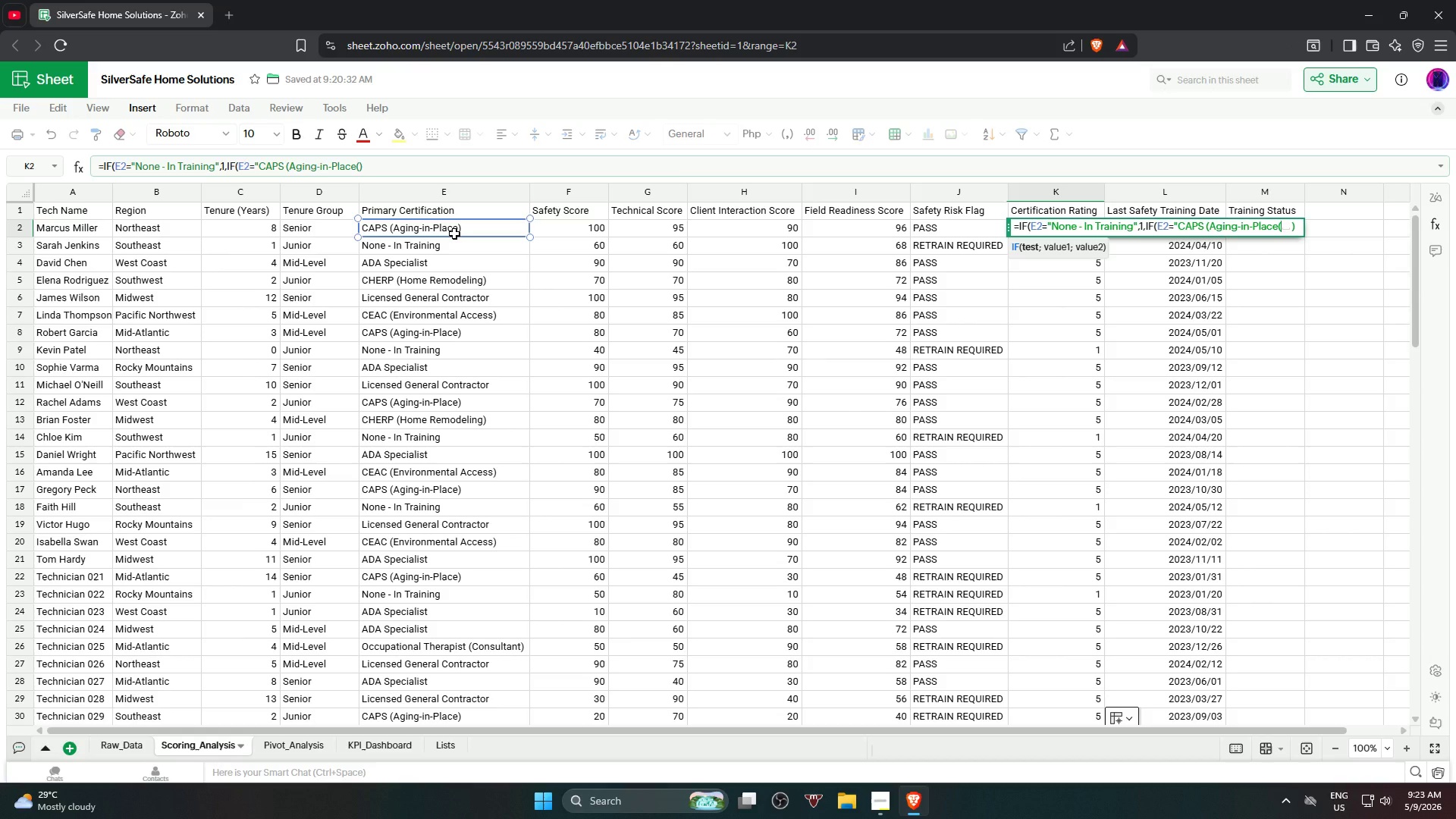 
key(Shift+Backspace)
 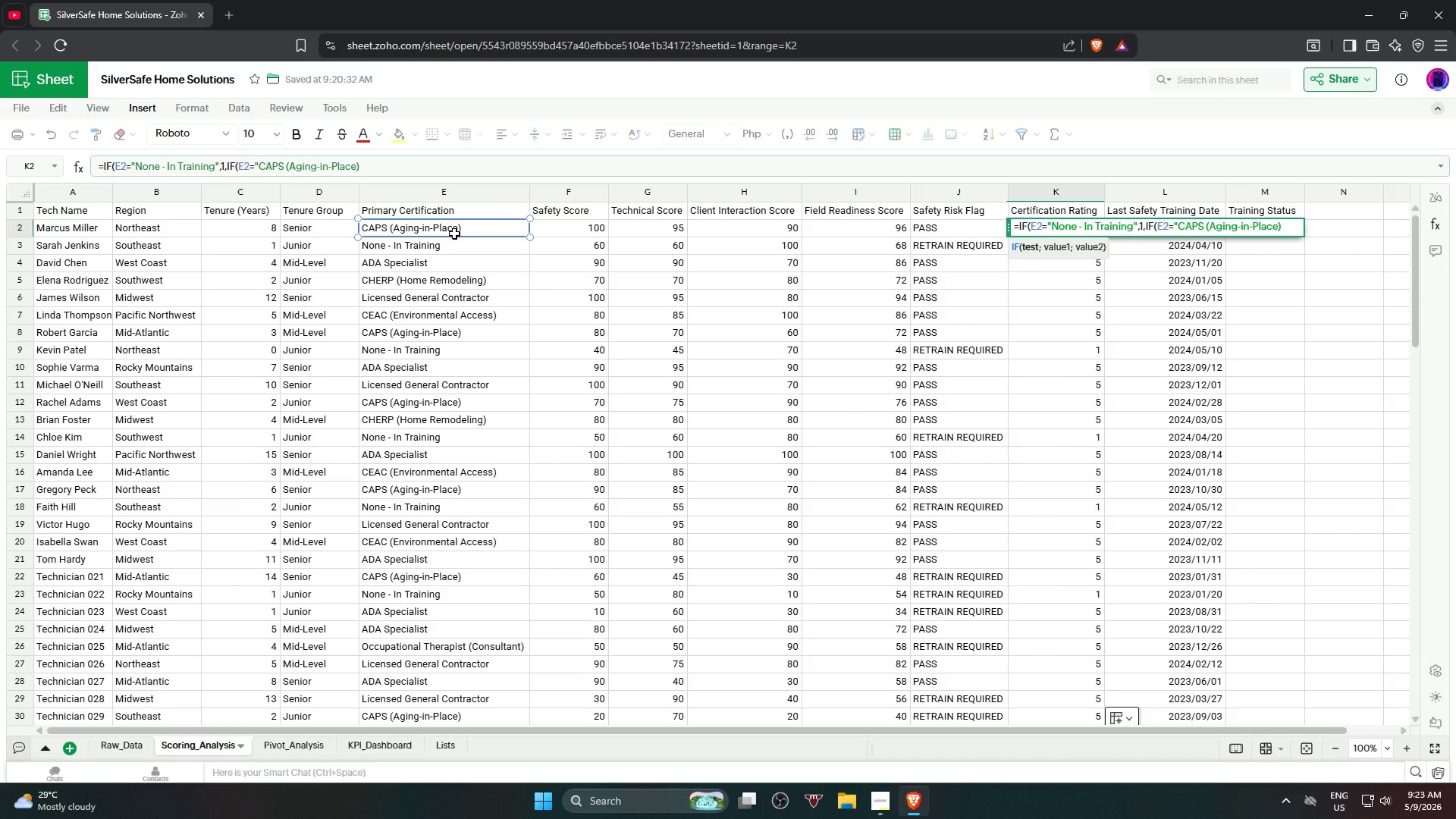 
key(Shift+0)
 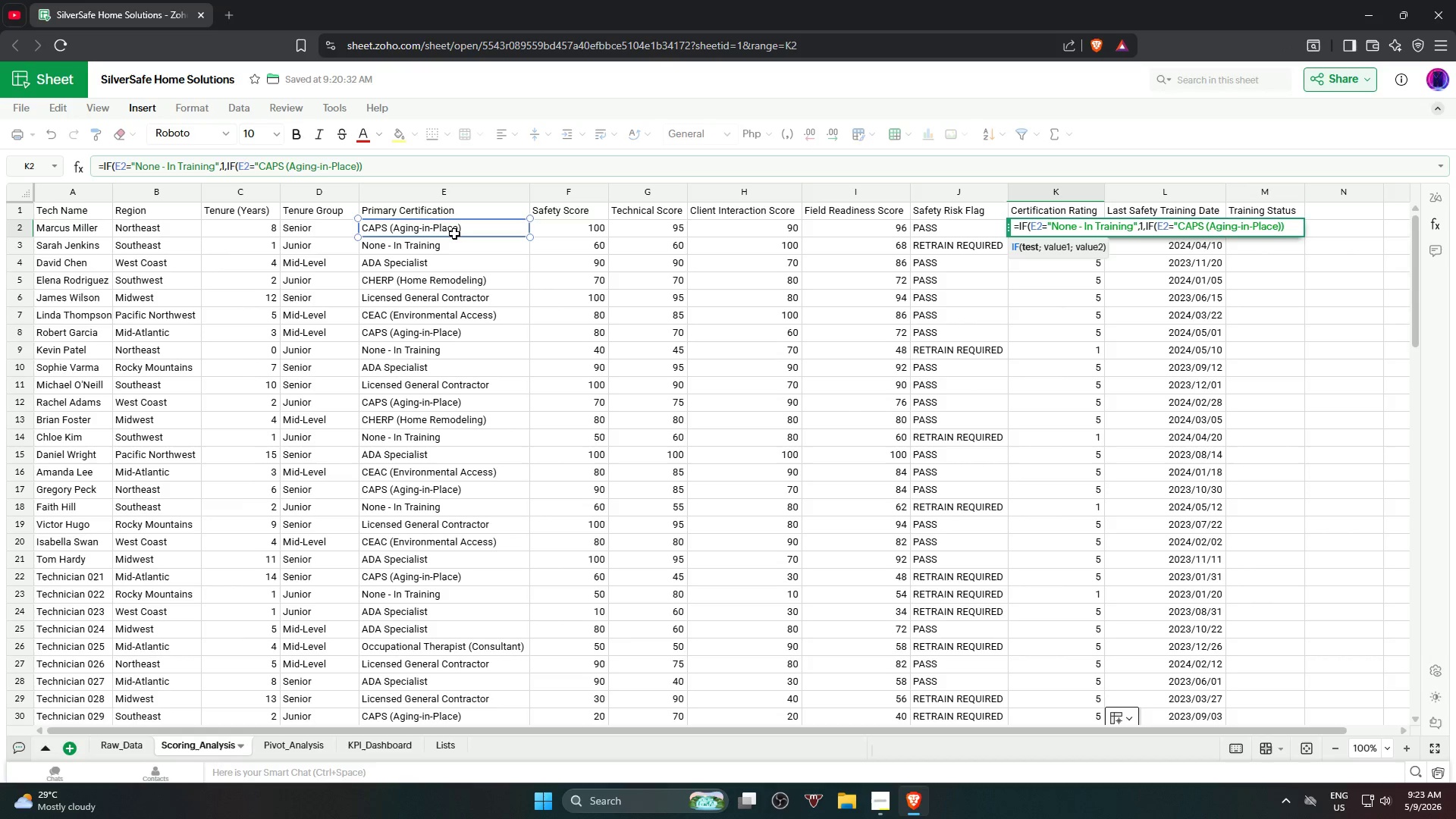 
key(Shift+ShiftRight)
 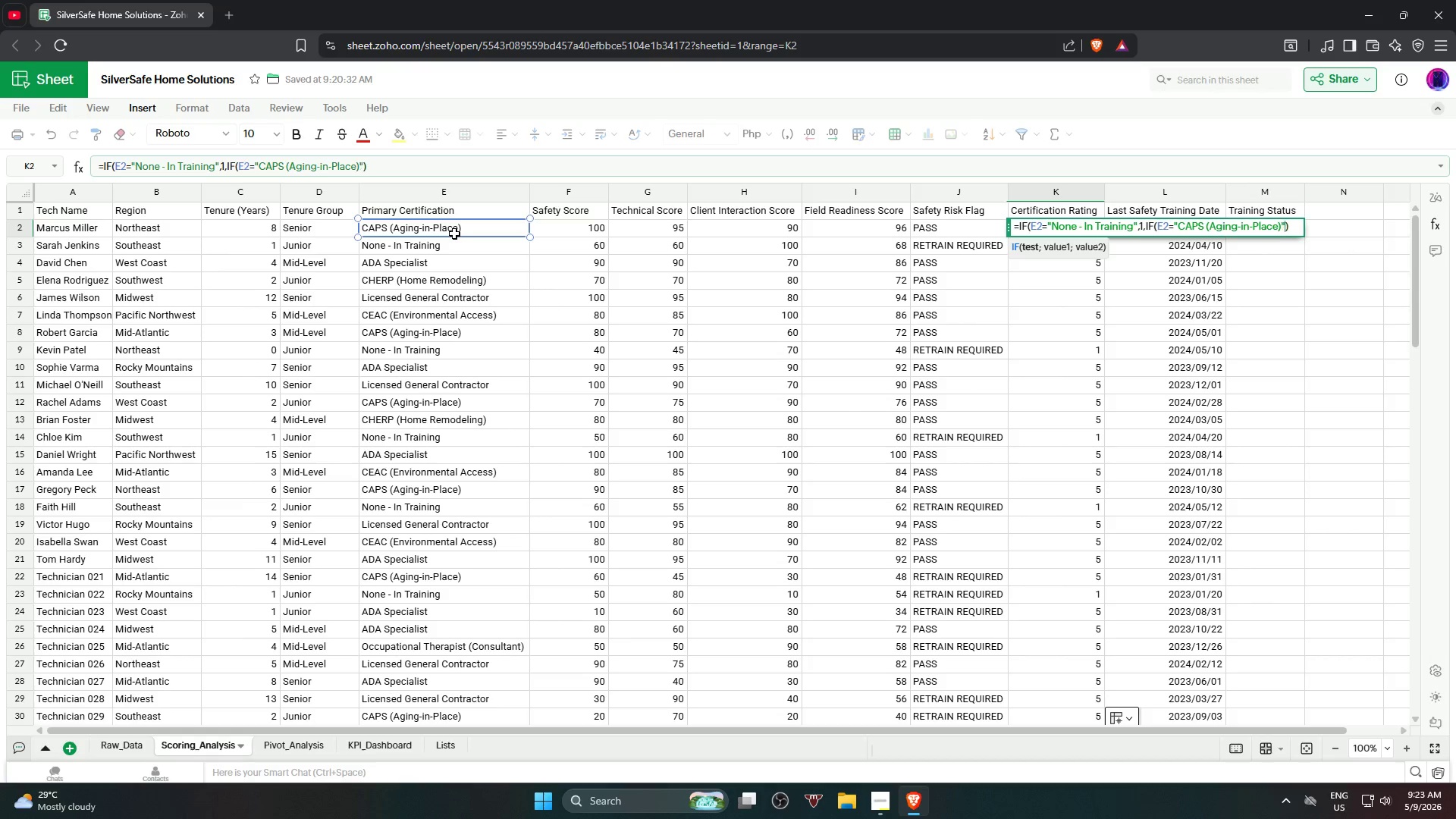 
key(Shift+Quote)
 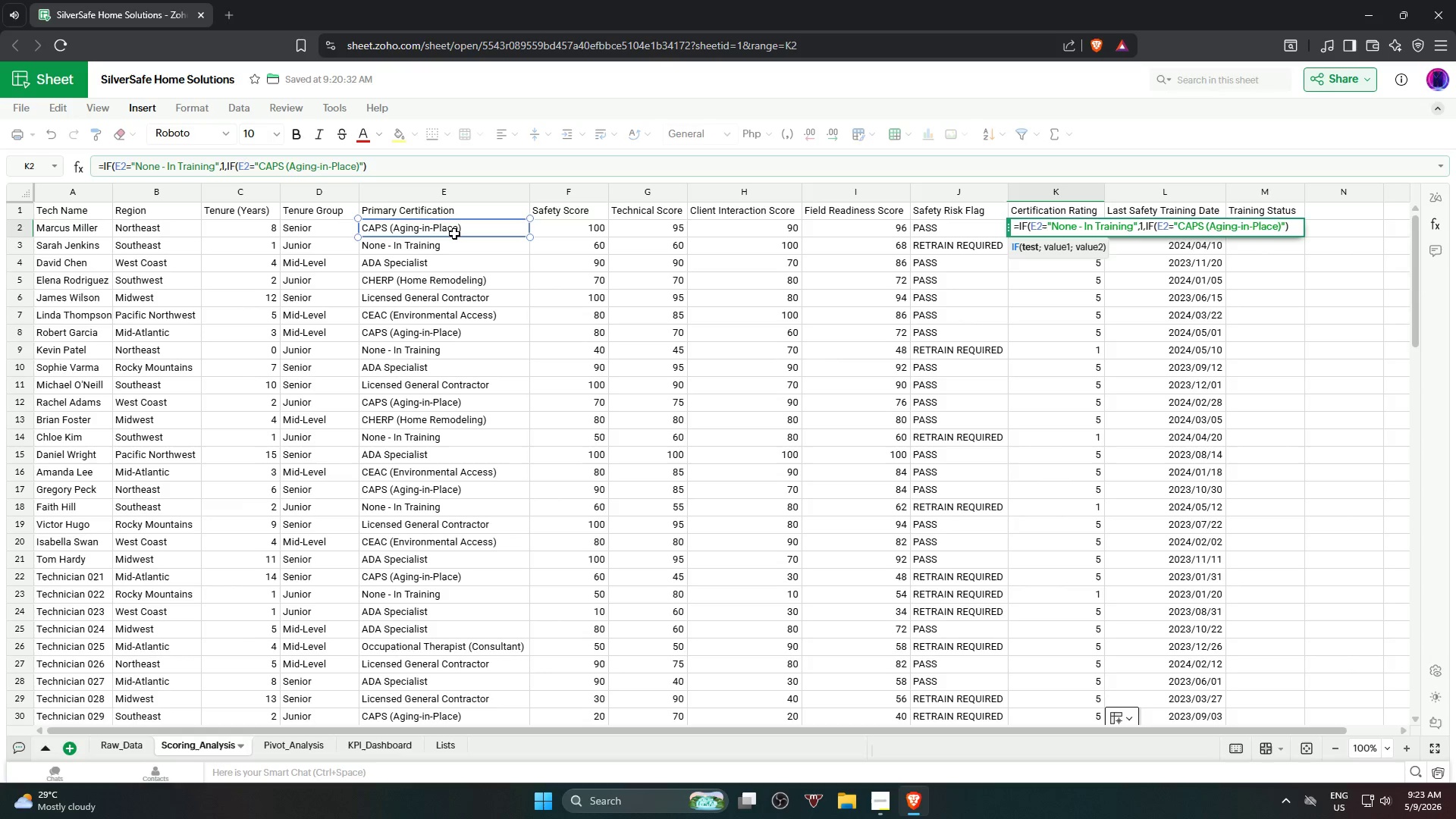 
wait(6.74)
 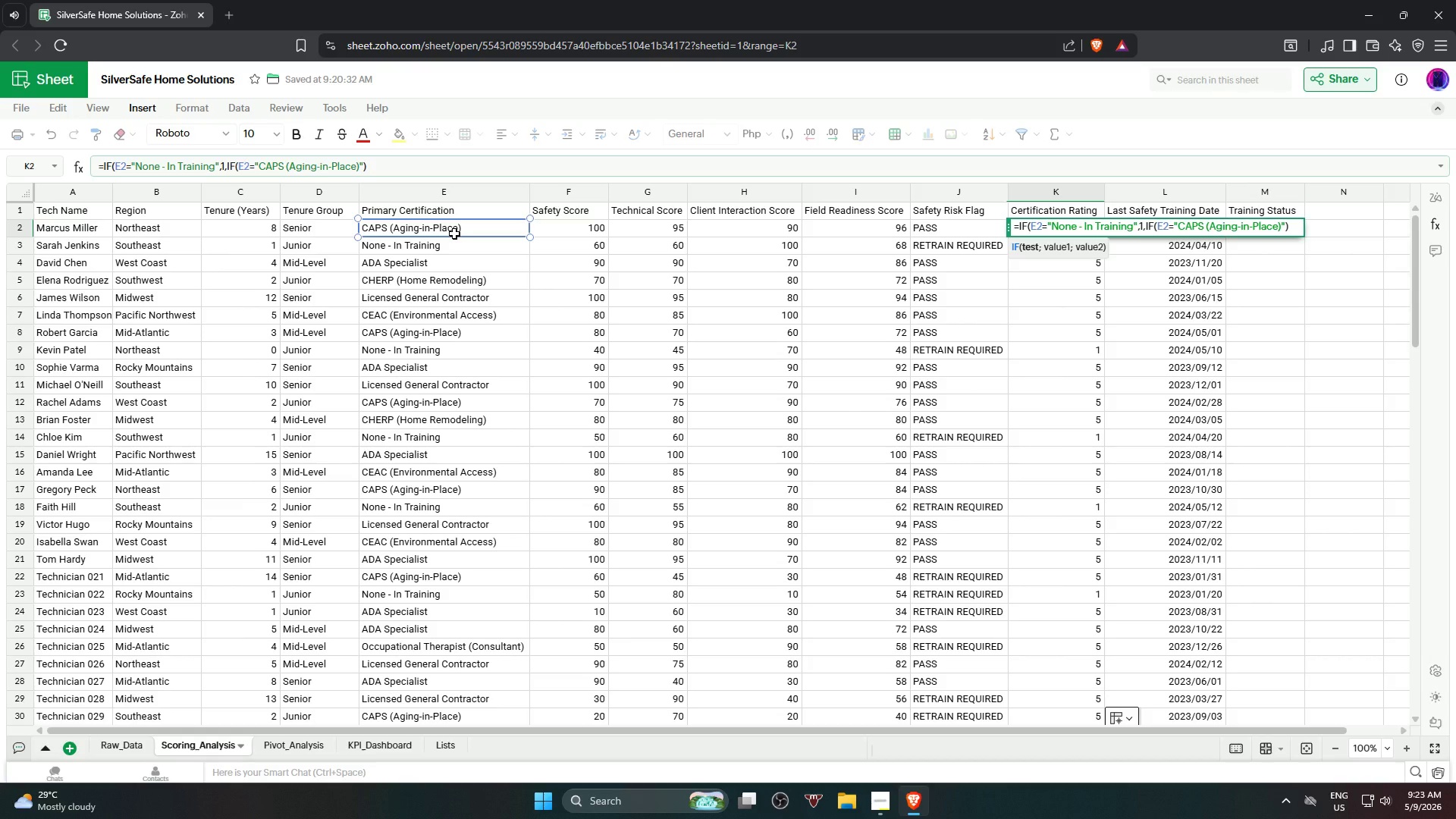 
type(,4,if)
 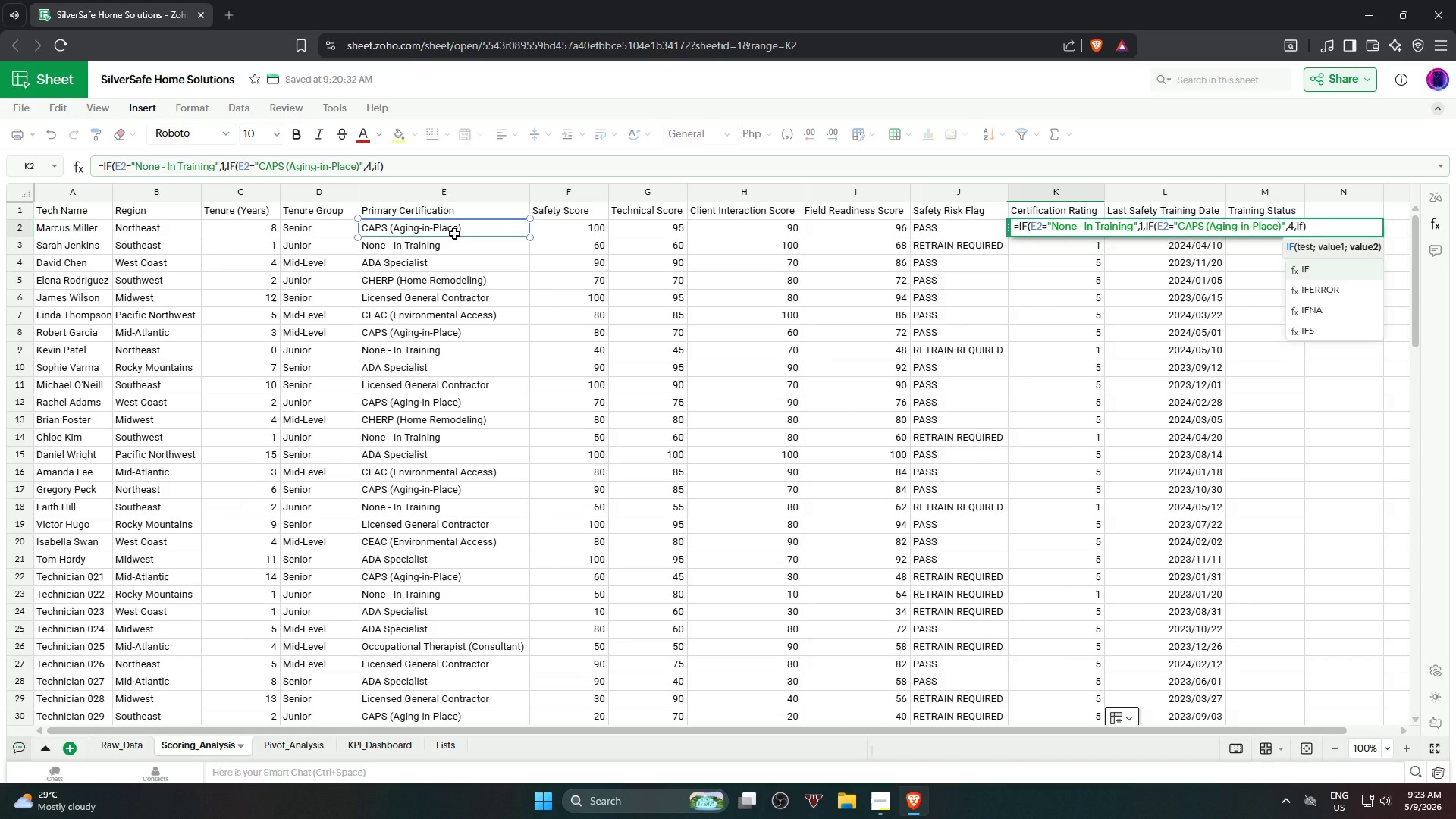 
key(Enter)
 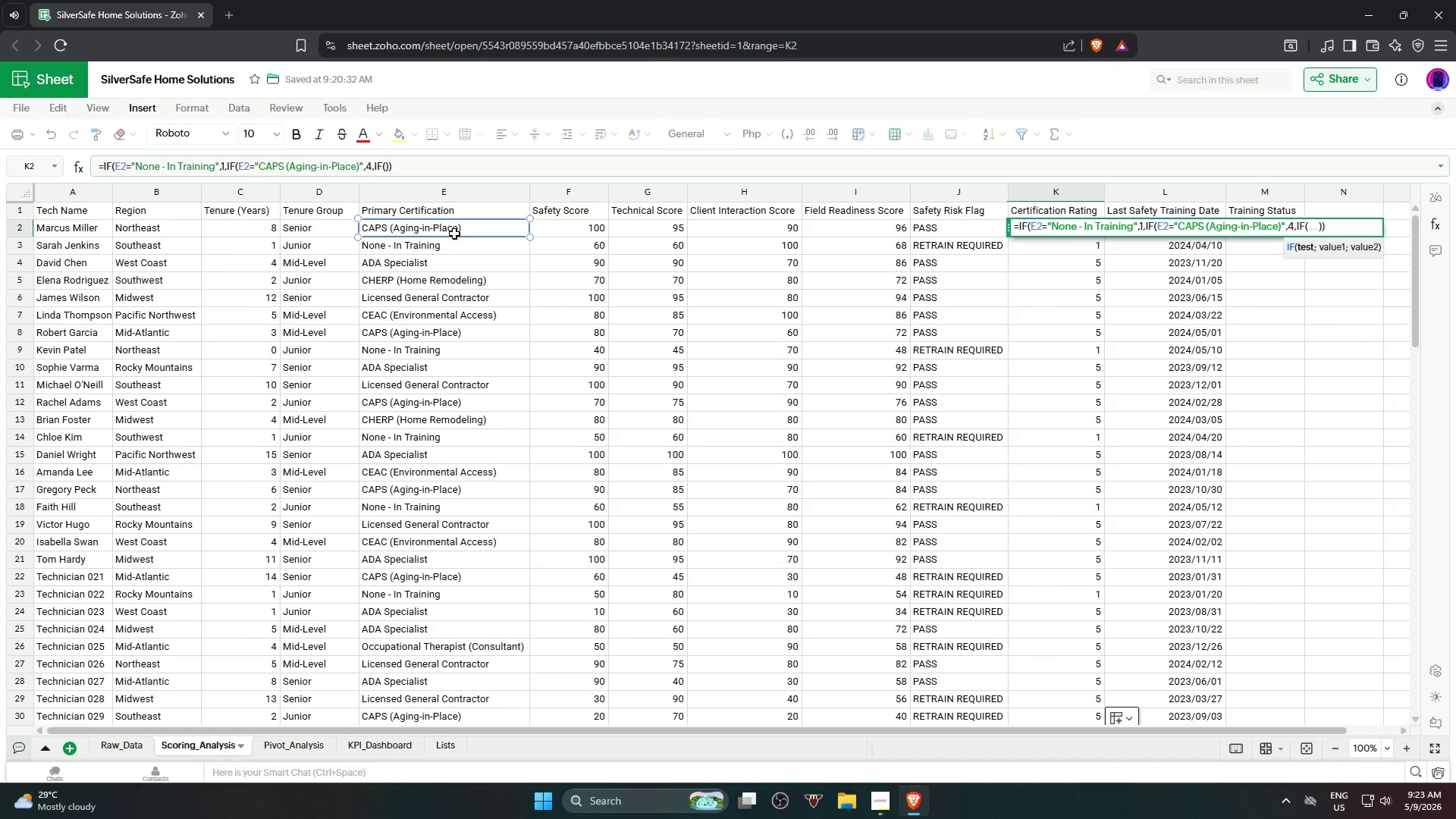 
left_click([454, 234])
 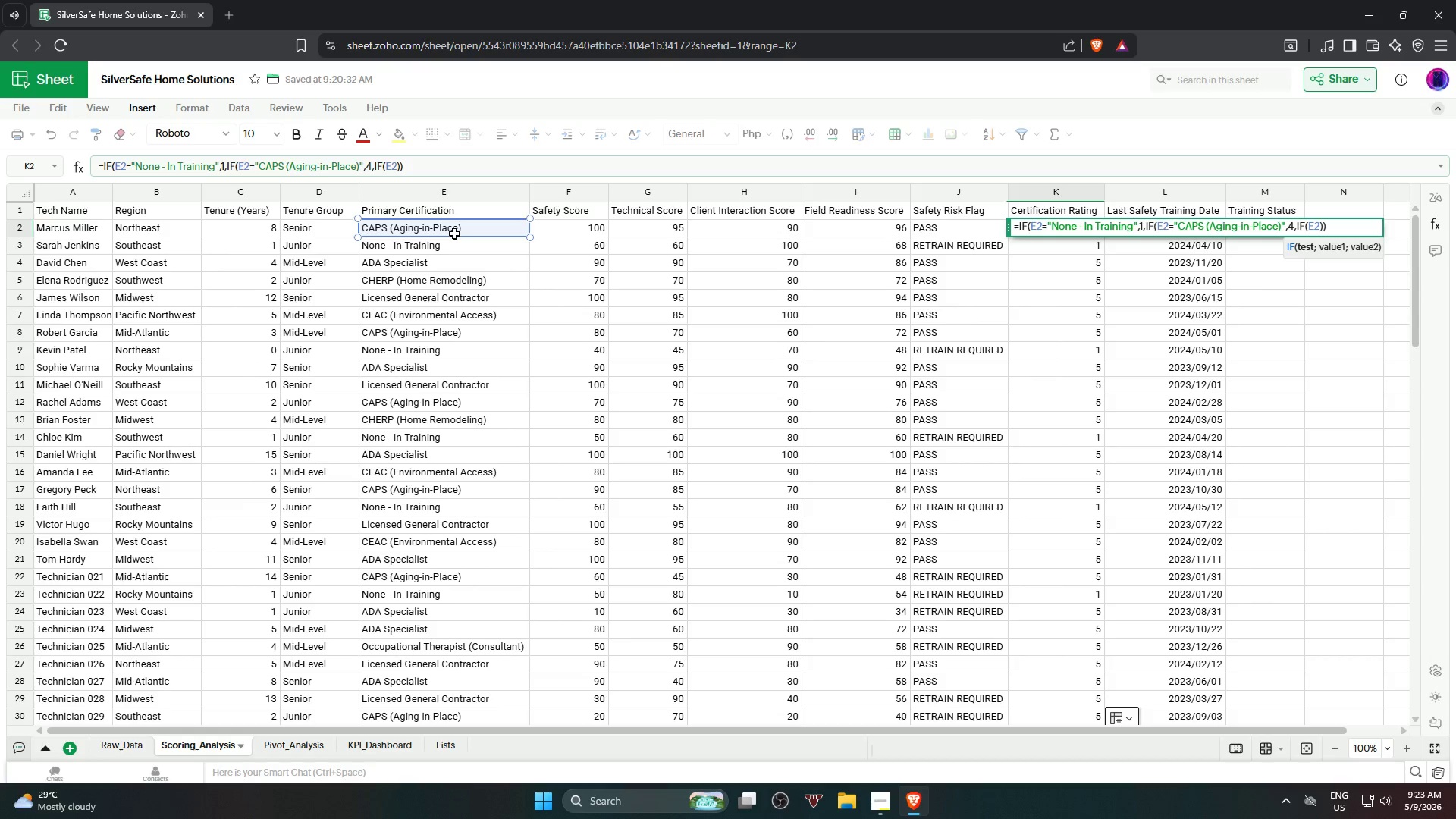 
key(Equal)
 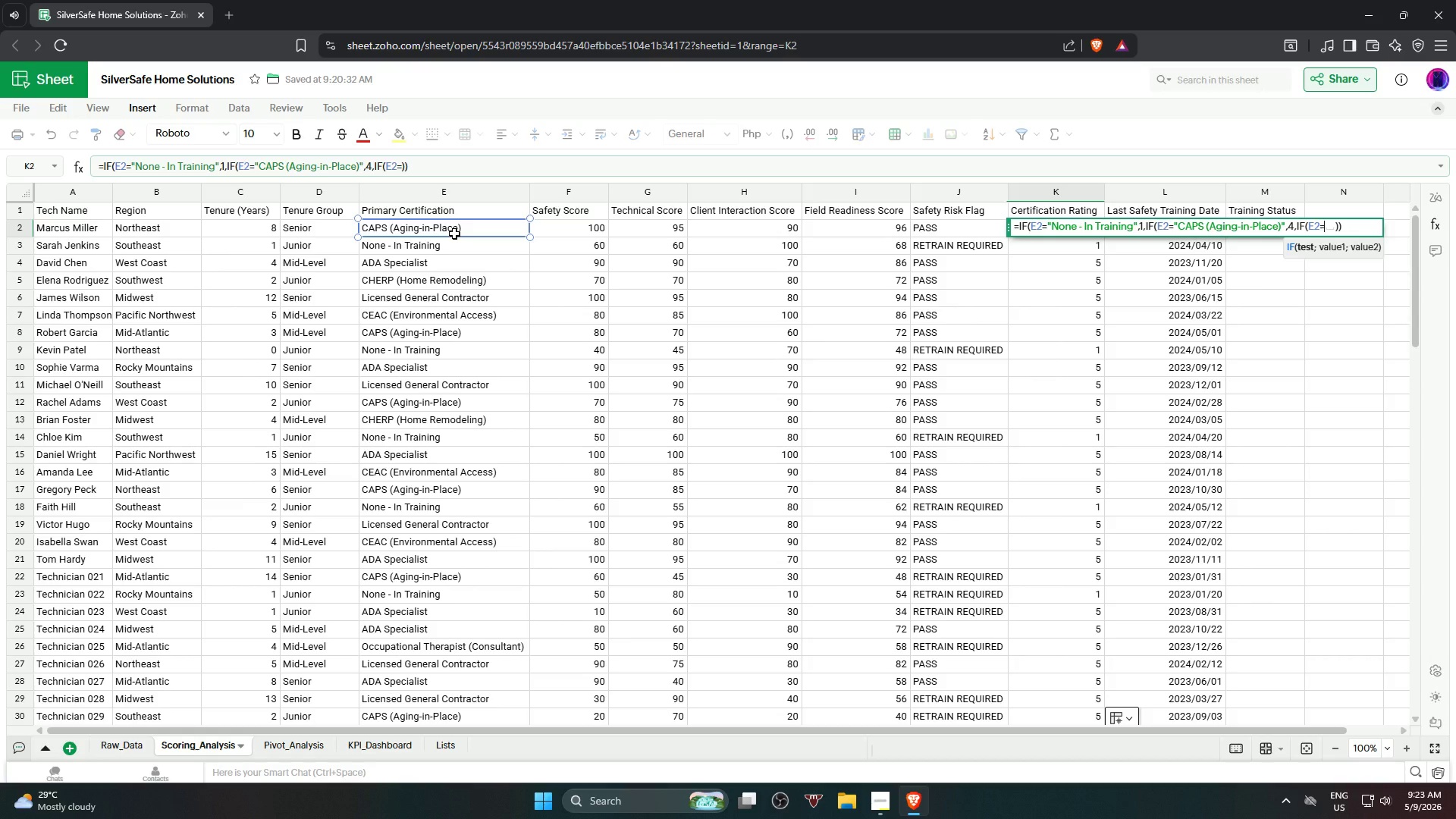 
key(Shift+ShiftRight)
 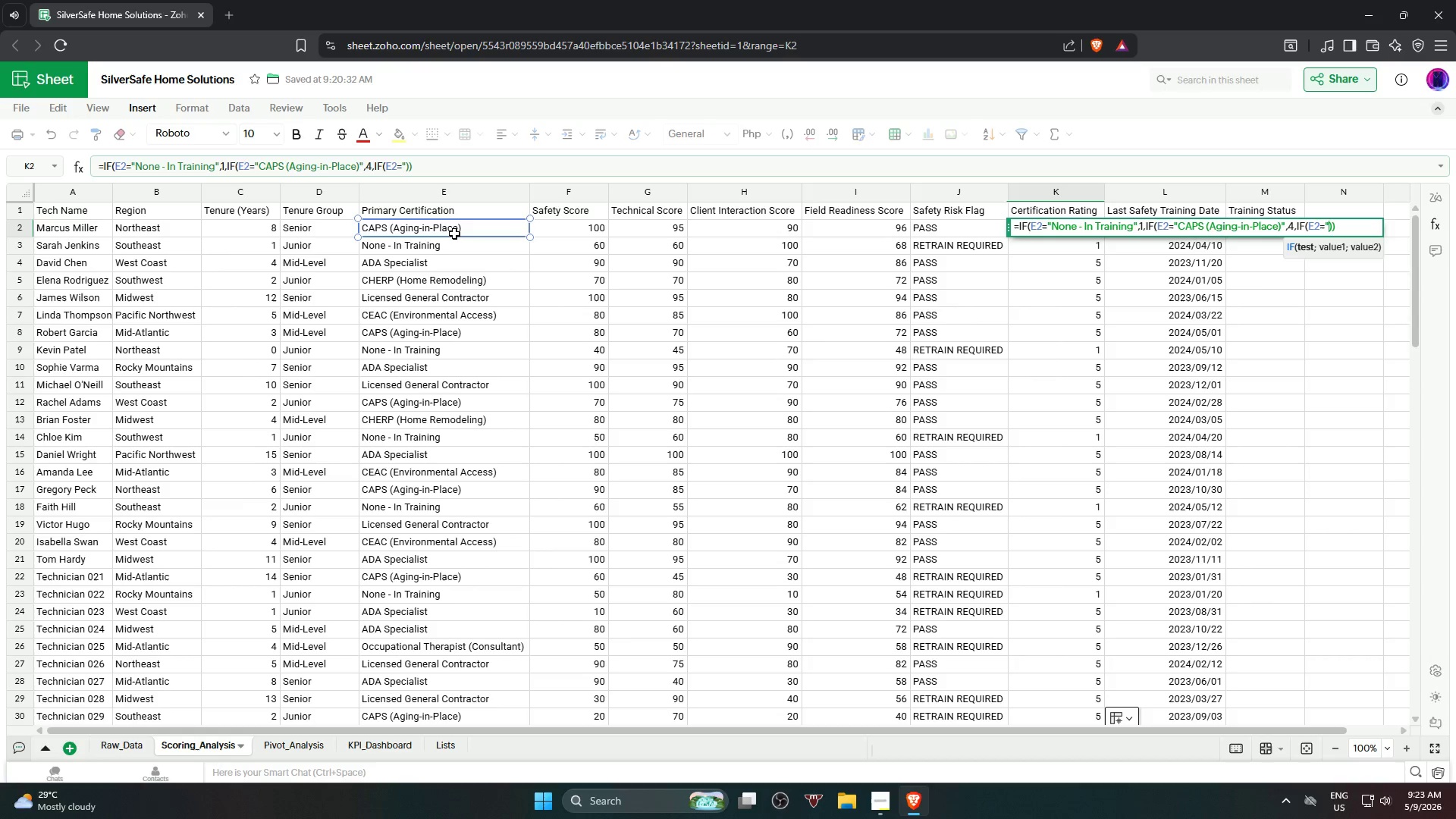 
key(Shift+Quote)
 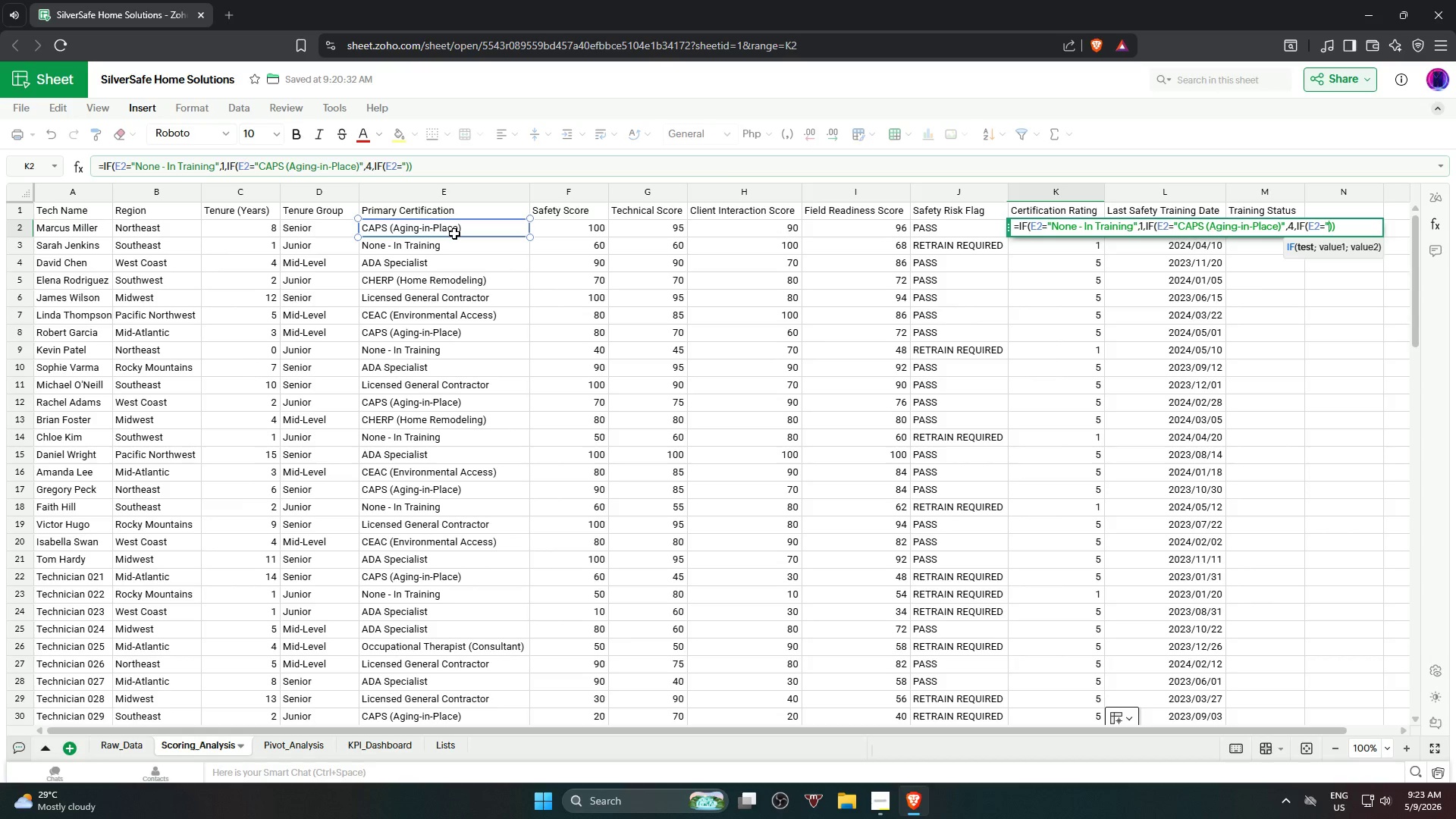 
wait(5.61)
 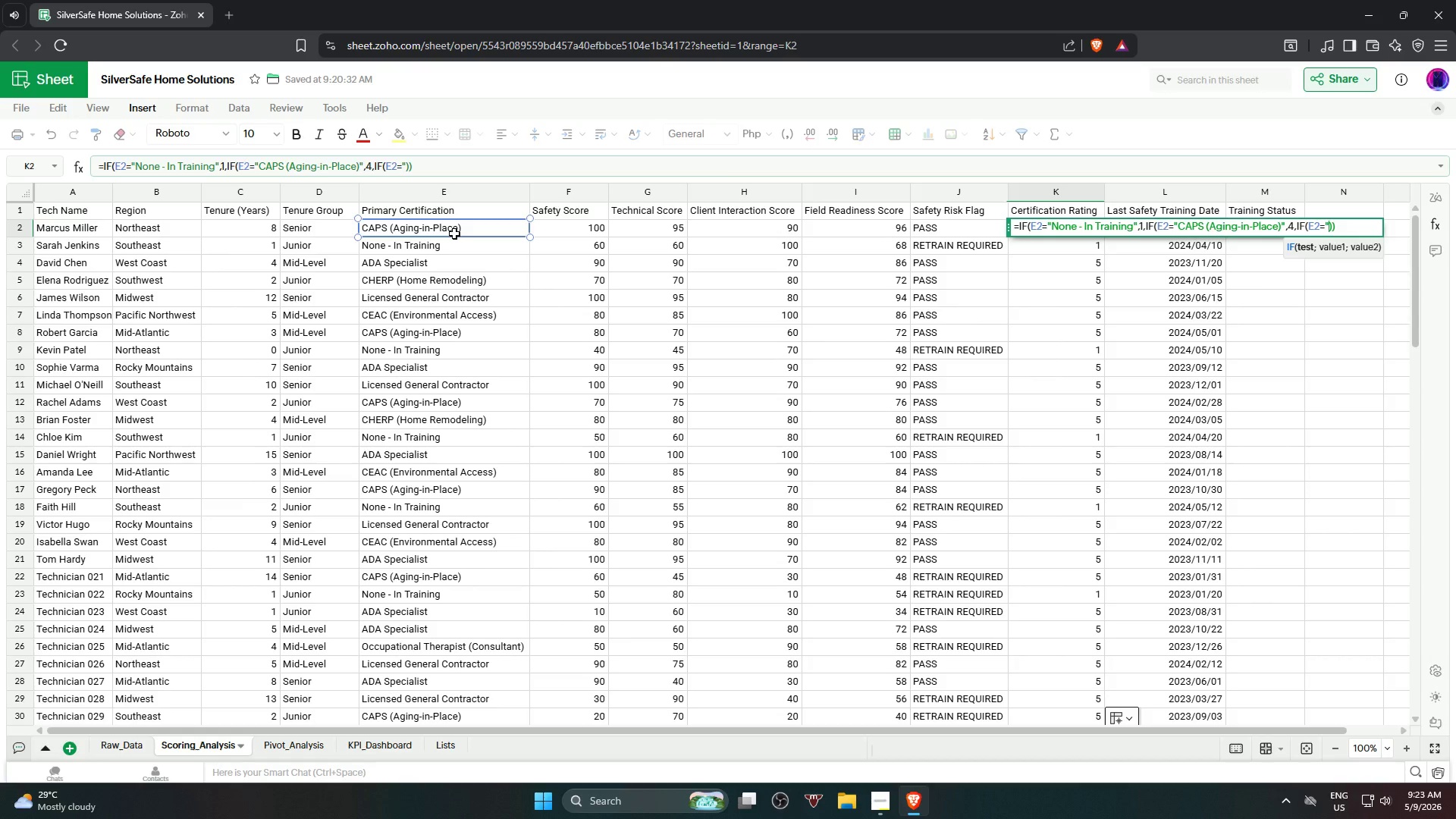 
type(a)
key(Backspace)
type(ADA Specialist",5,)
 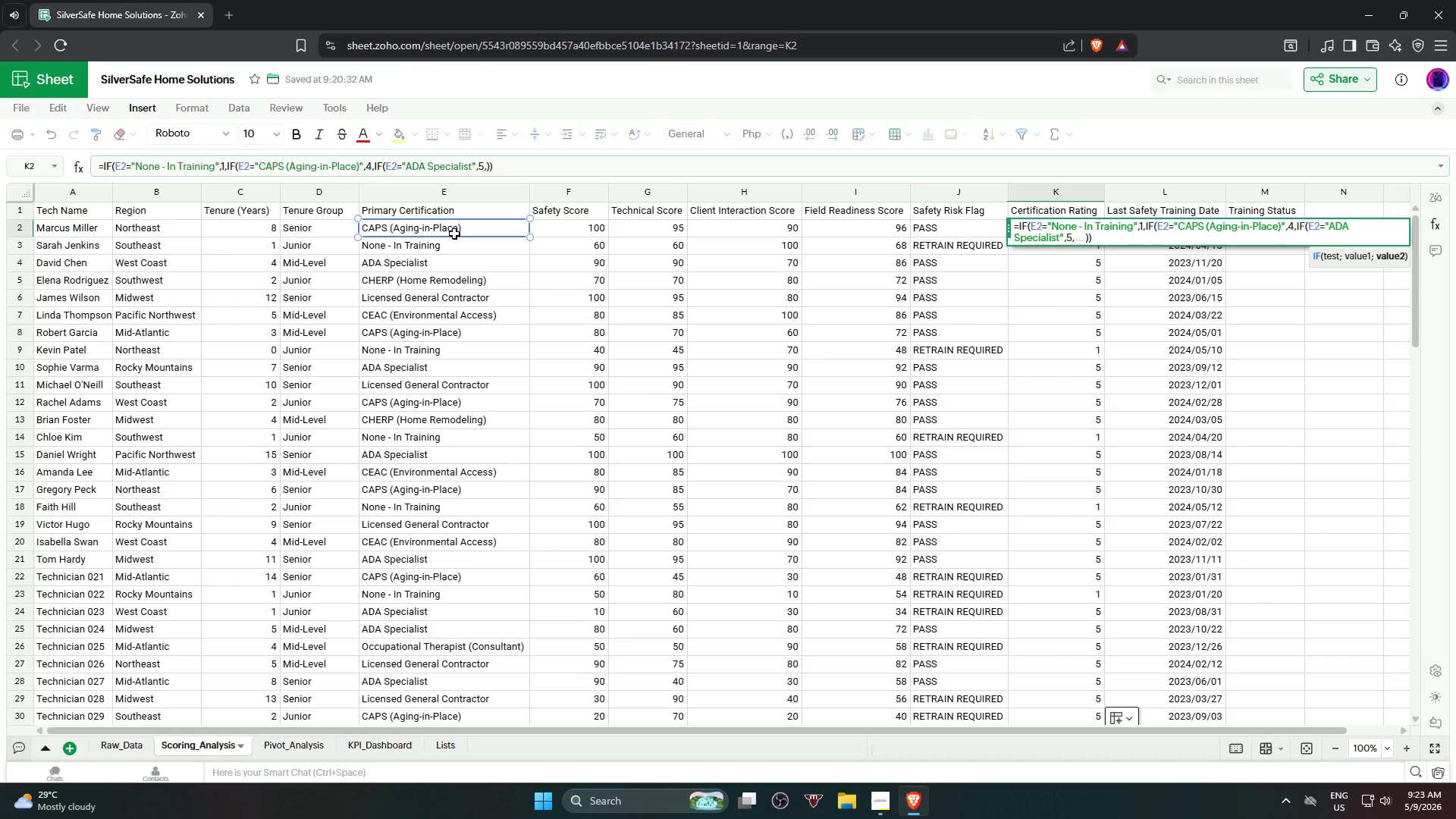 
wait(9.38)
 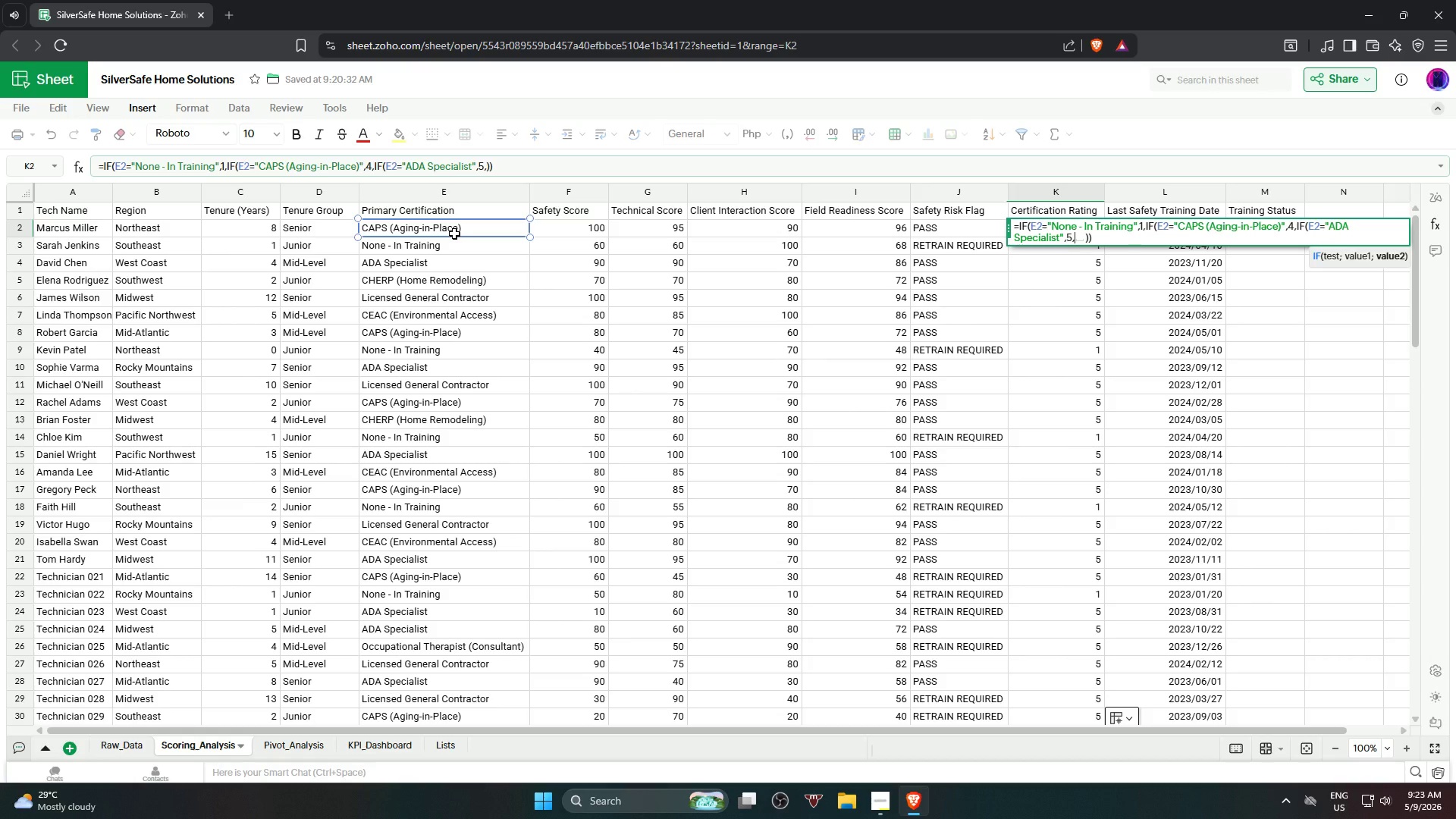 
type(if)
 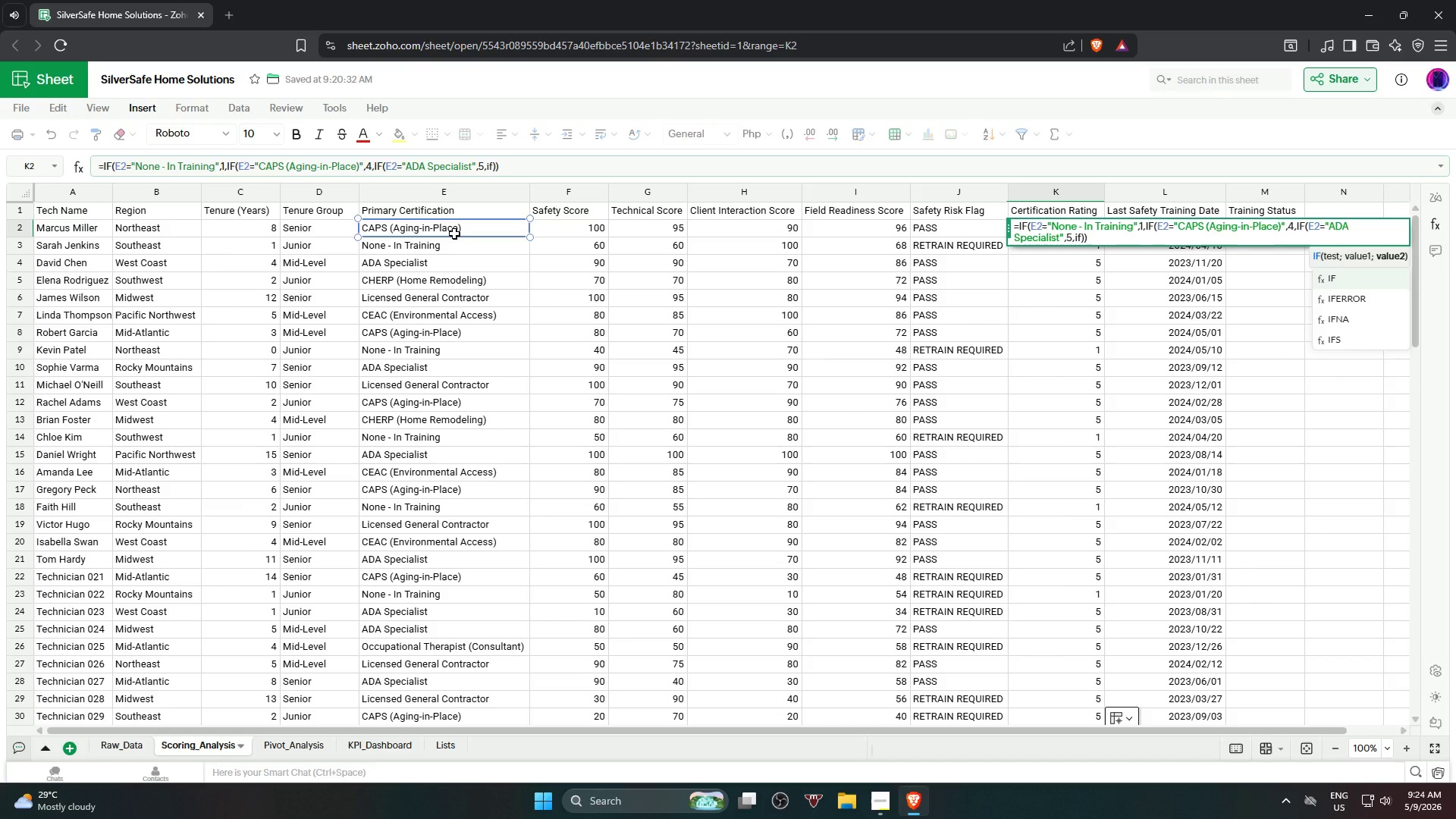 
key(Enter)
 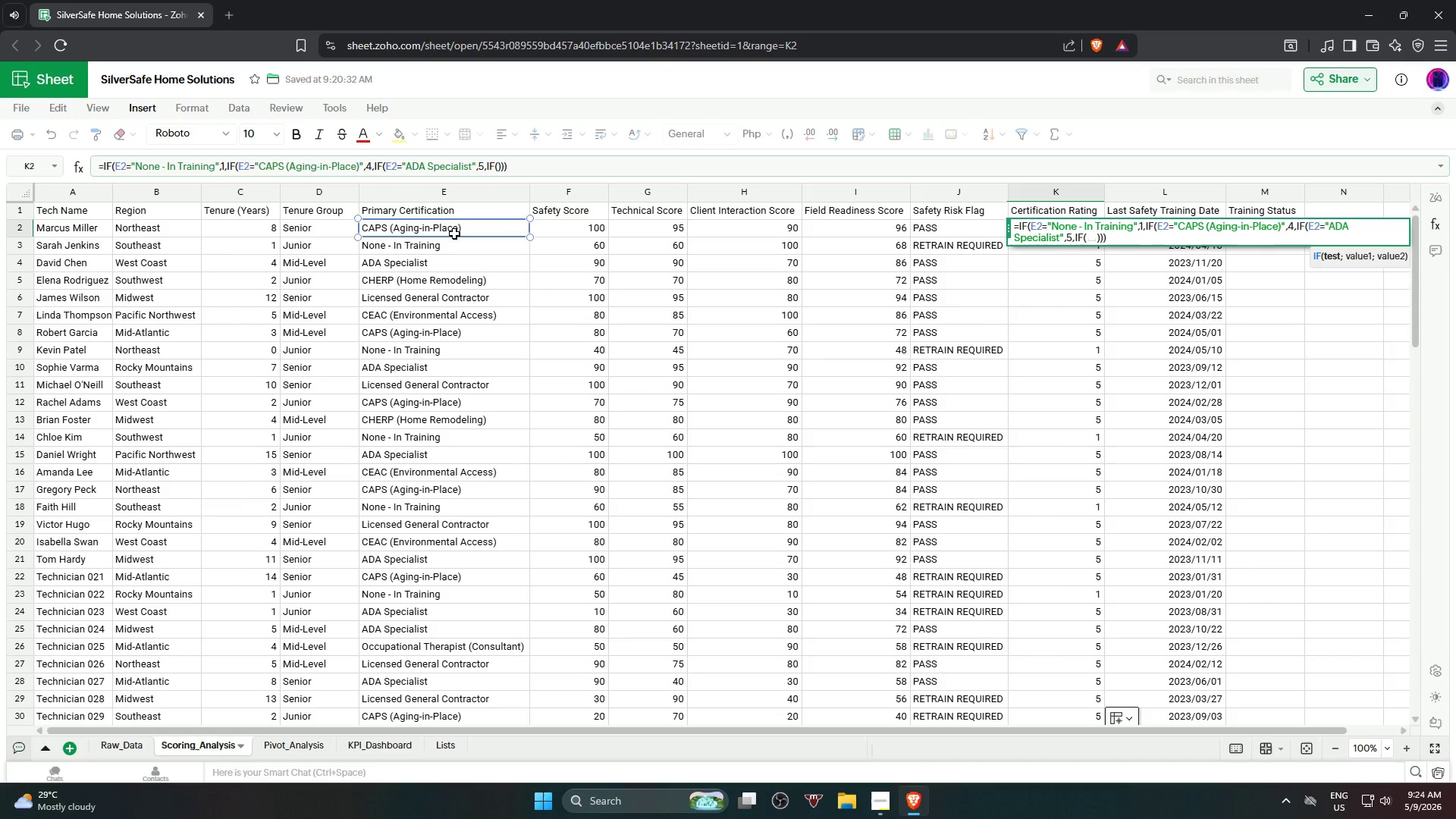 
left_click([454, 234])
 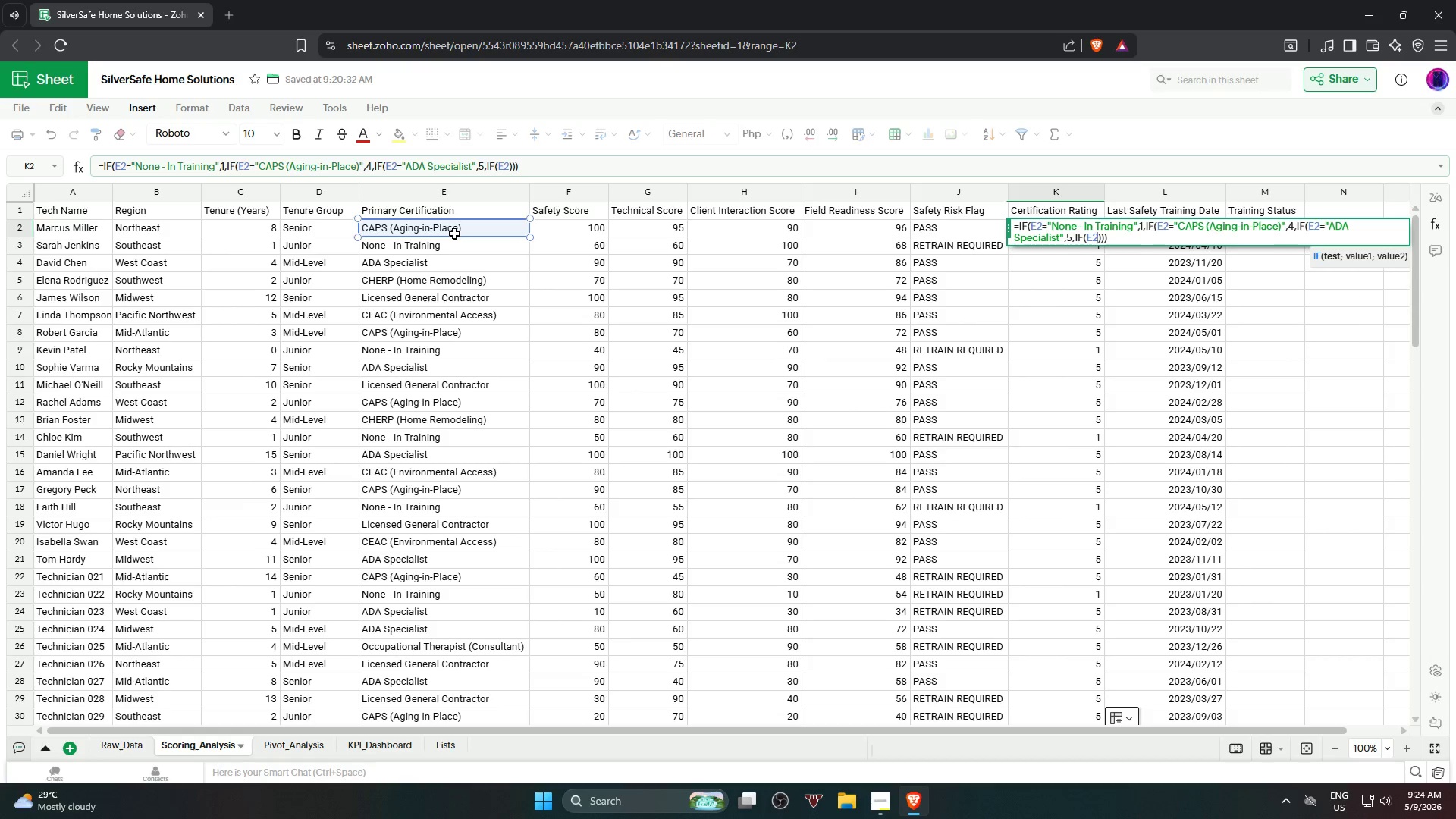 
type(="CES)
key(Backspace)
type(a)
key(Backspace)
type(AS ()
 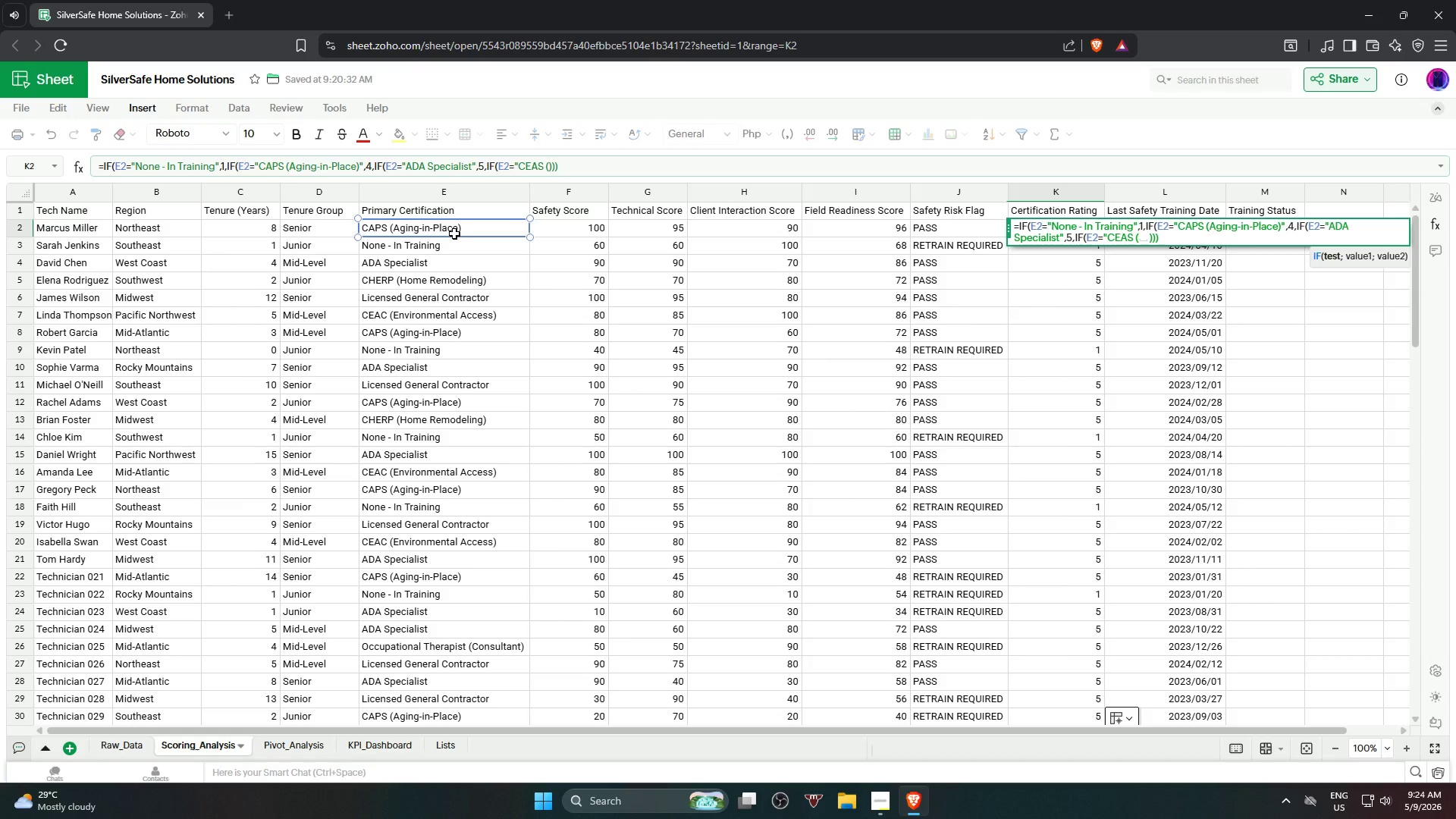 
type(Environmental Access)
 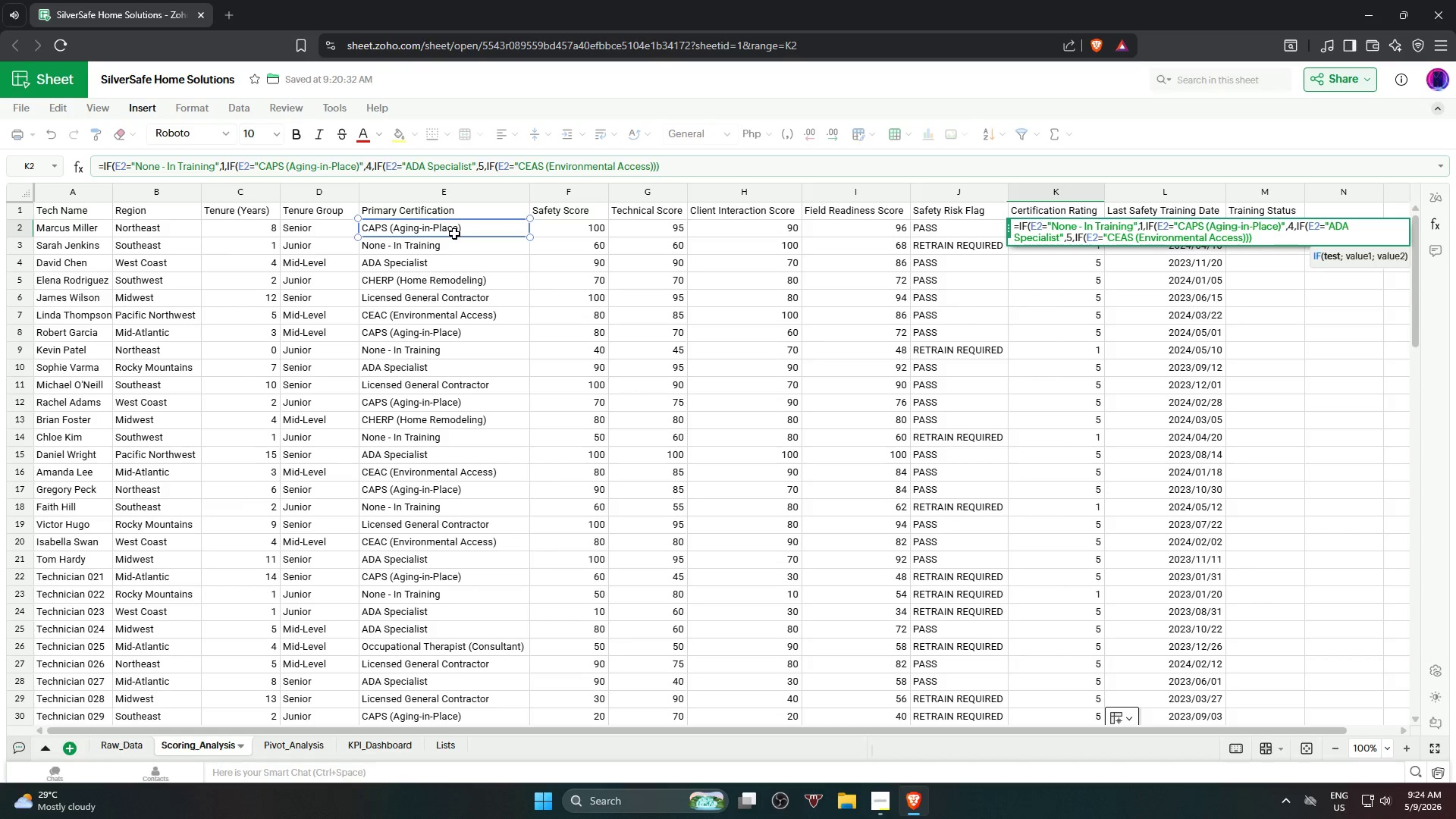 
key(Shift+0)
 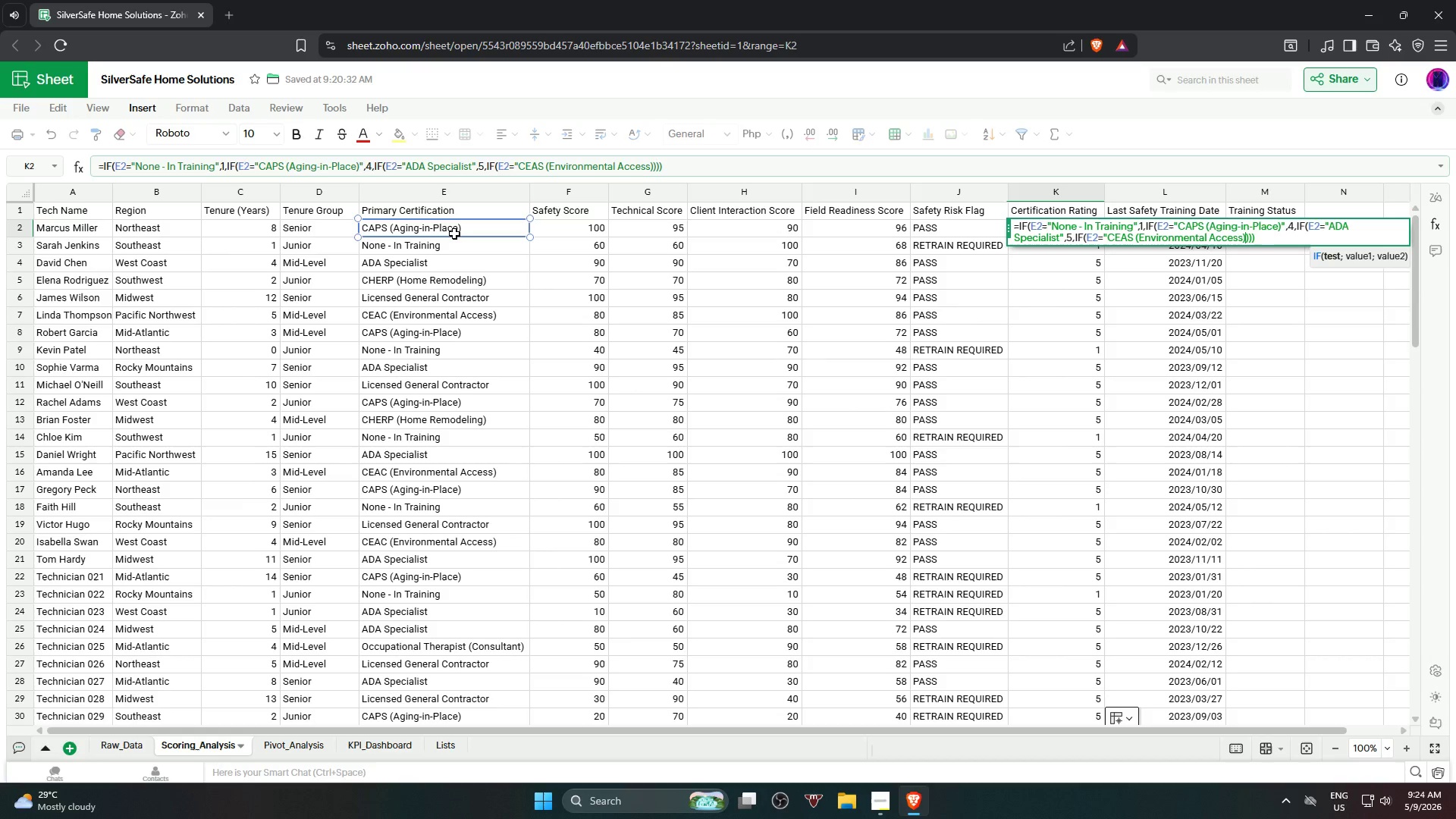 
key(Shift+Quote)
 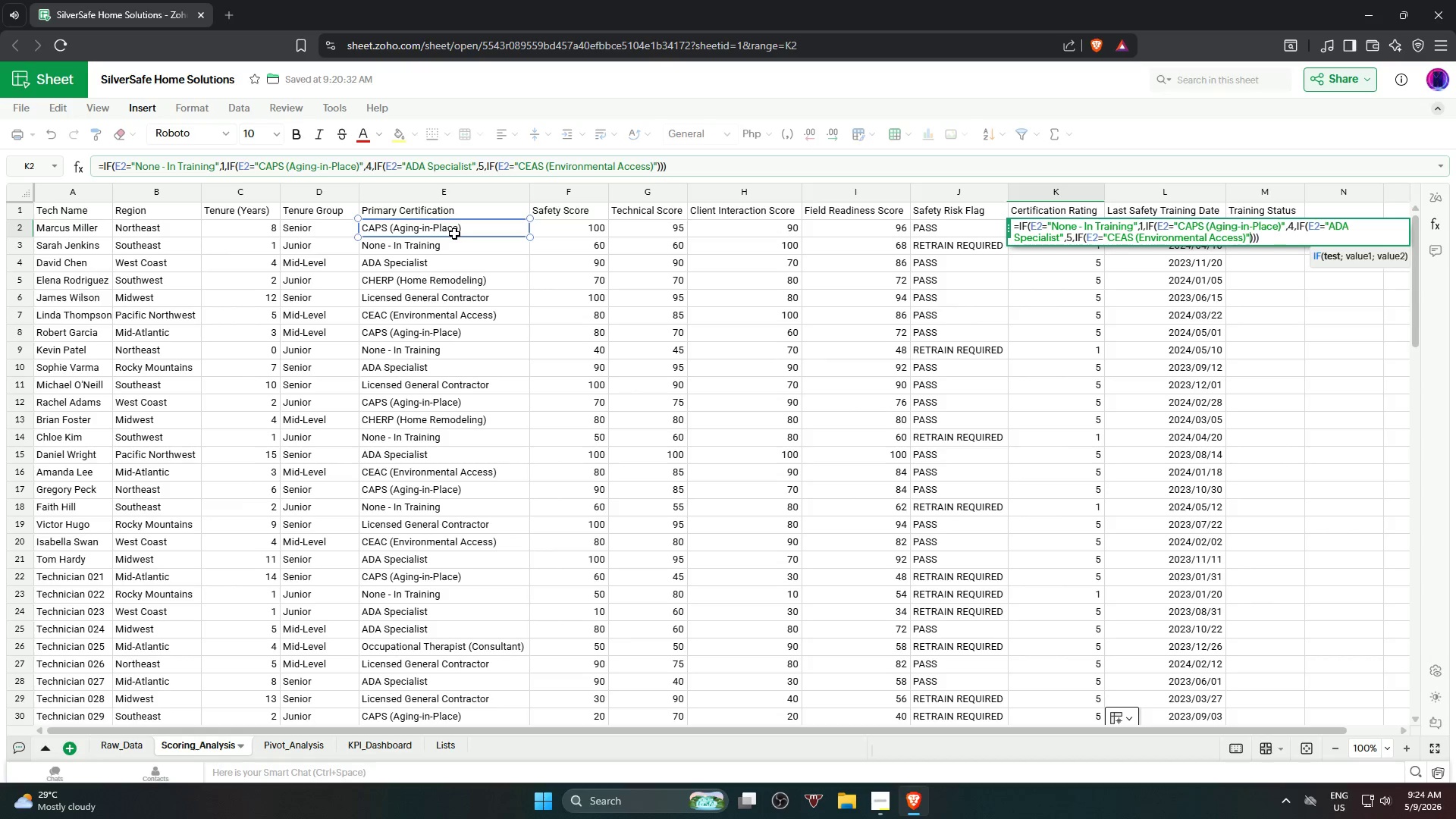 
key(Comma)
 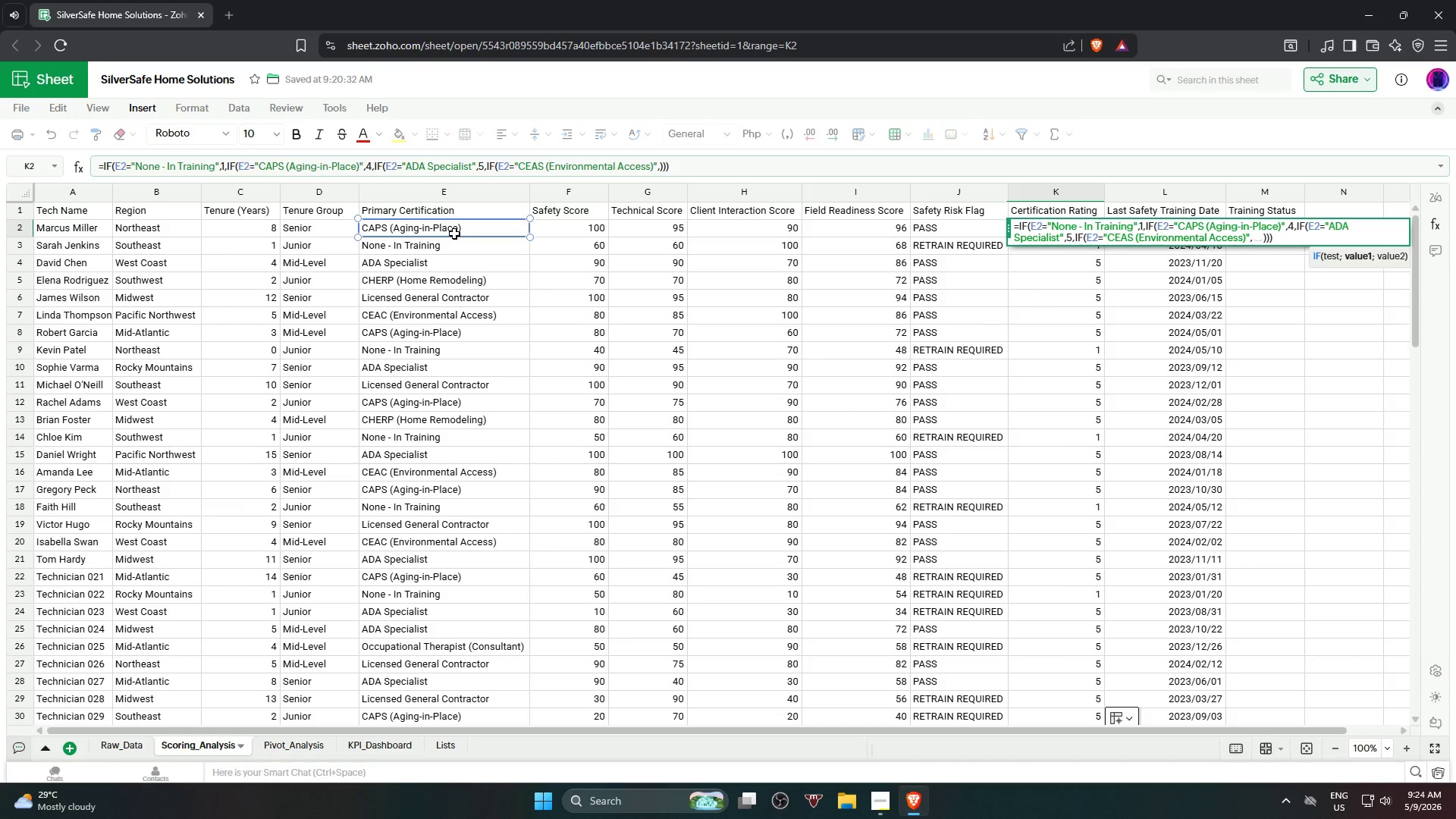 
key(4)
 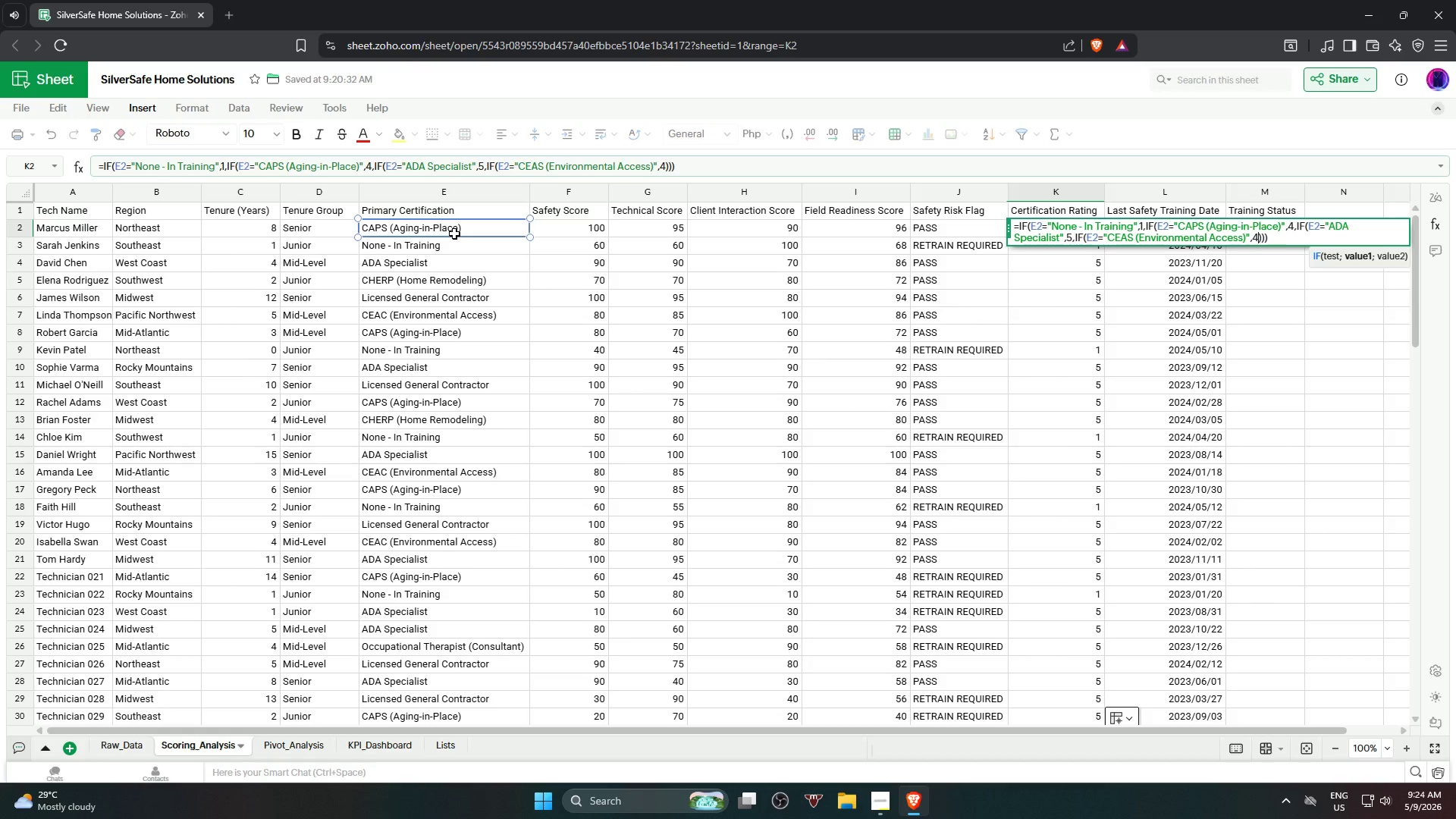 
key(Comma)
 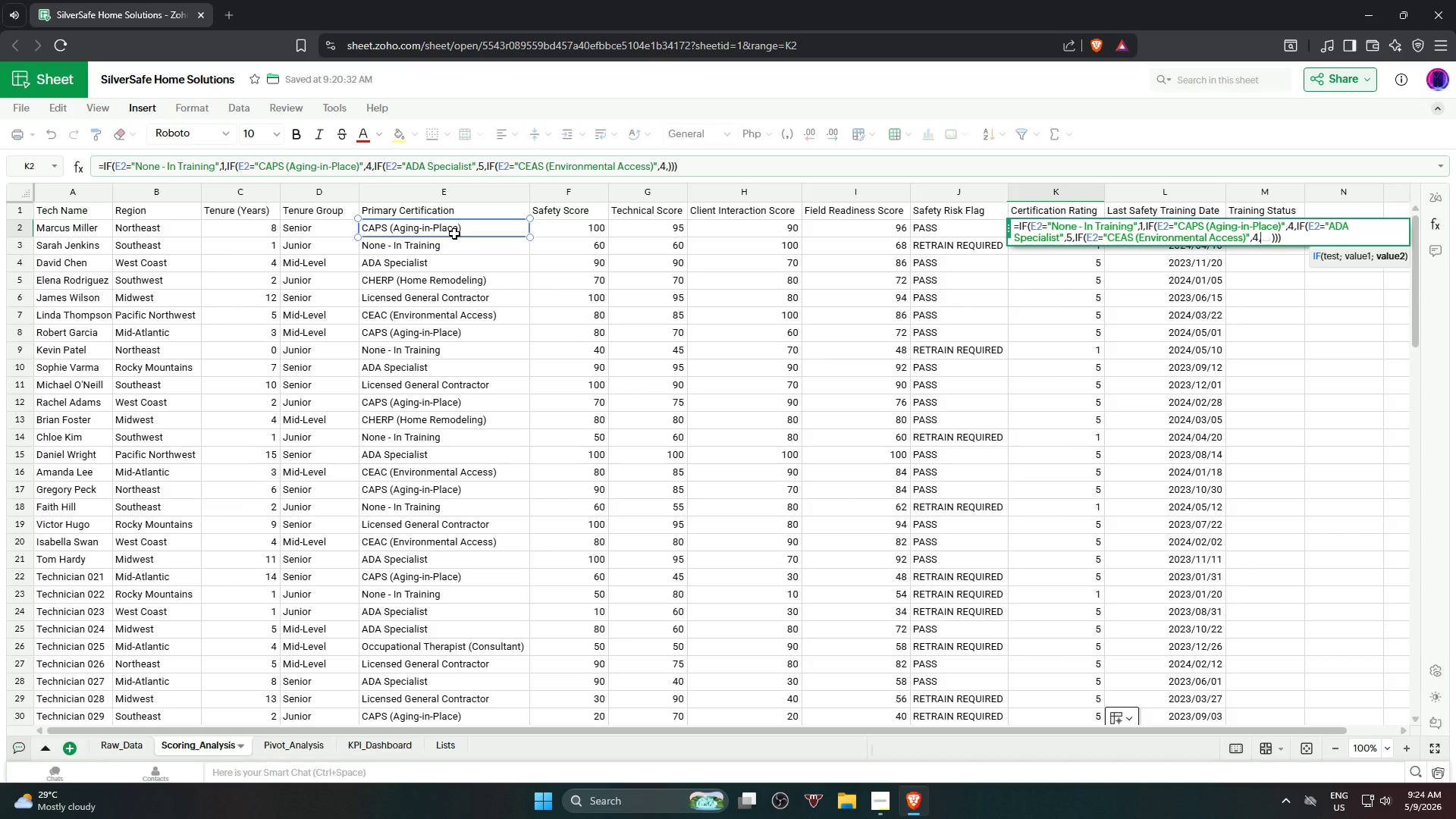 
wait(9.08)
 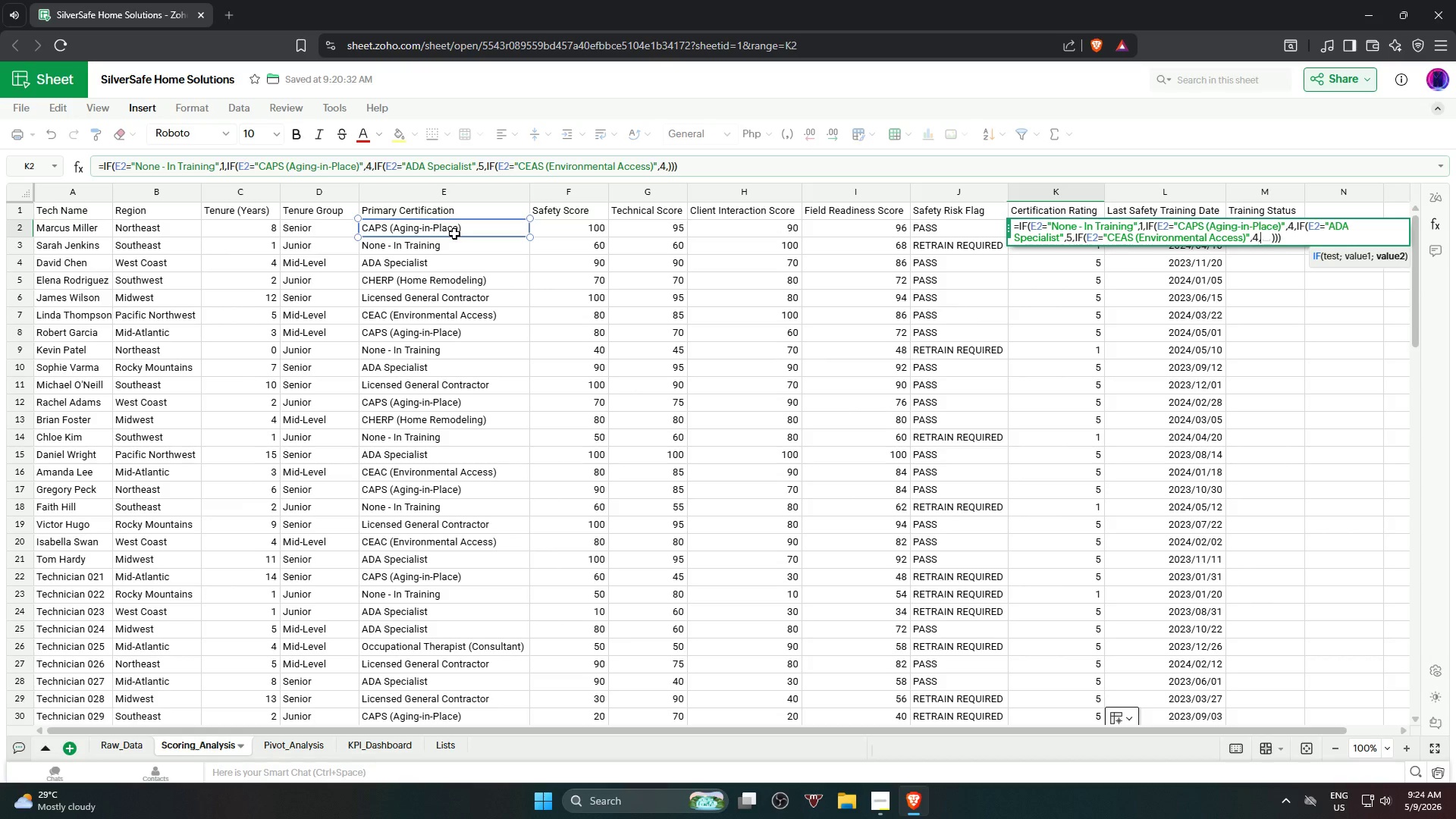 
type(if)
 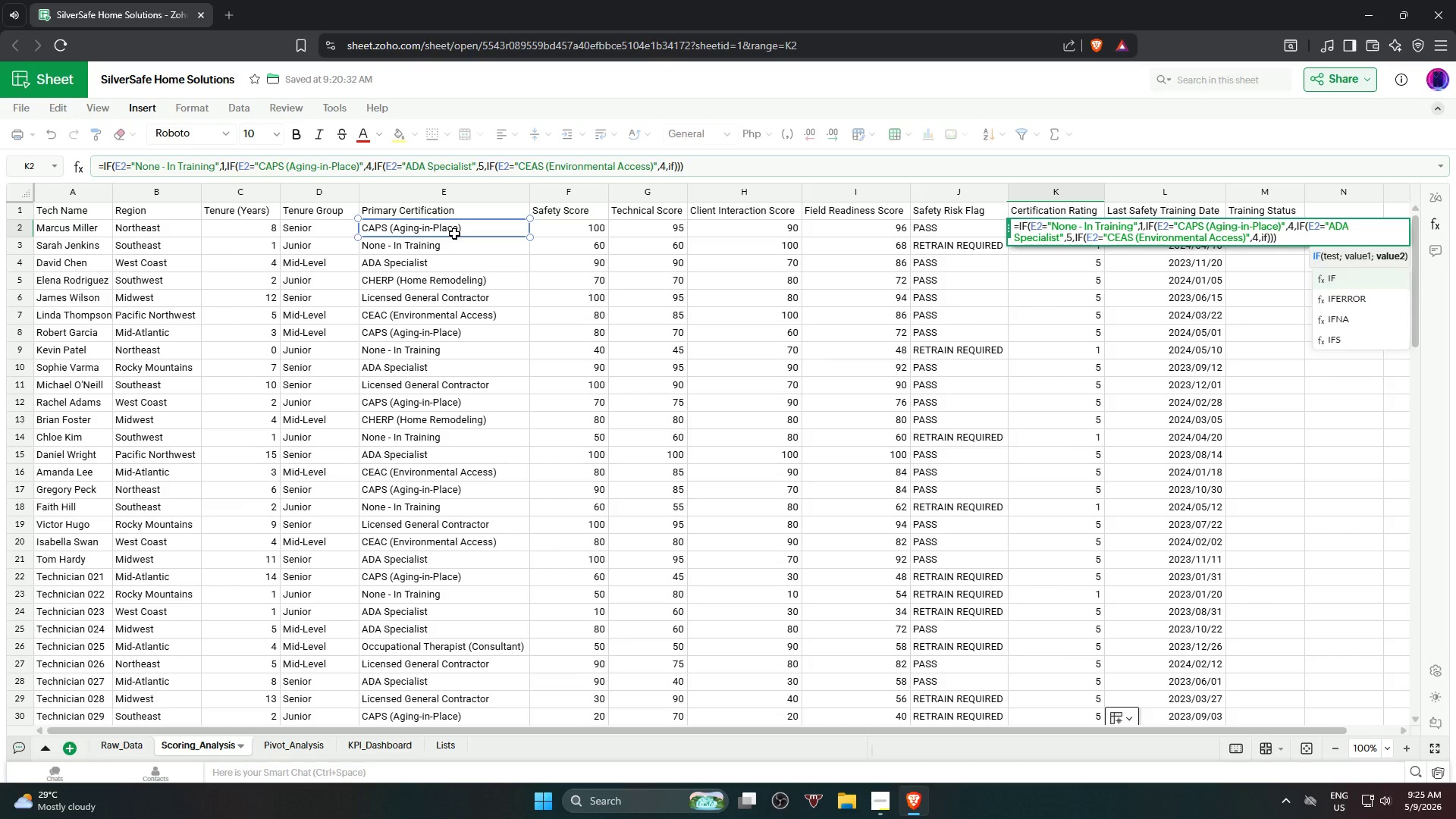 
key(Enter)
 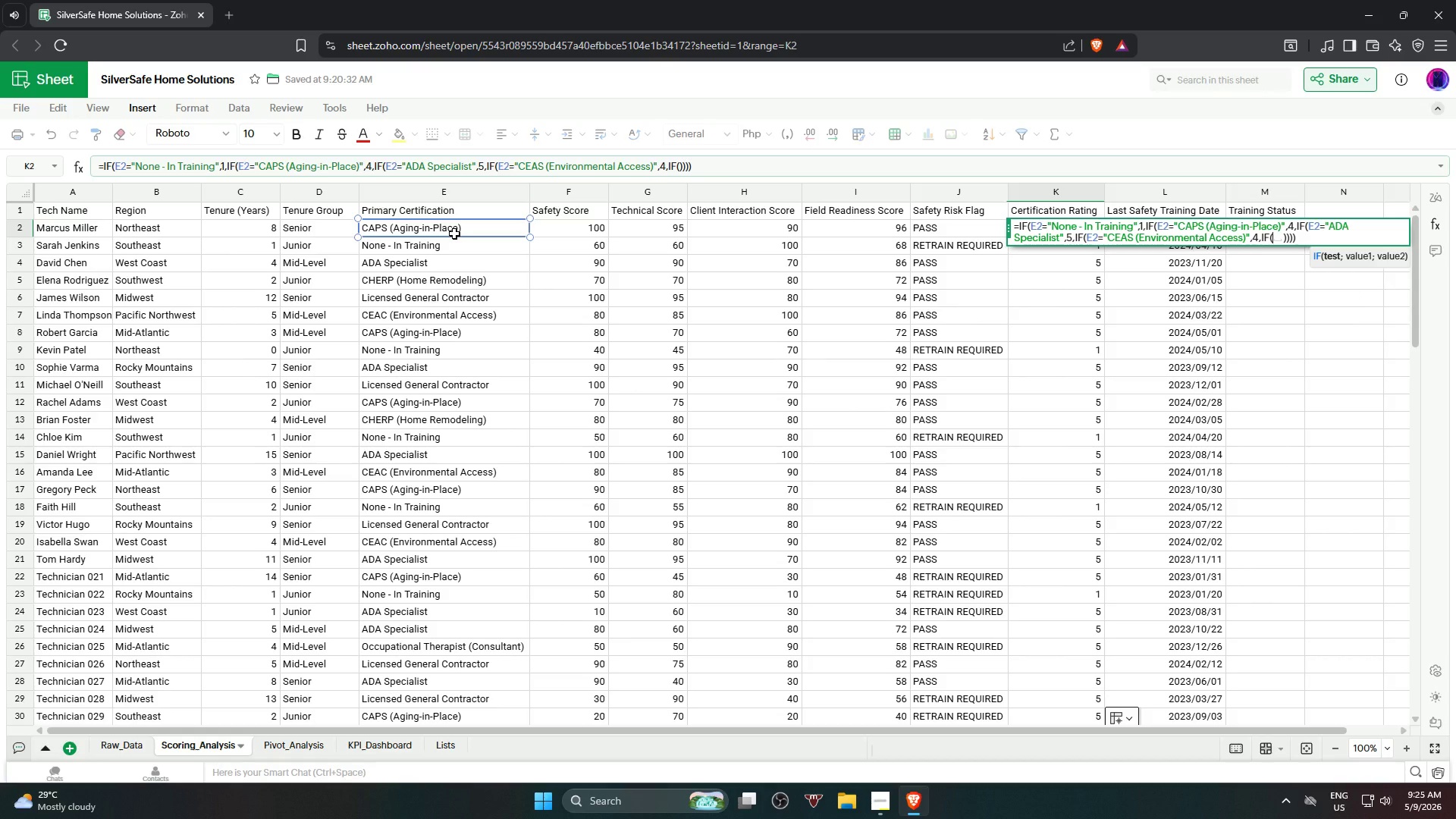 
left_click([454, 234])
 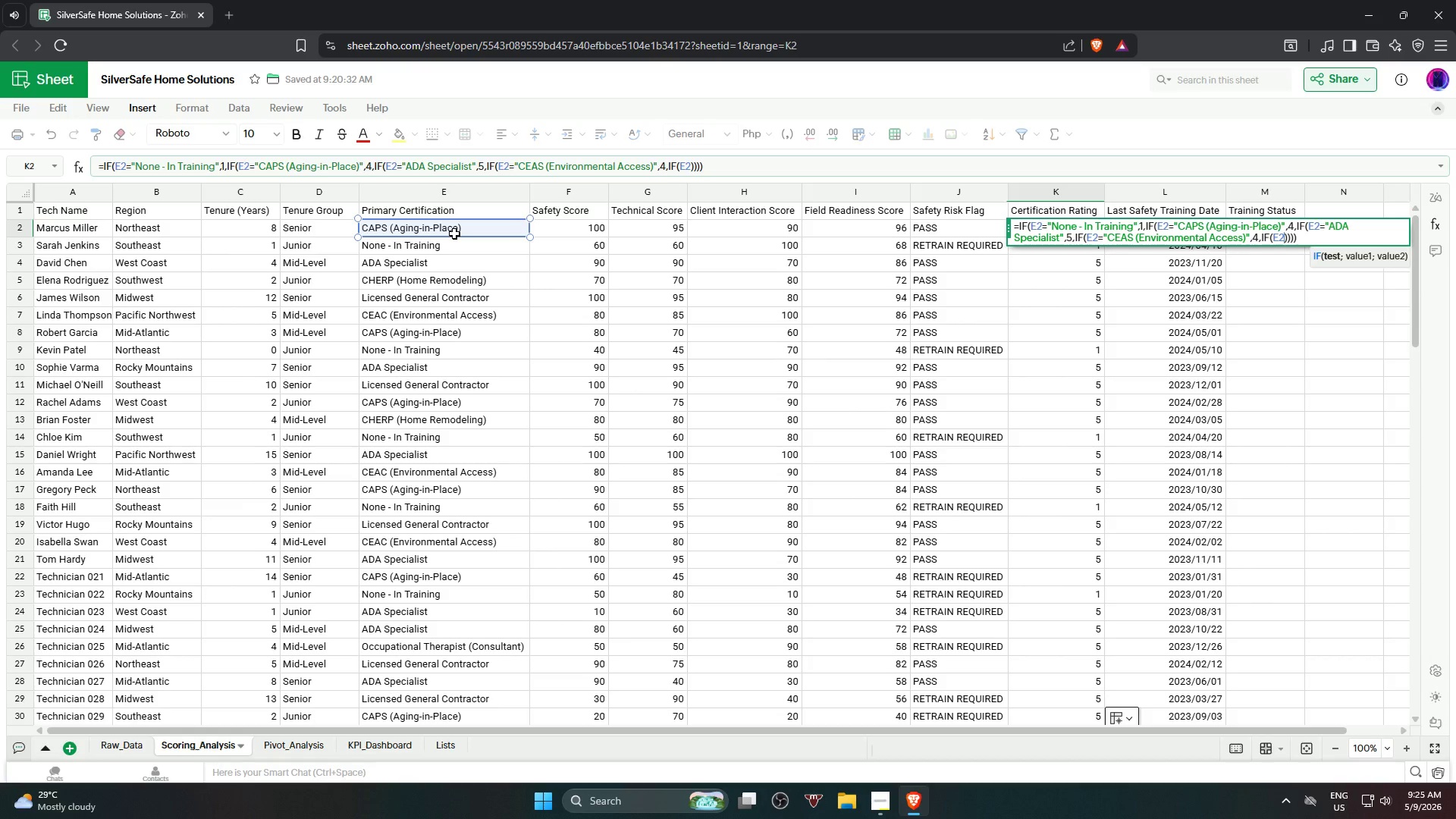 
type(="CHERP (Home Remodeling )
key(Backspace)
type(")
 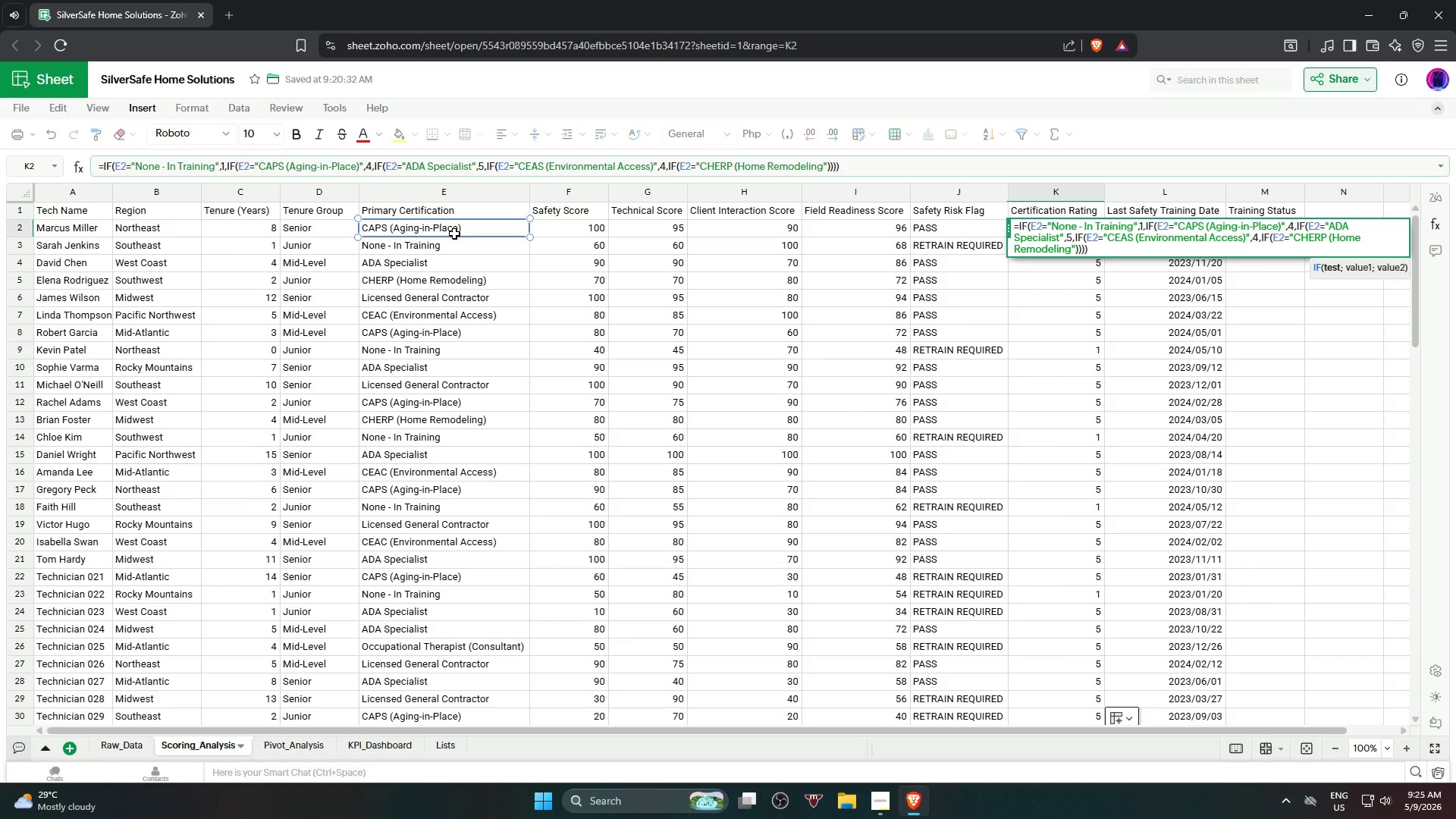 
type(,3,if)
 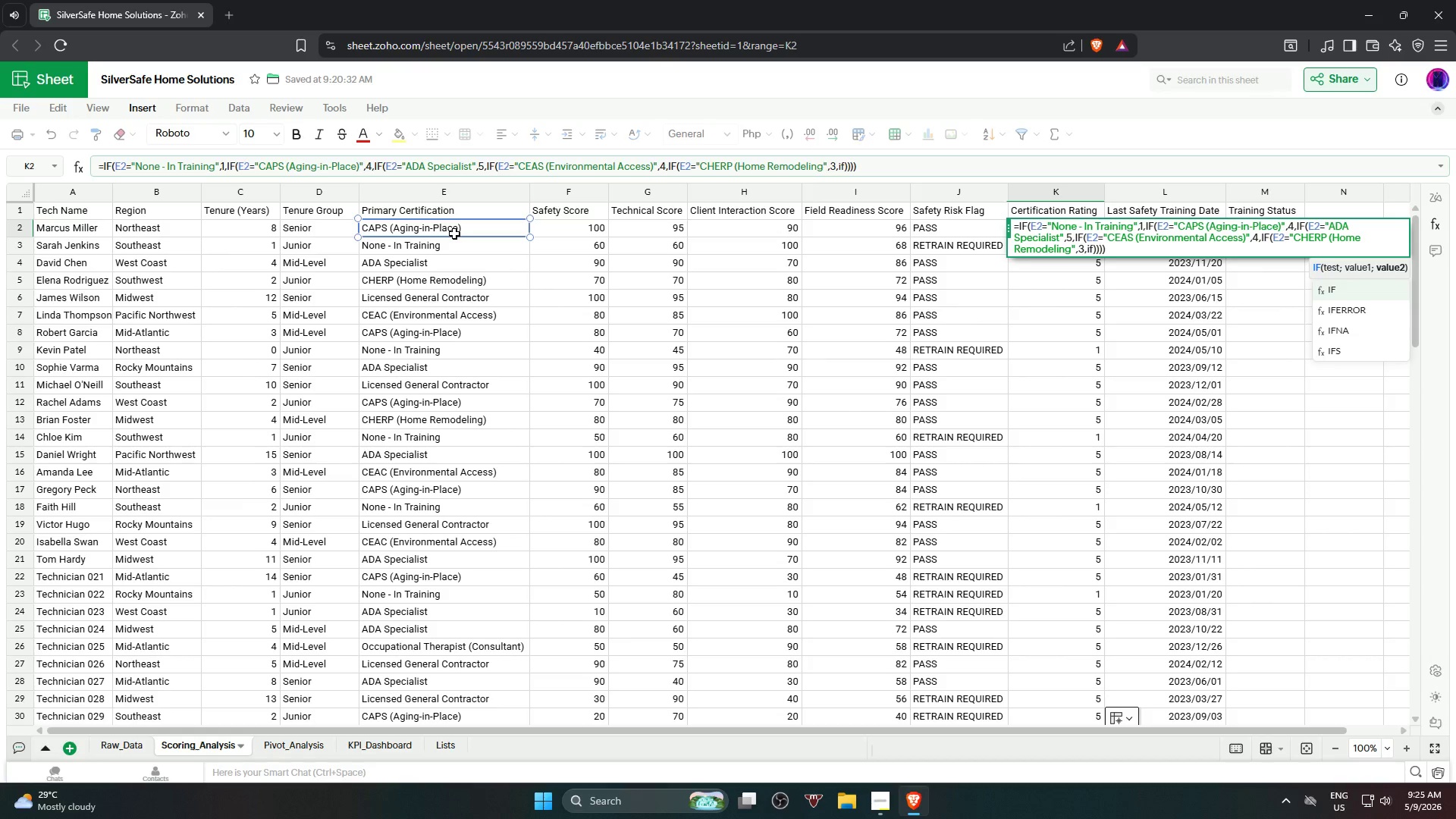 
key(Enter)
 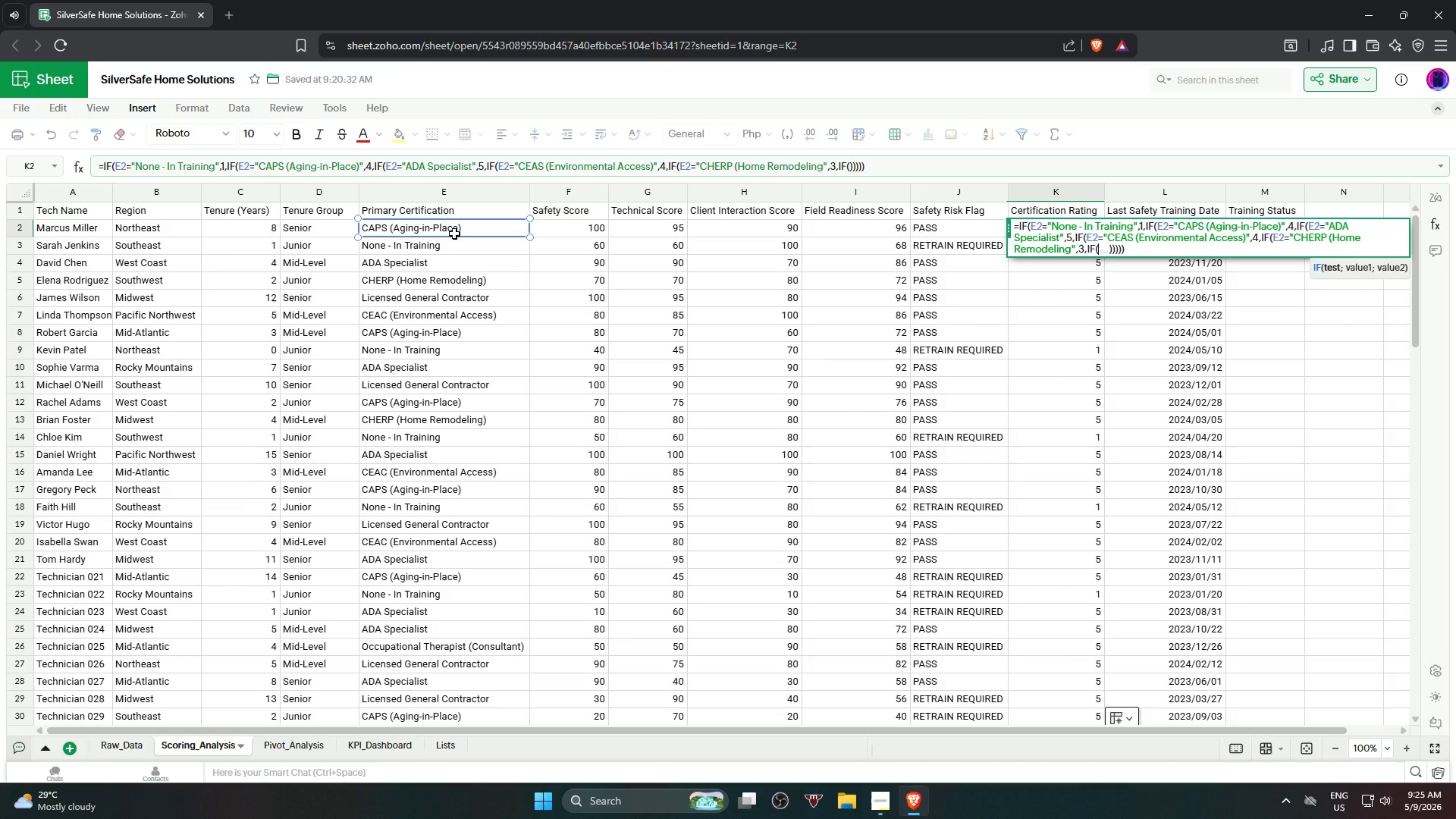 
left_click([454, 234])
 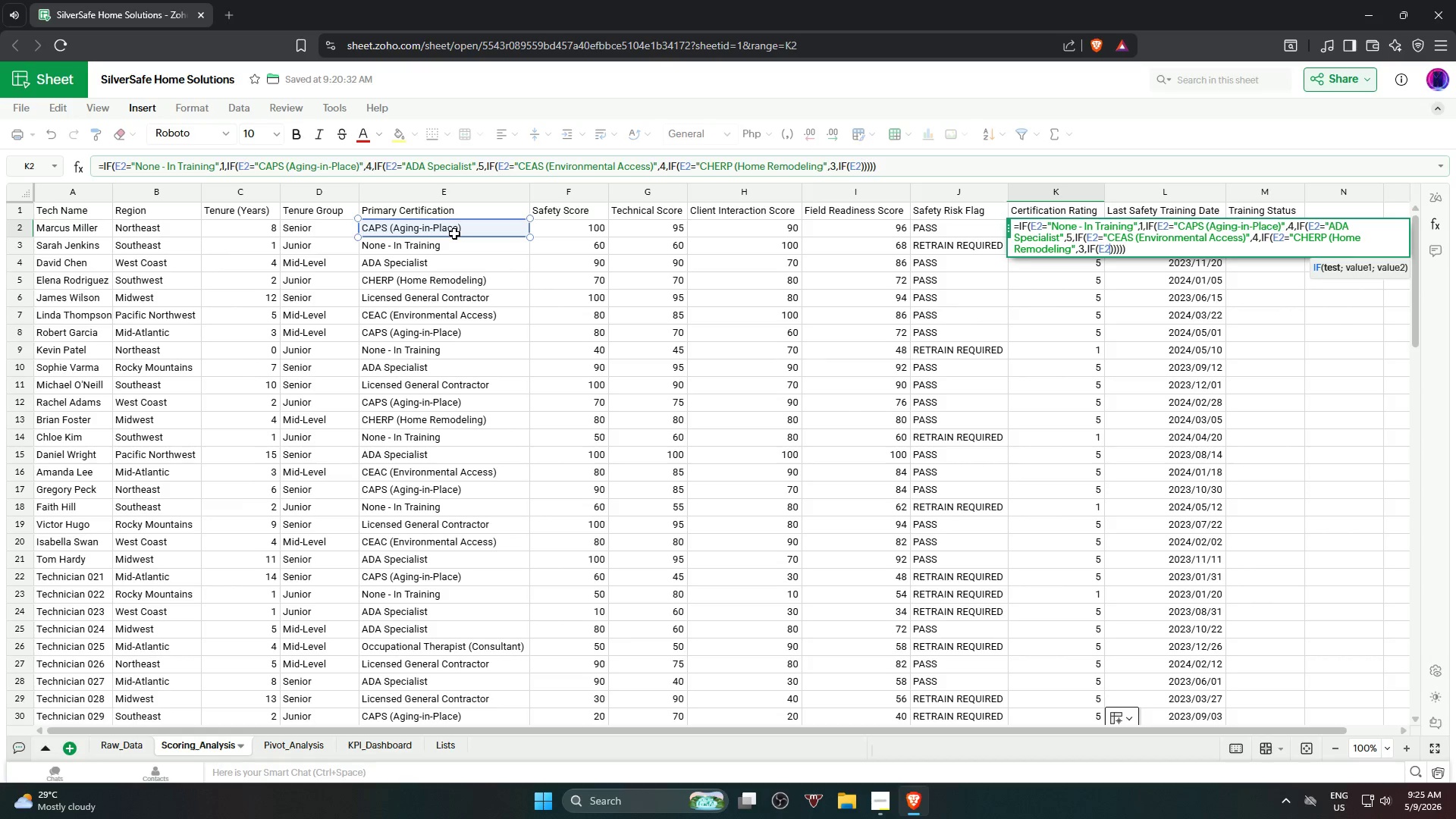 
key(Equal)
 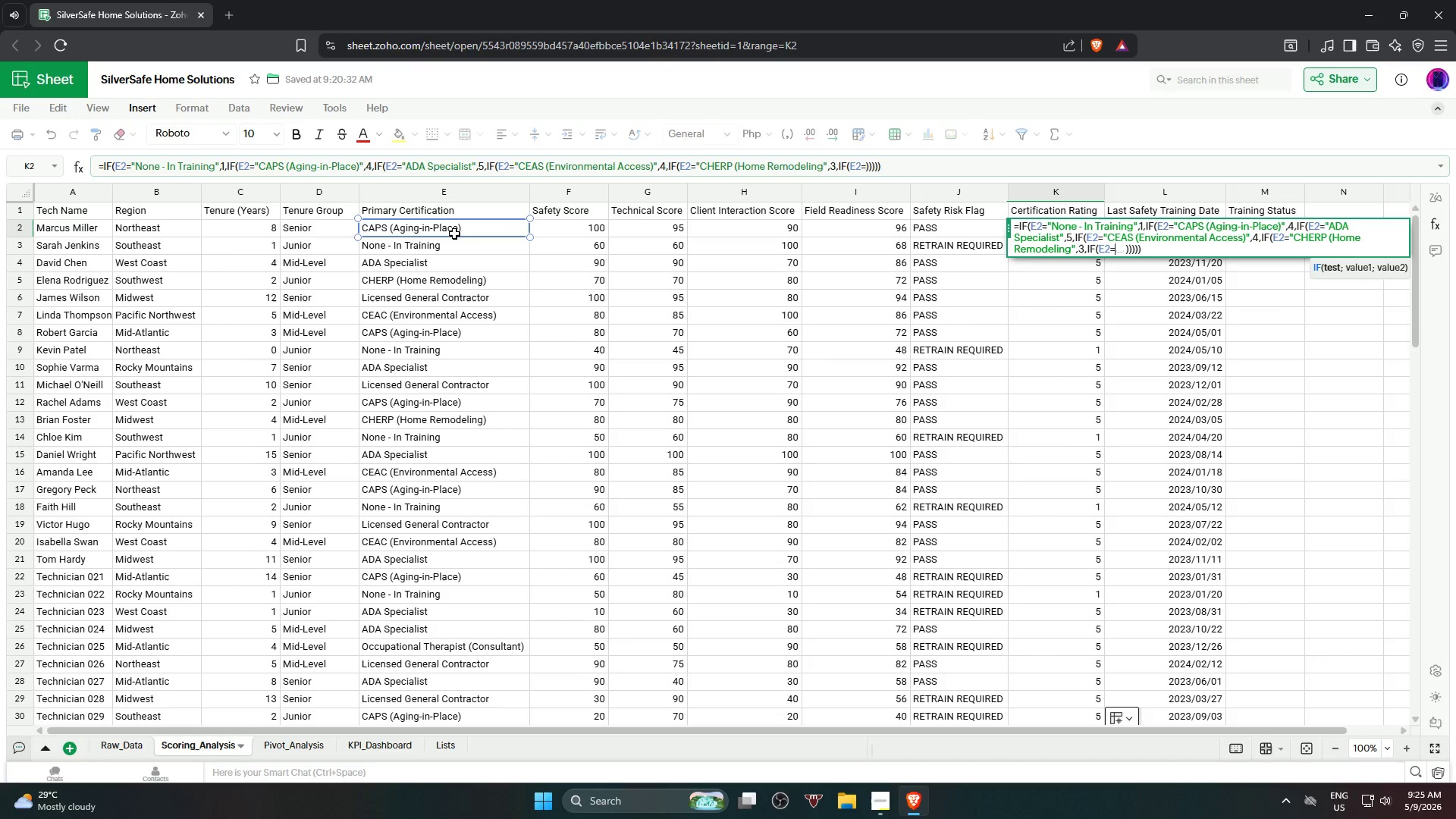 
key(Shift+Quote)
 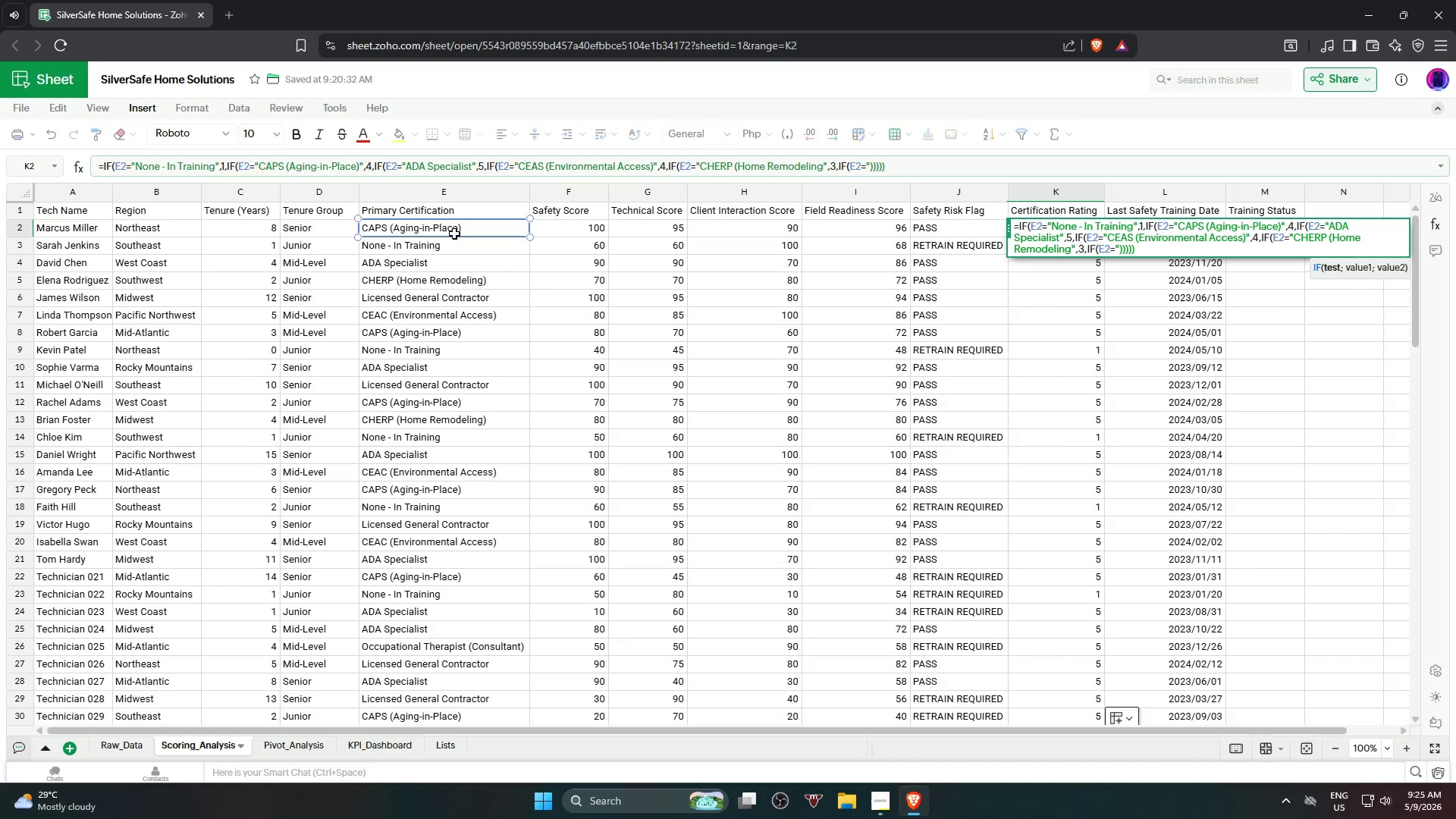 
wait(10.69)
 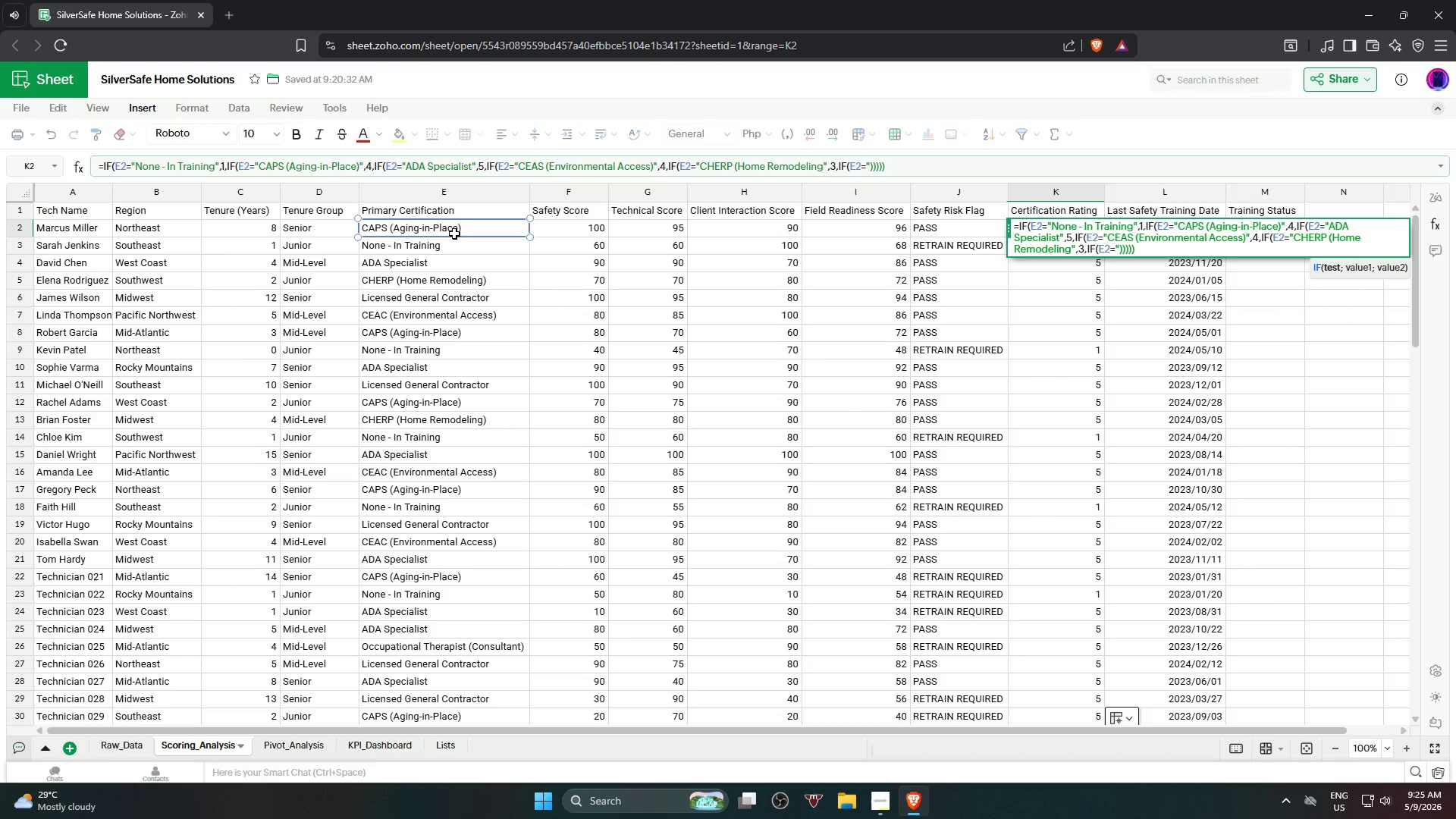 
hold_key(key=ShiftRight, duration=0.78)
 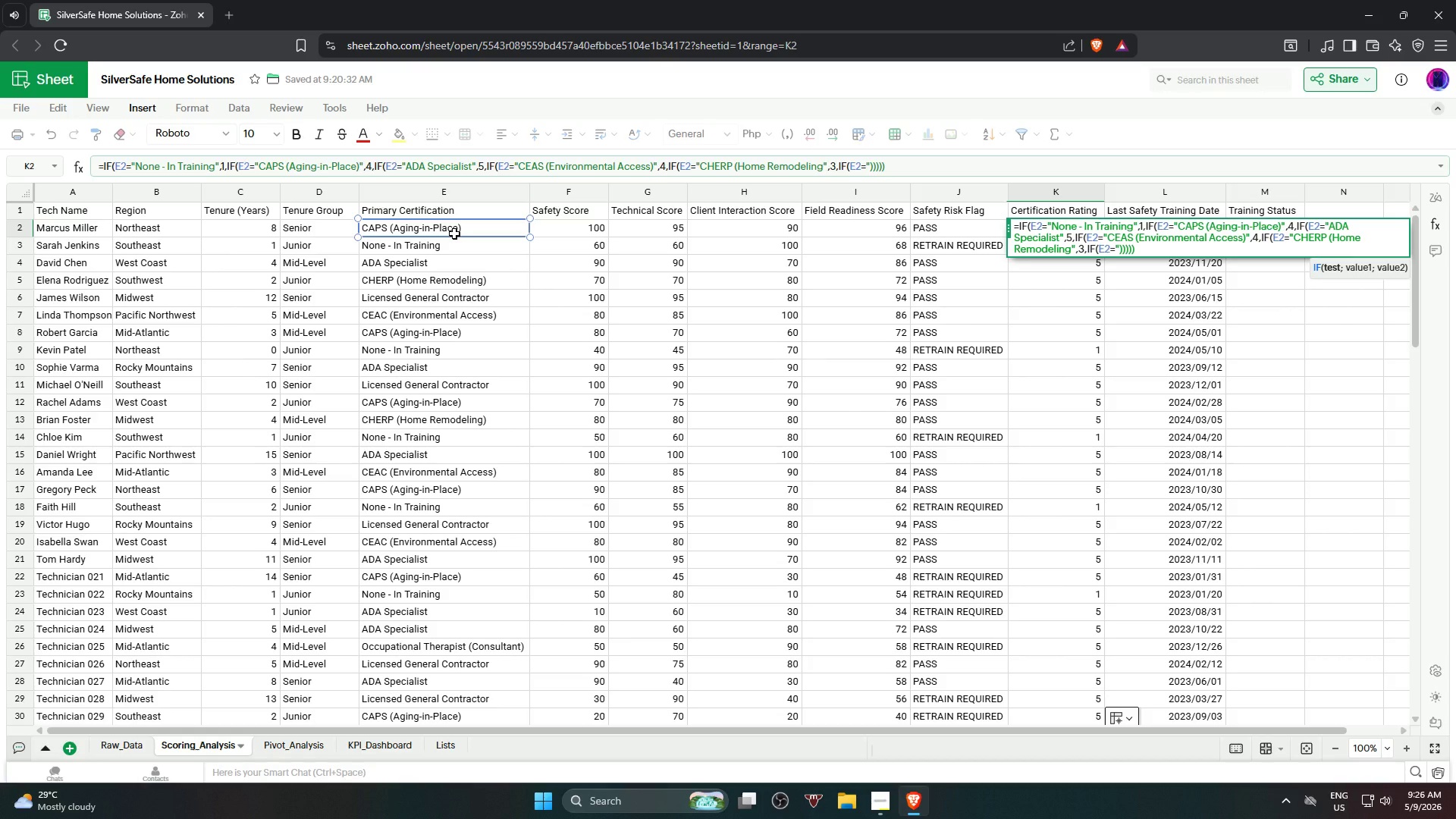 
type(Licensed General Contractor)
 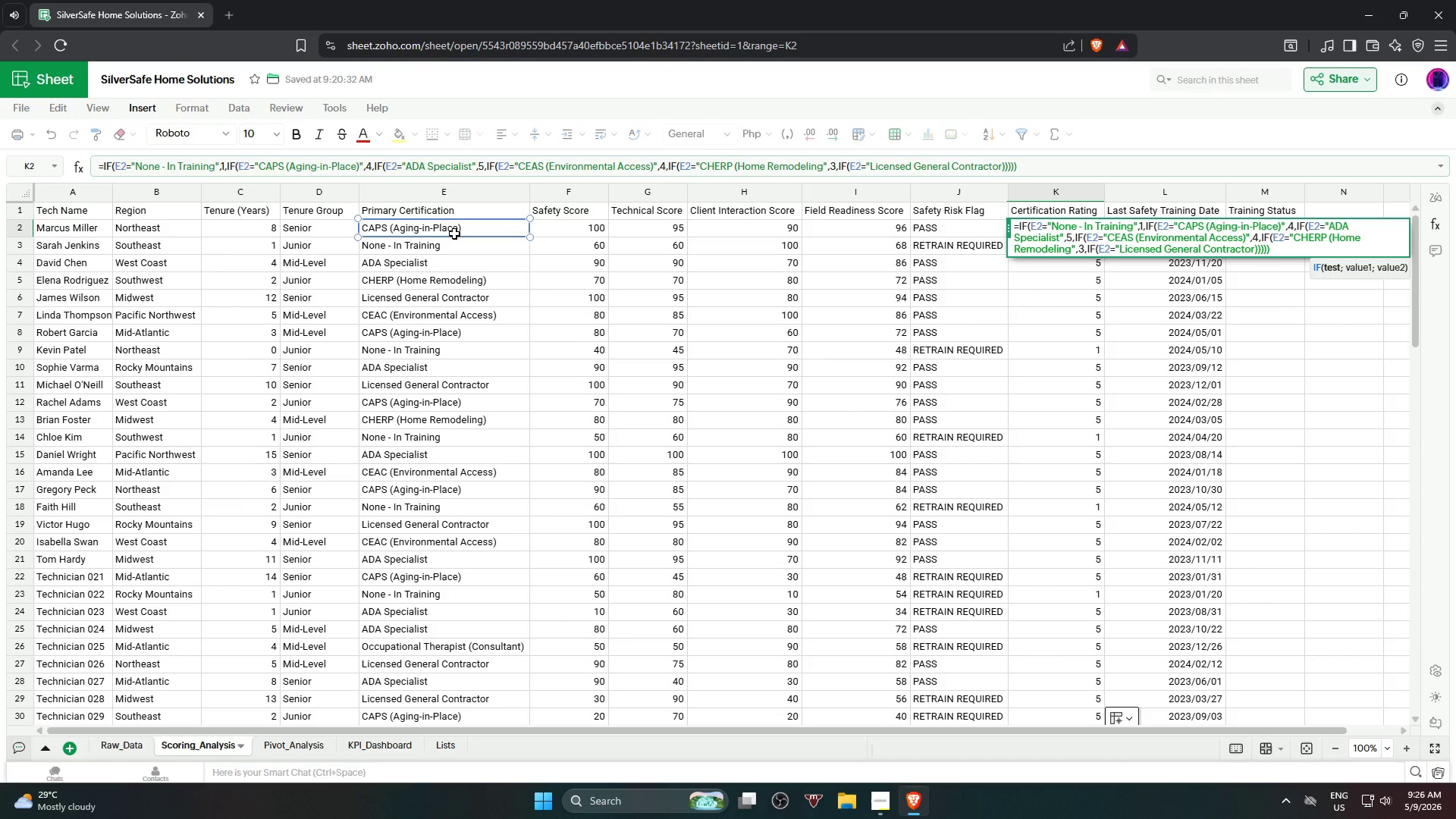 
type(",4,if)
 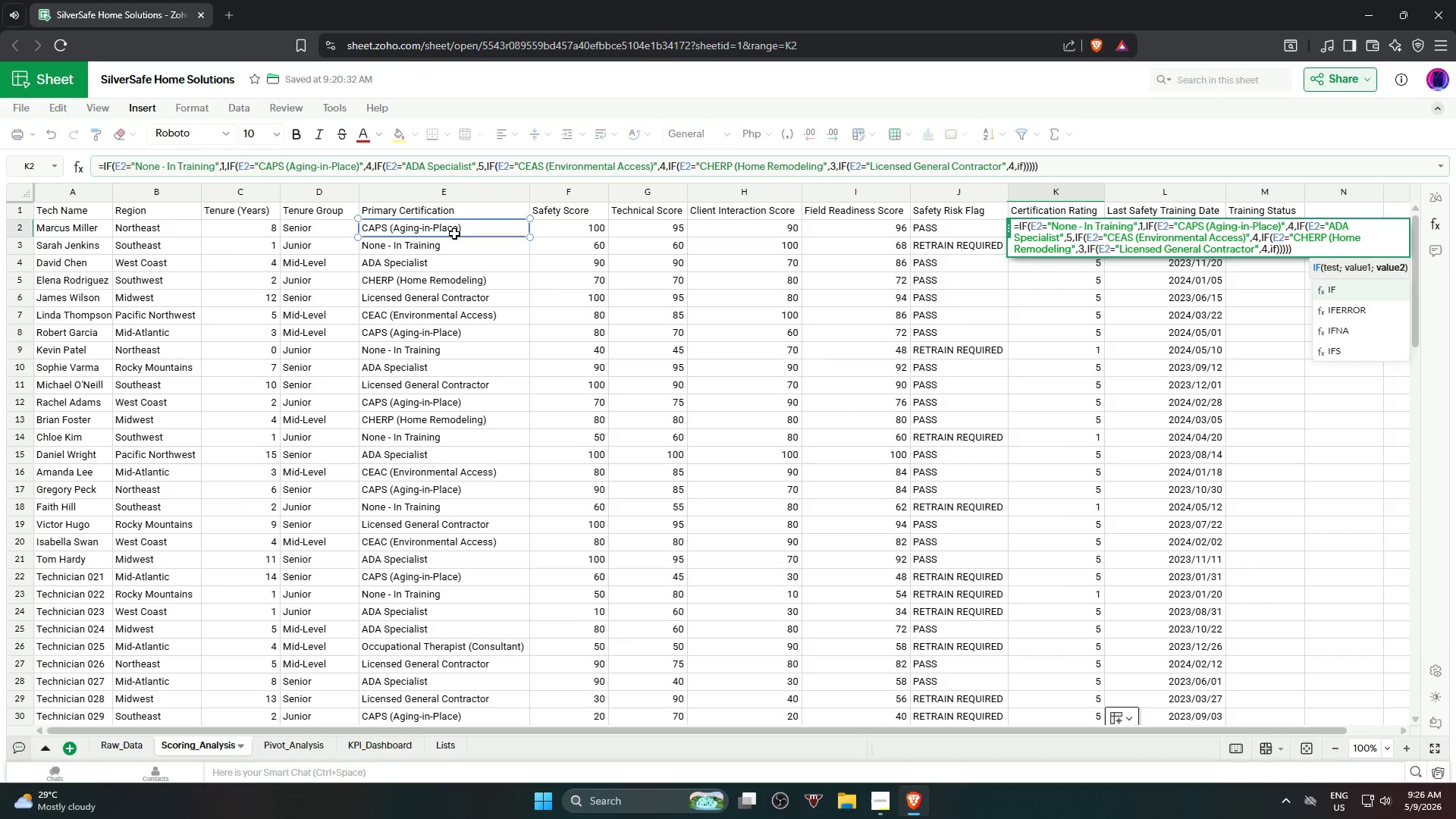 
key(Enter)
 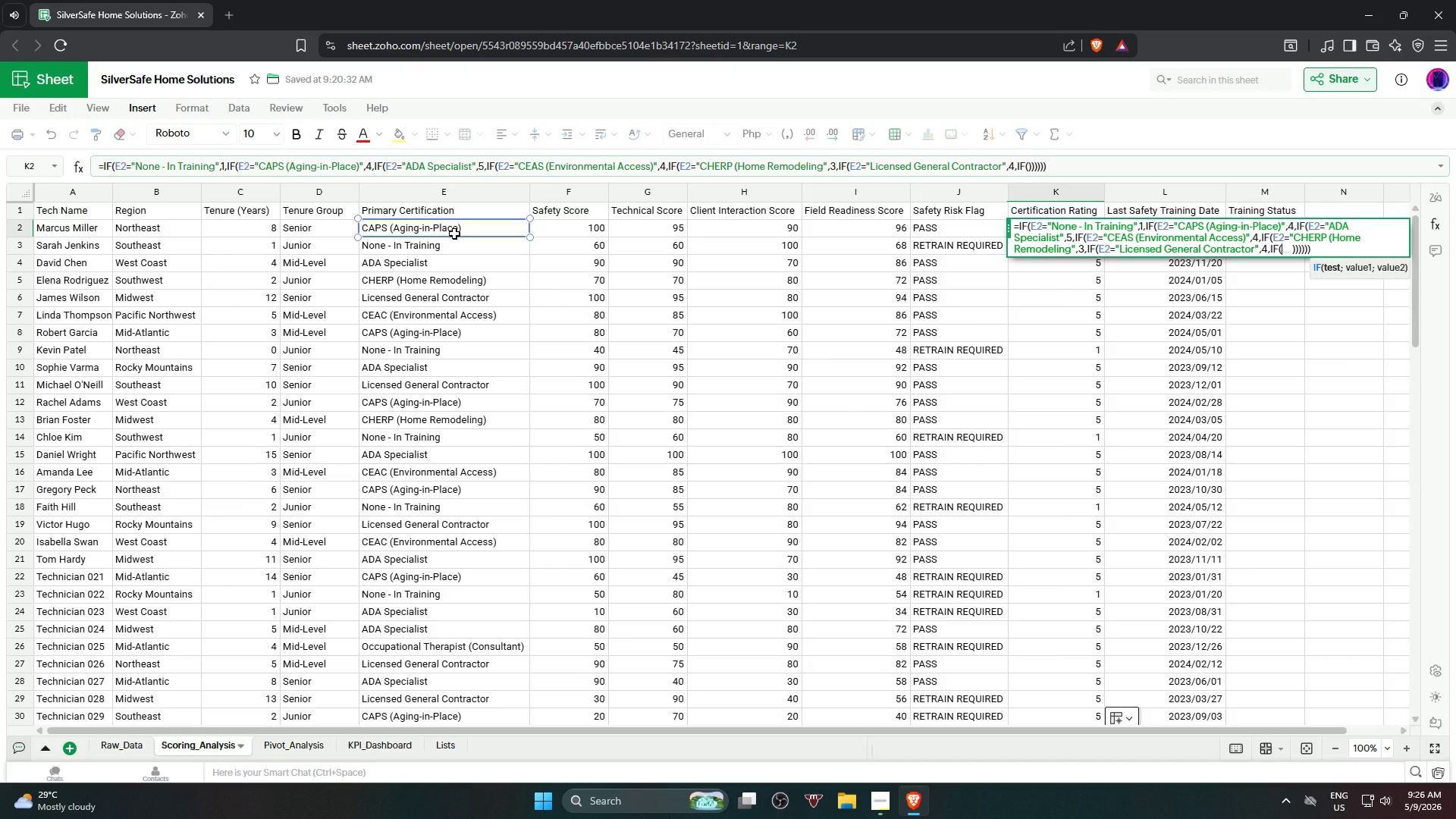 
left_click([454, 234])
 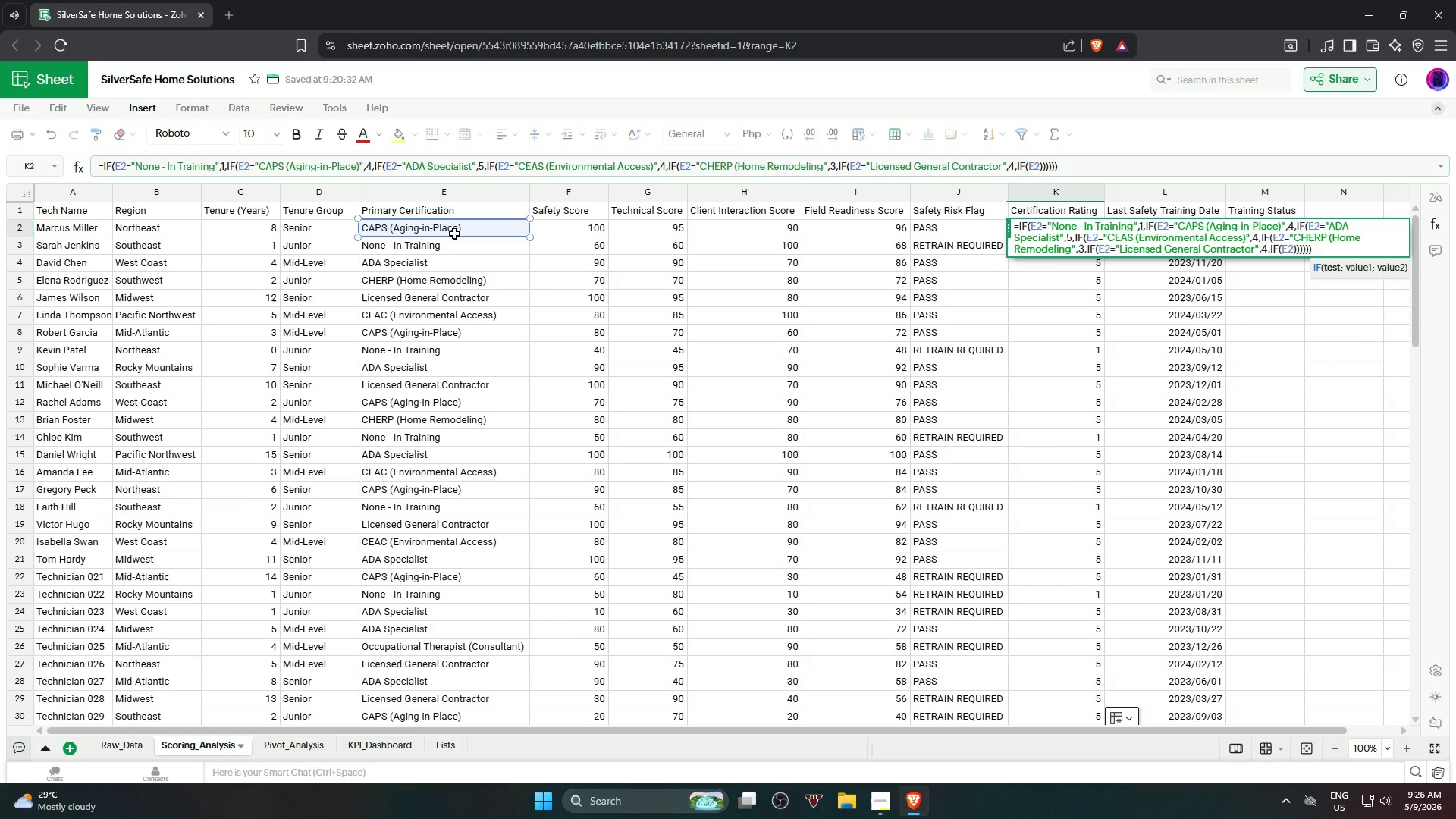 
key(Equal)
 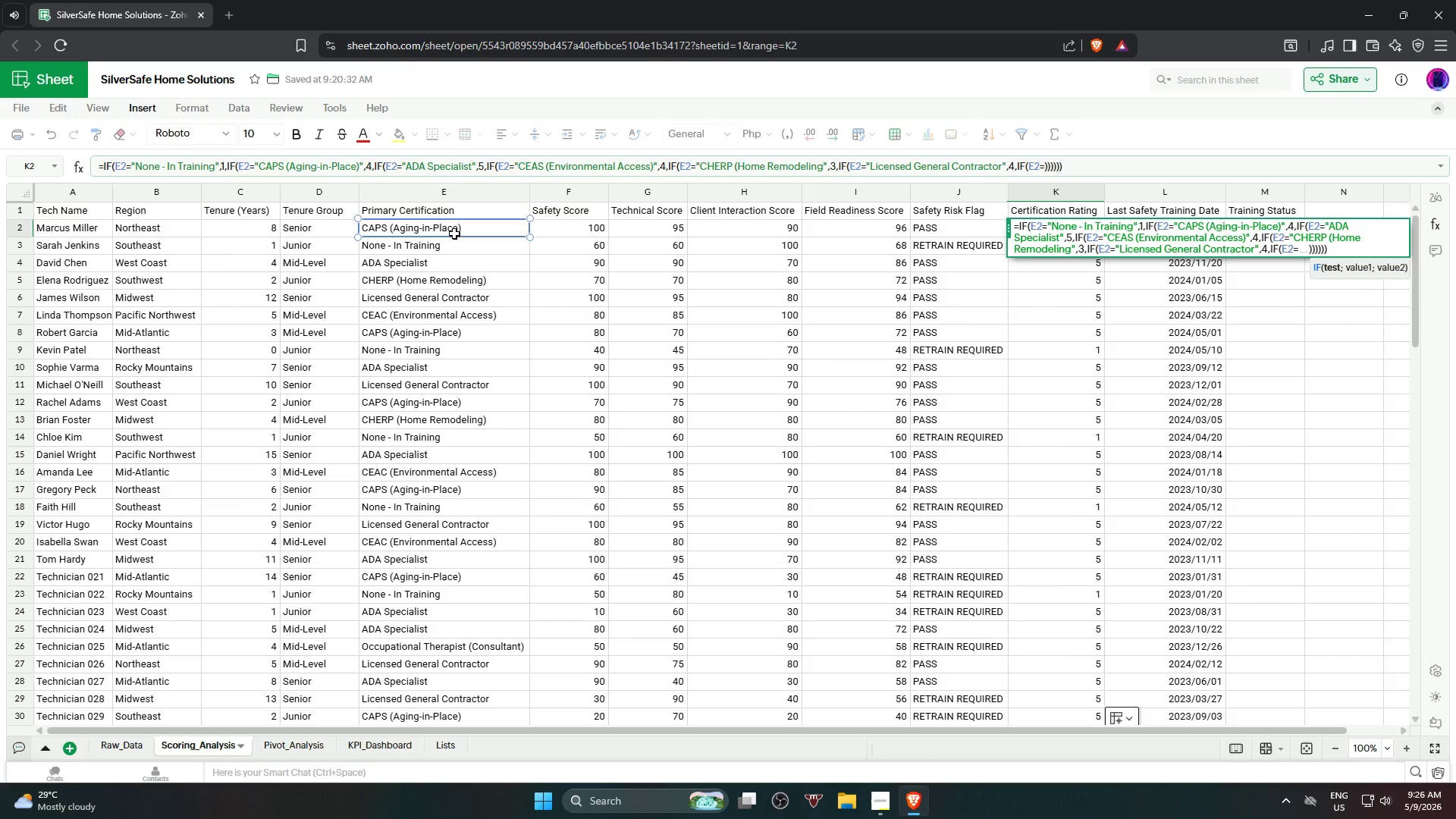 
key(Shift+Quote)
 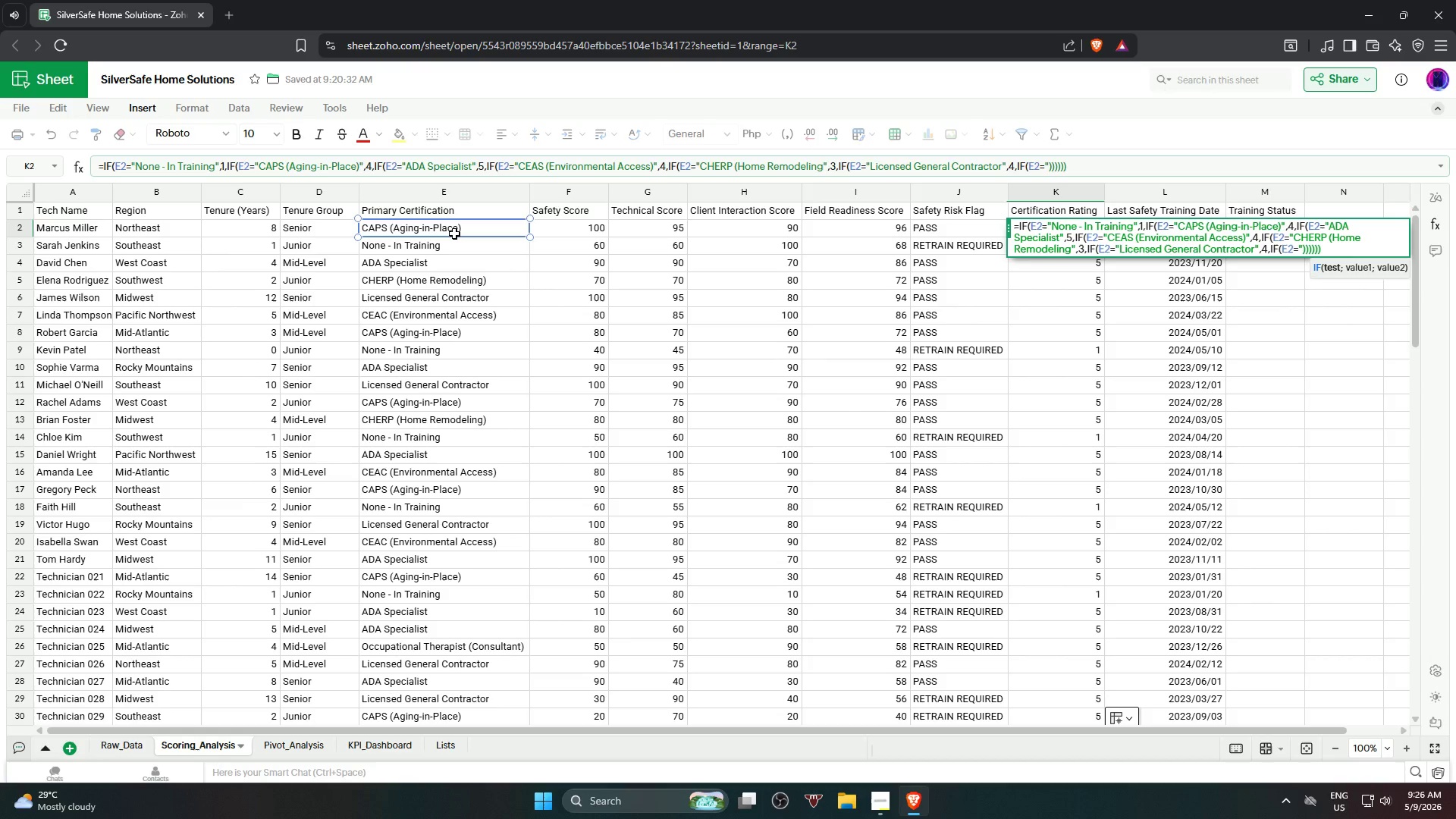 
type(Occupationall)
key(Backspace)
type( Therapist)
 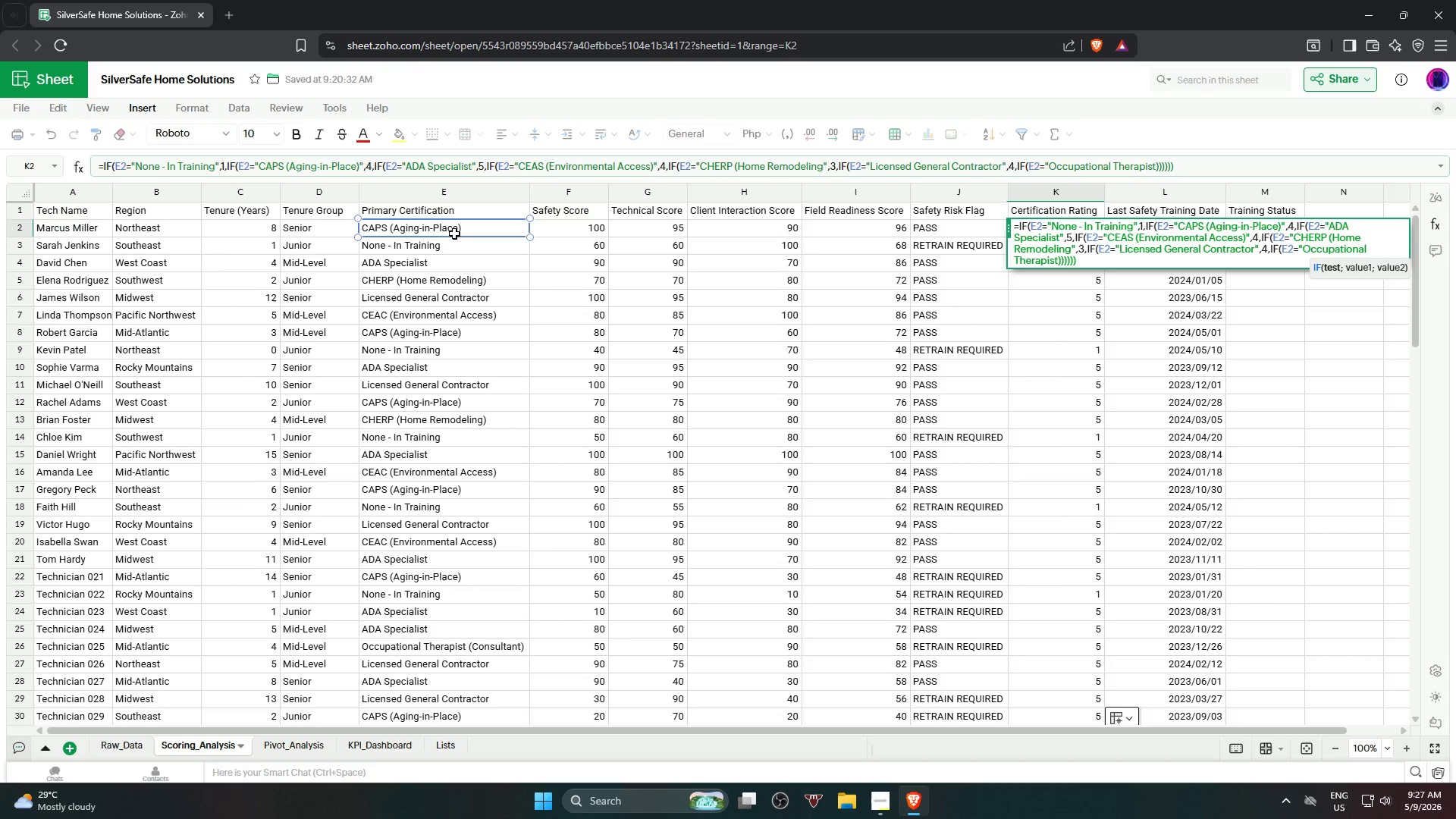 
wait(9.8)
 